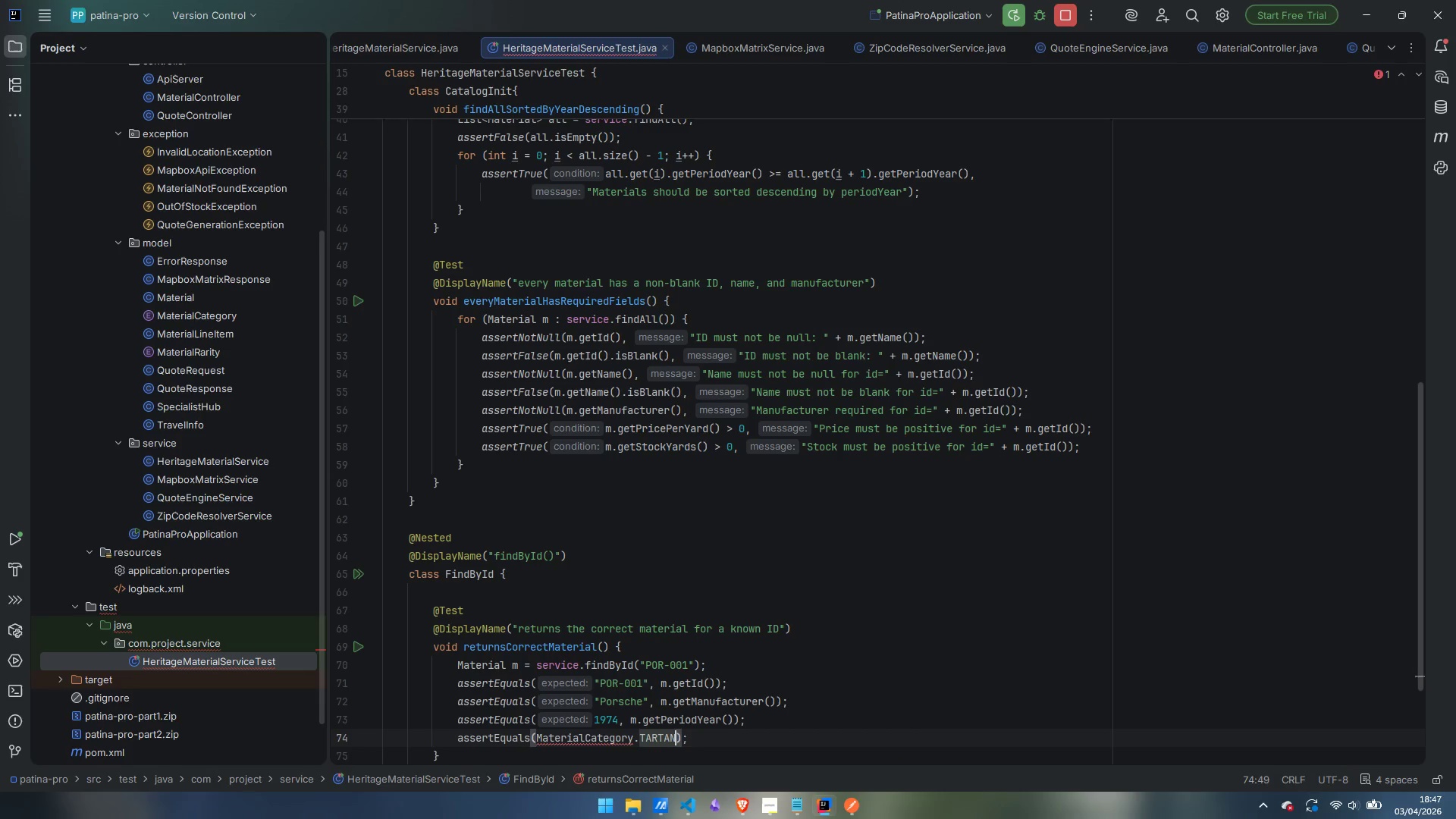 
 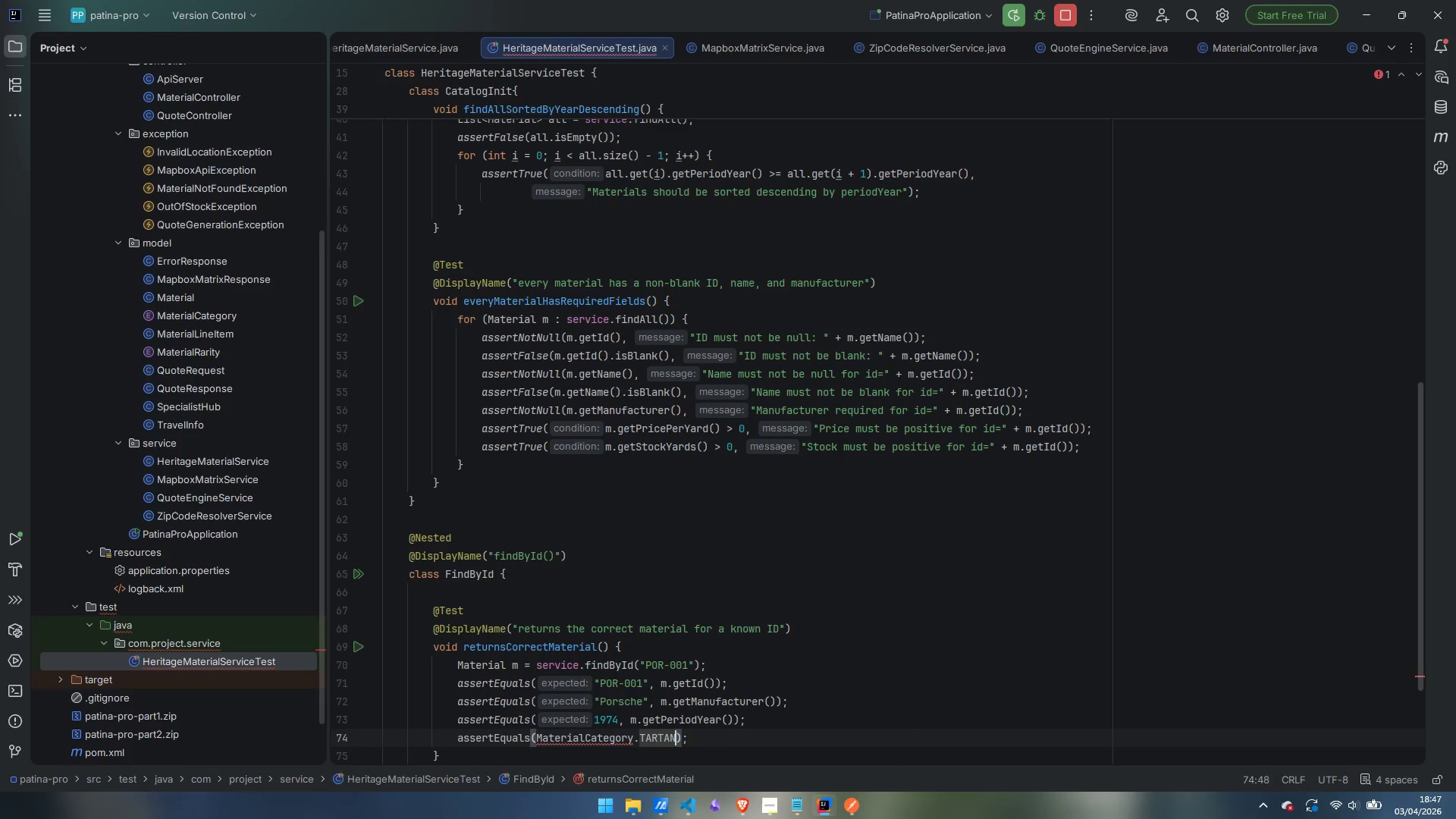 
key(Enter)
 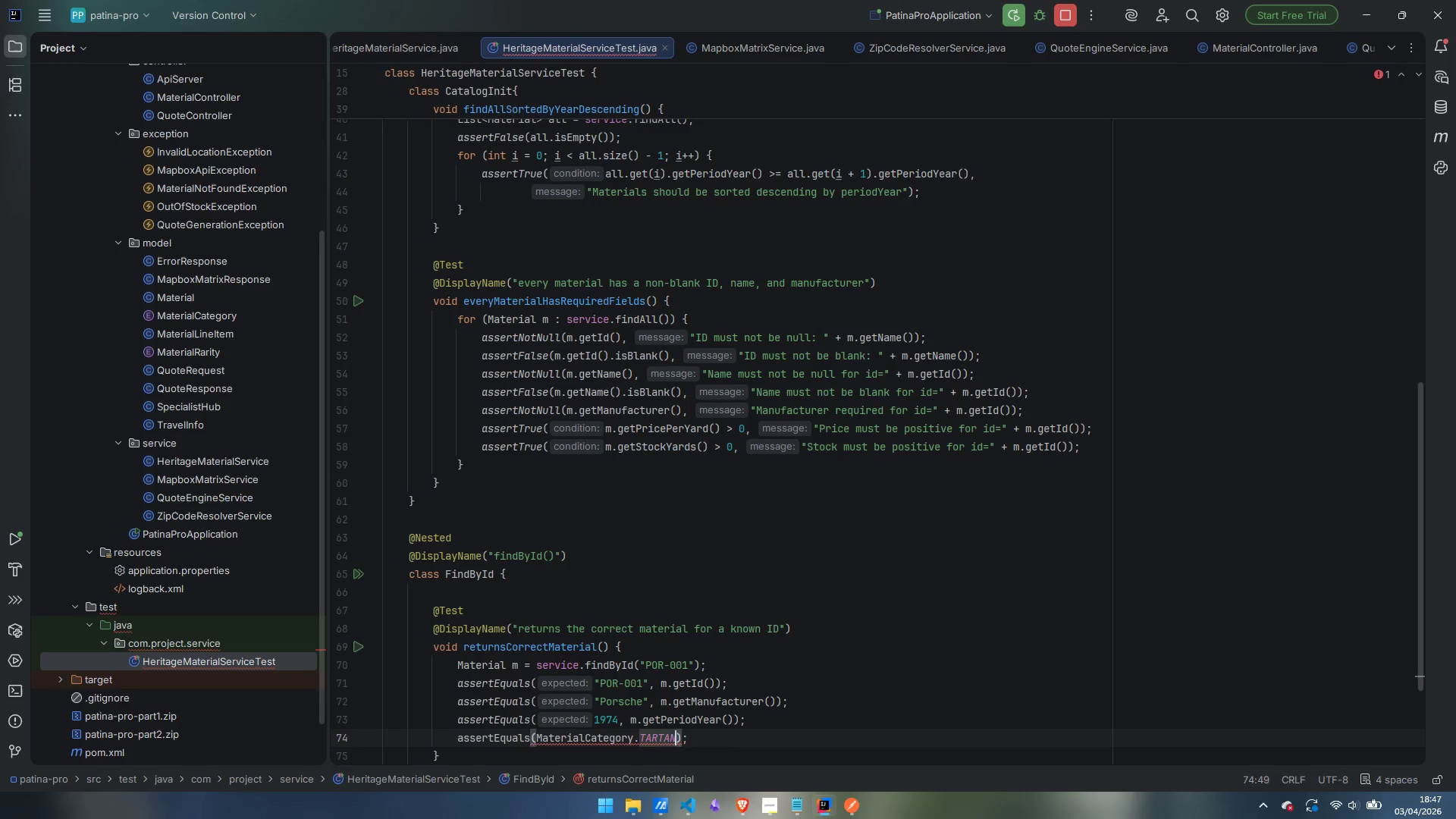 
type(, m.getCategory)
 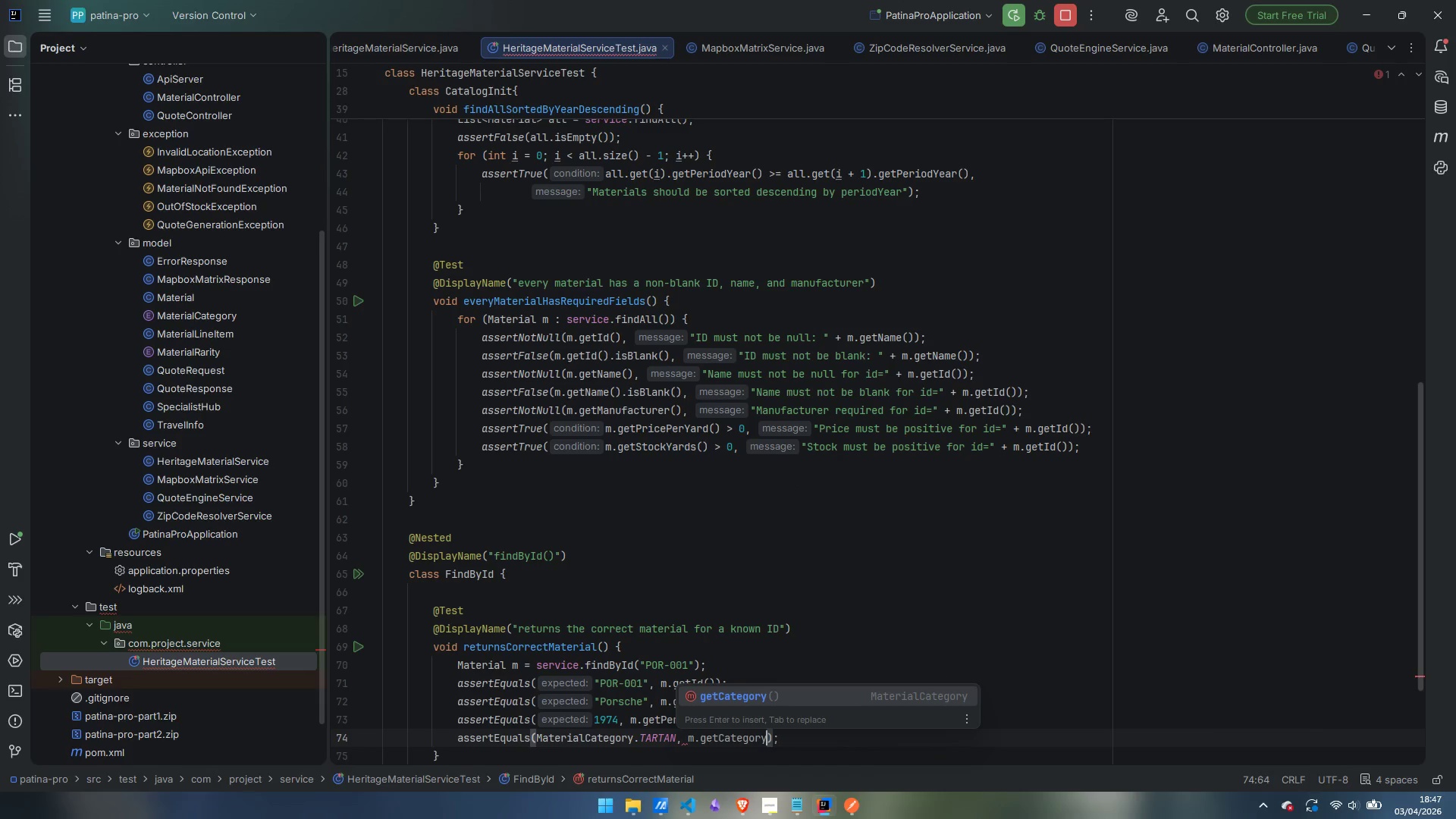 
key(Enter)
 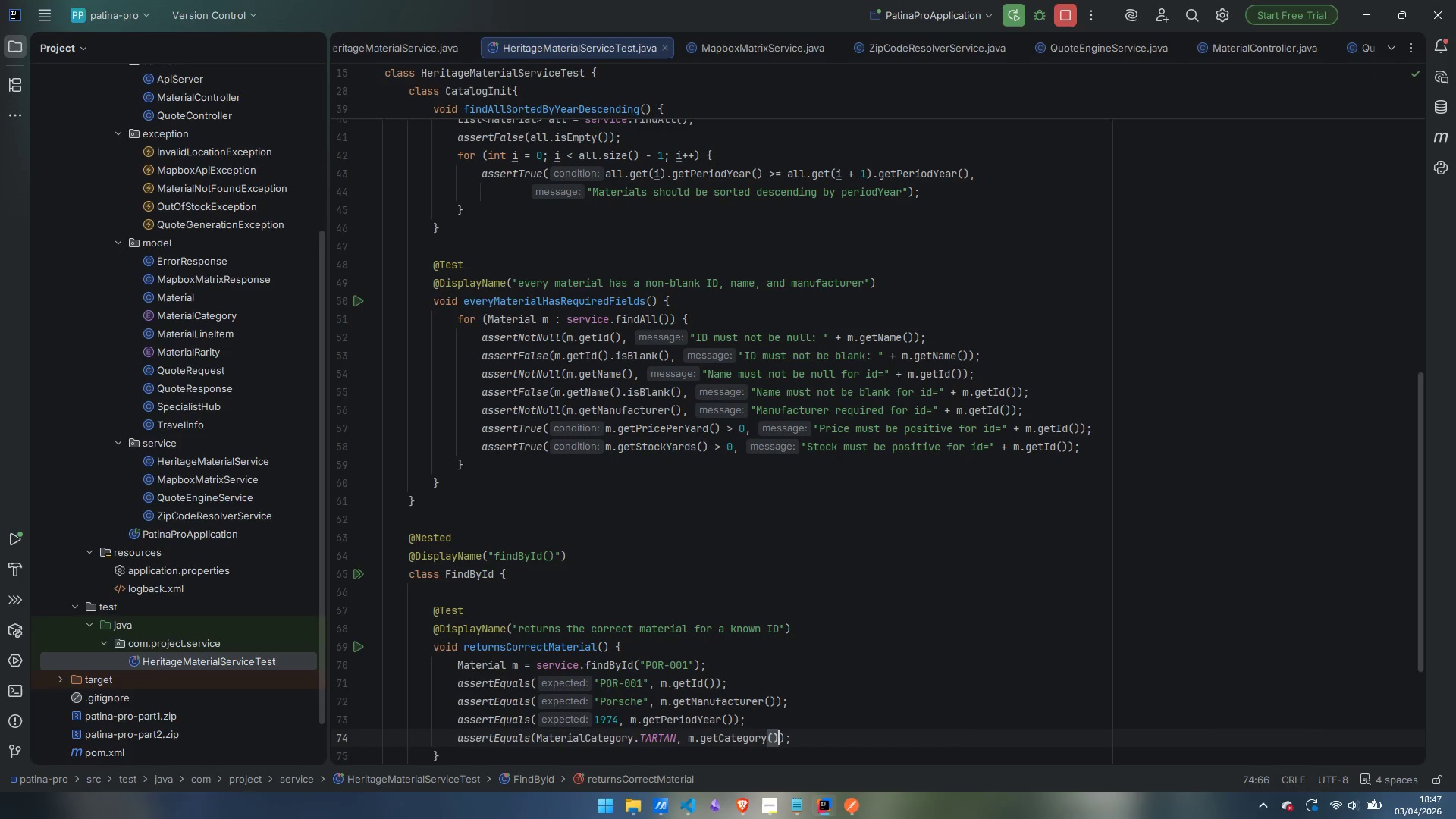 
key(ArrowRight)
 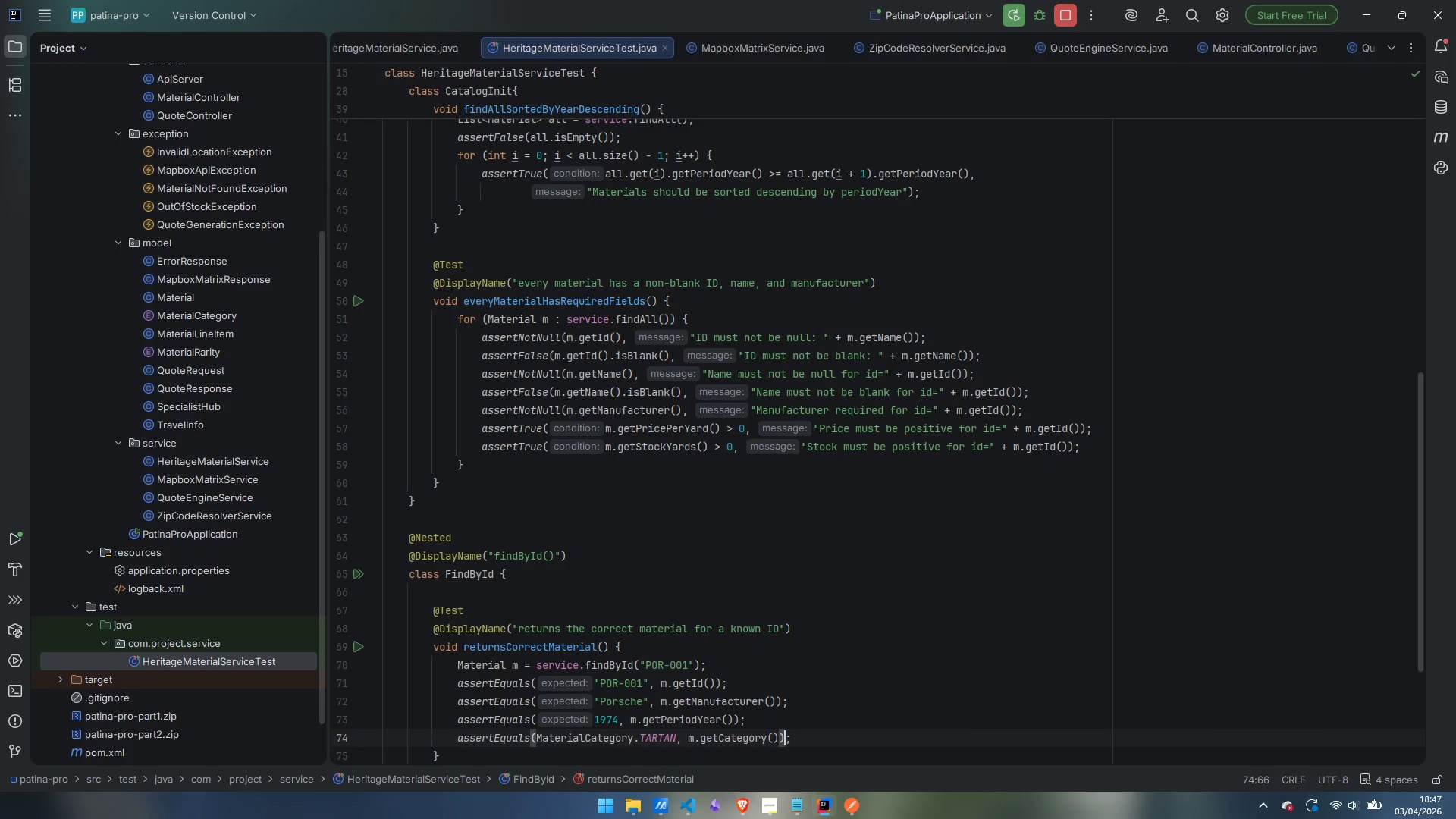 
key(ArrowRight)
 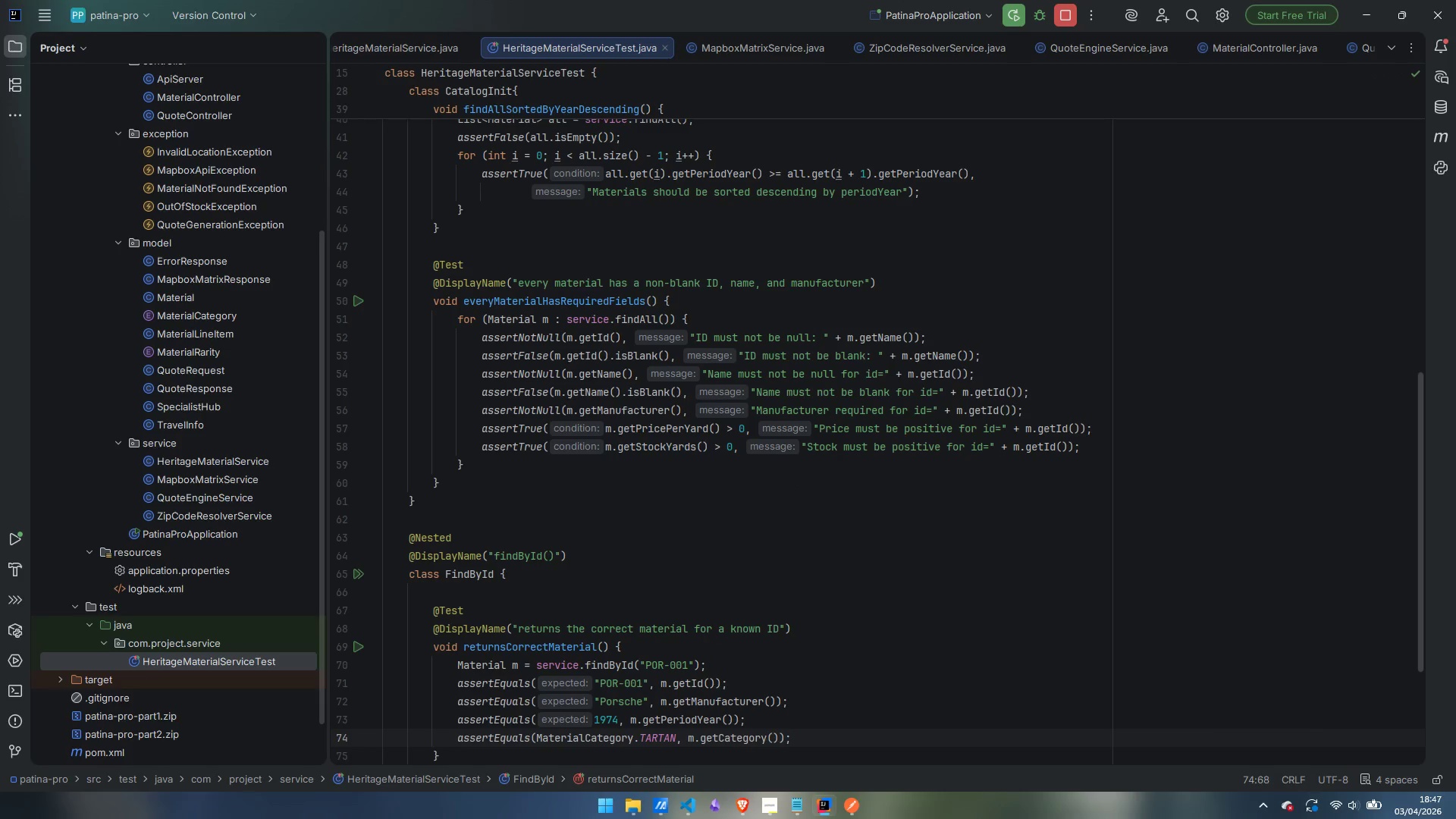 
key(ArrowDown)
 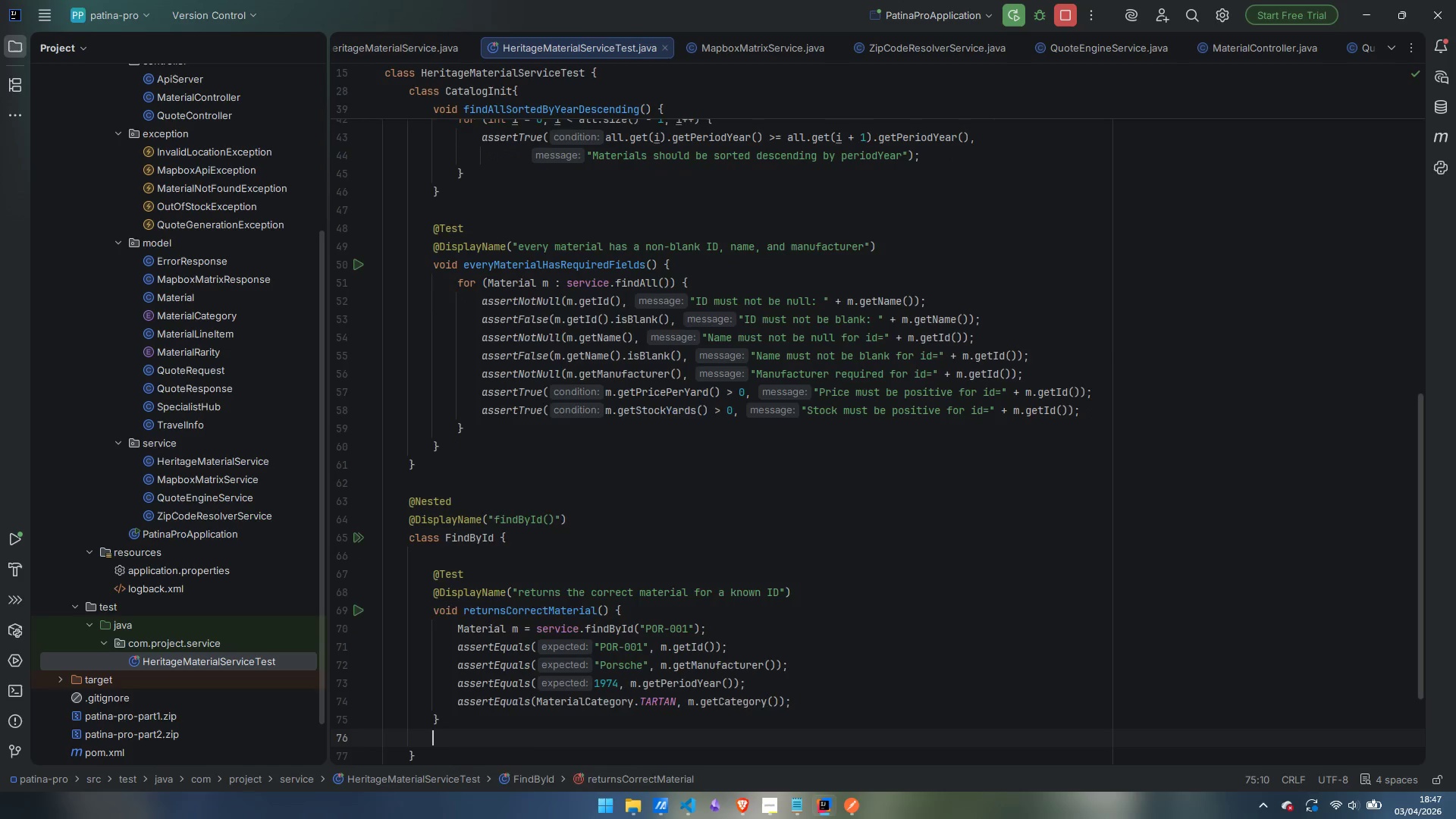 
key(Enter)
 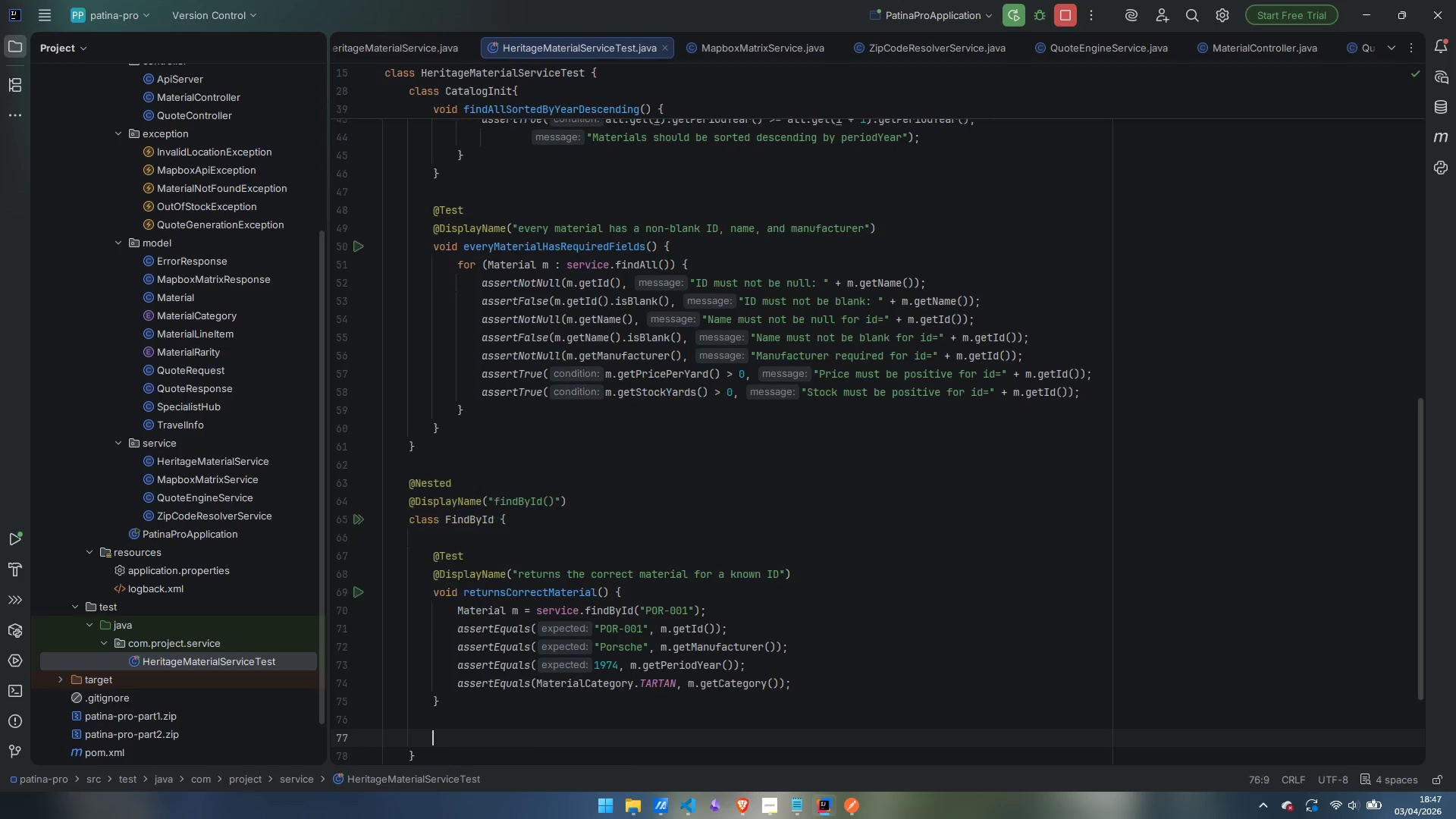 
key(Enter)
 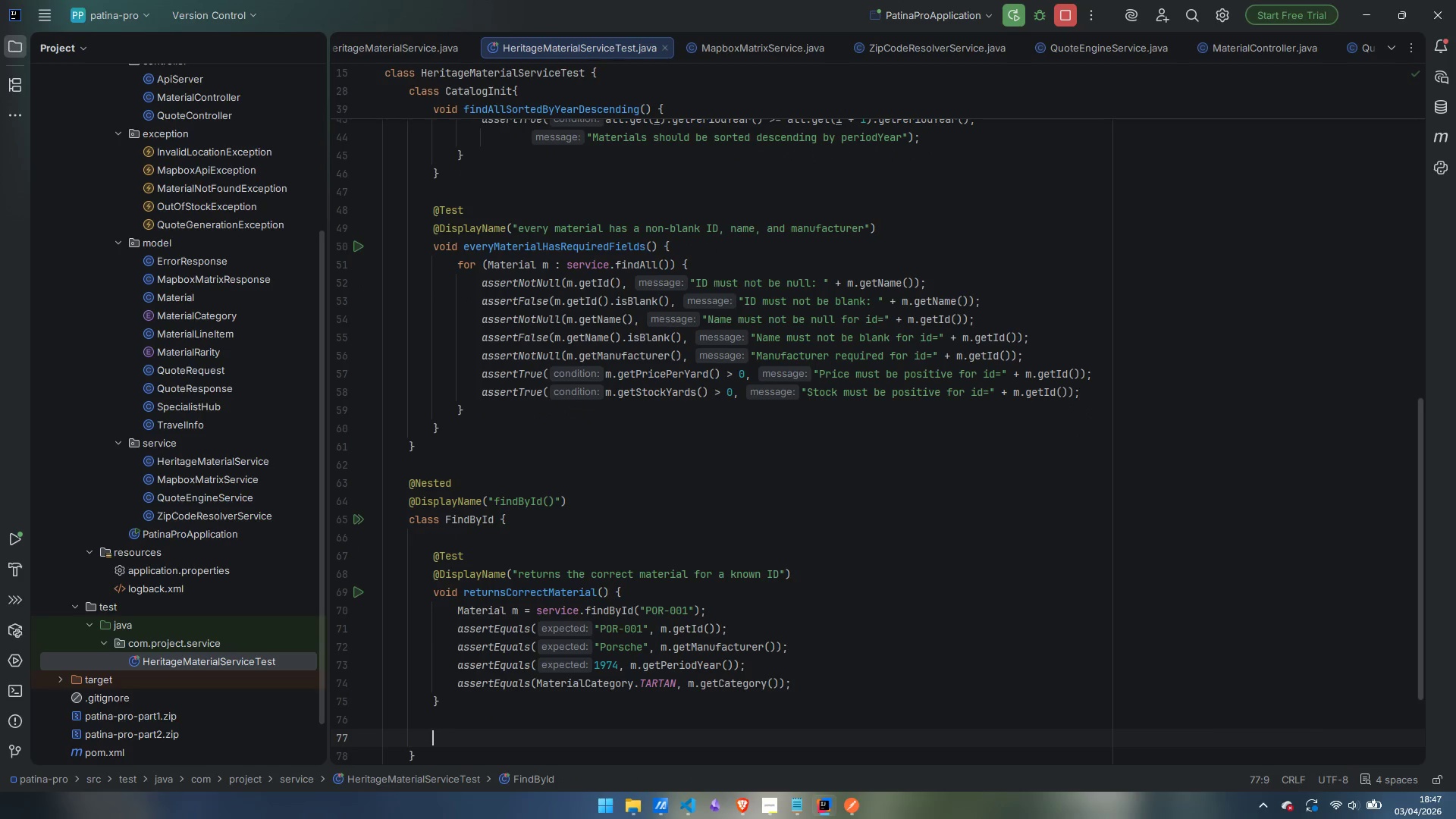 
key(Shift+ShiftLeft)
 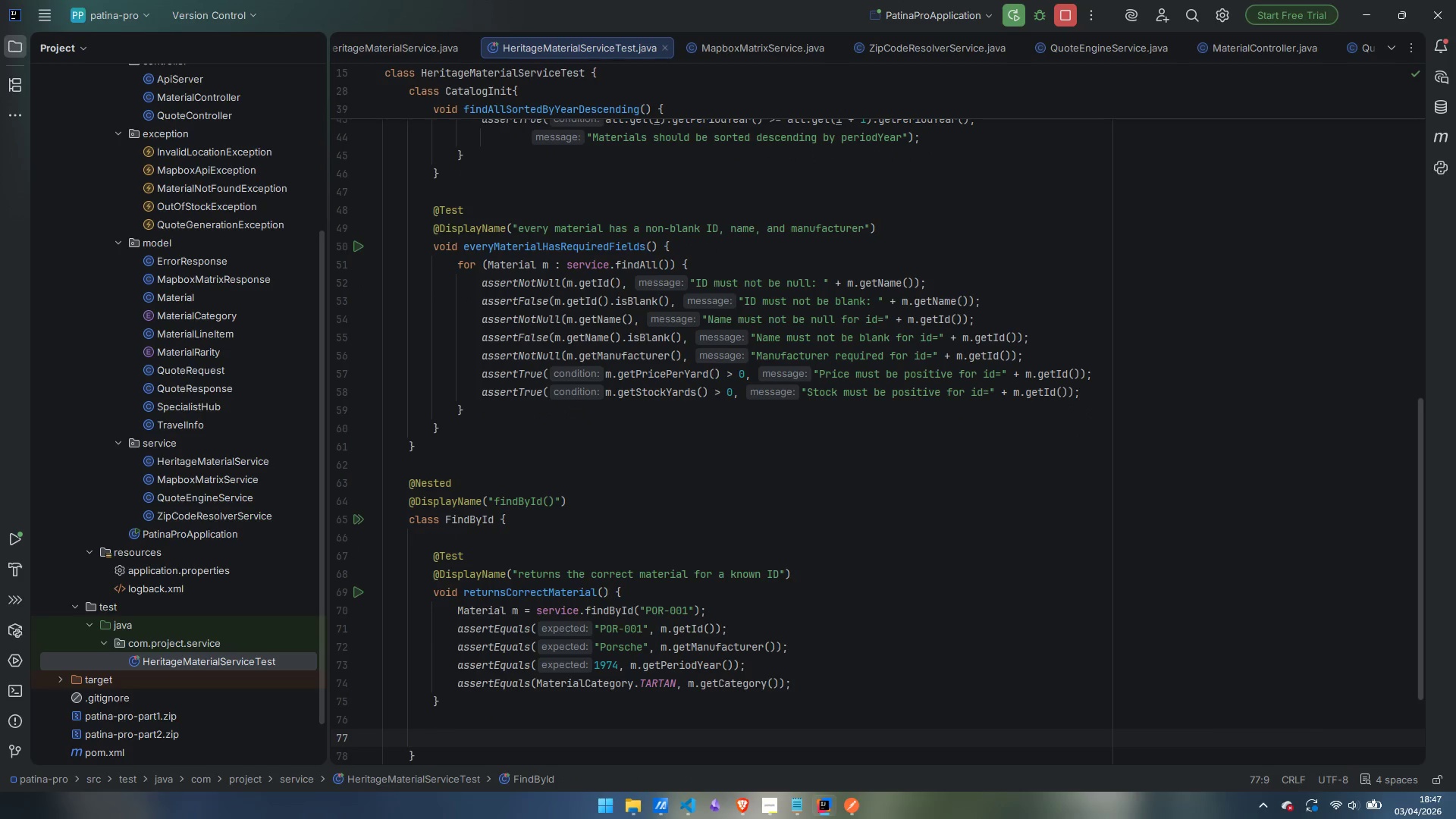 
wait(5.34)
 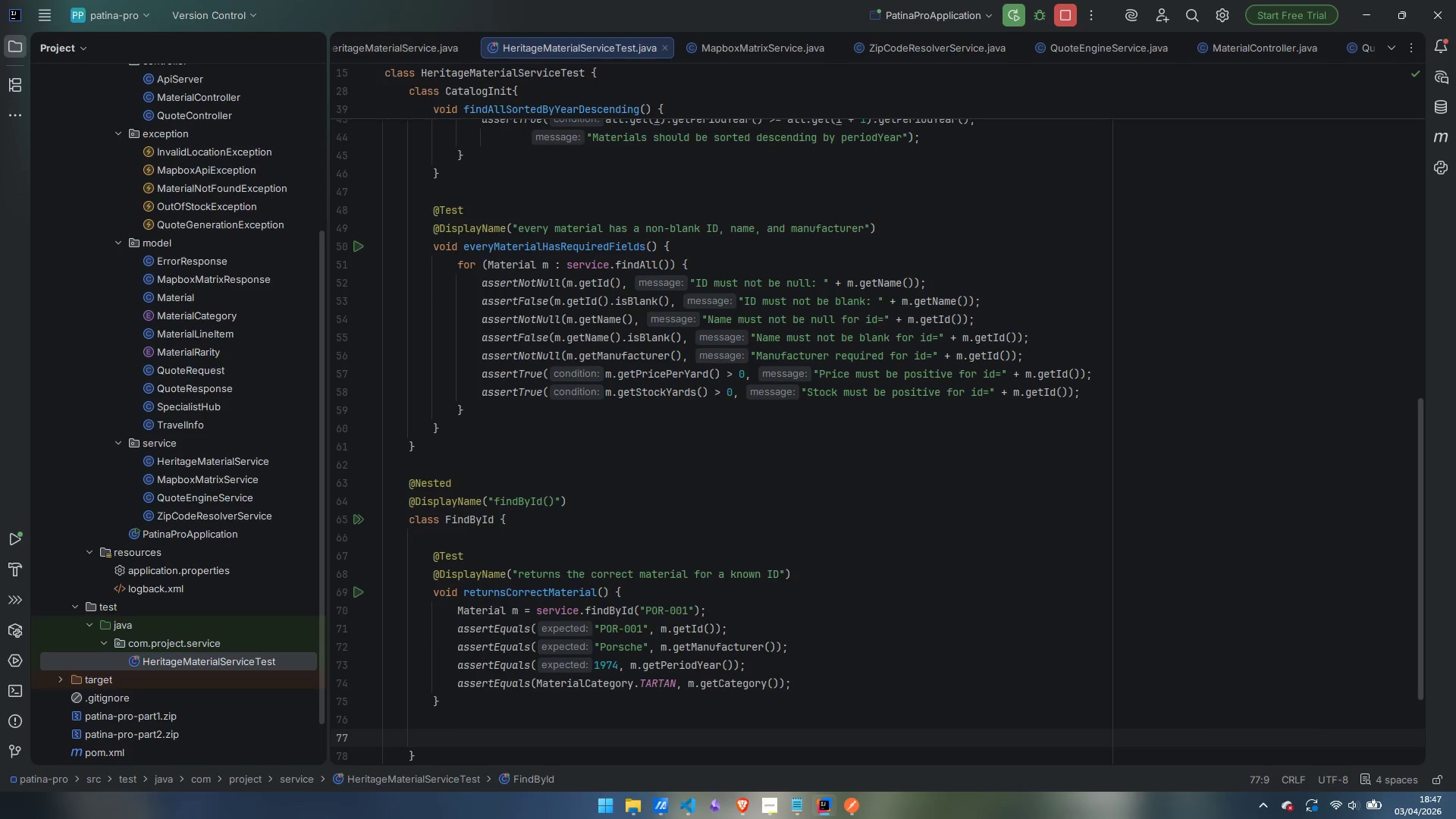 
type(@Test)
 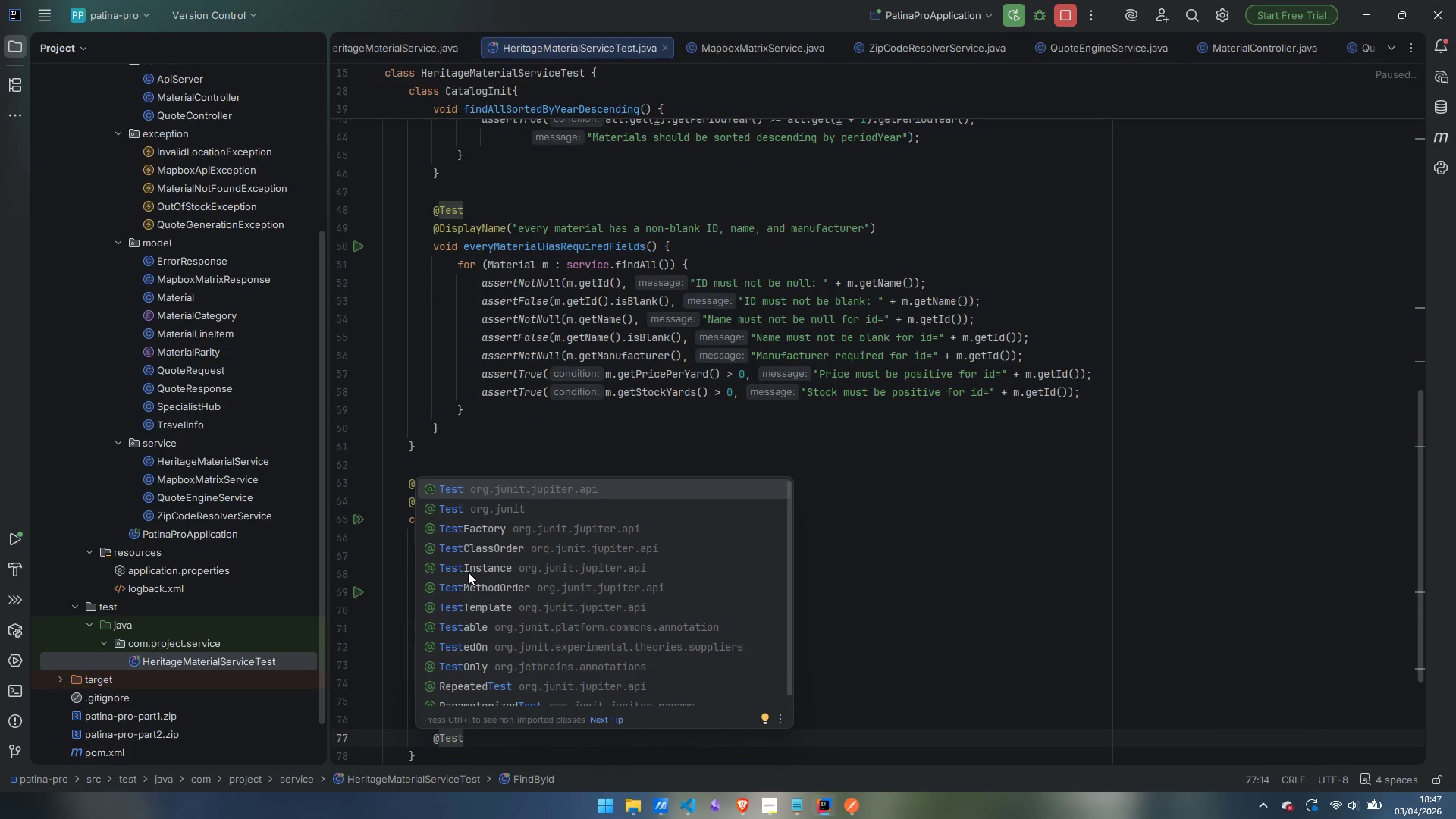 
key(Enter)
 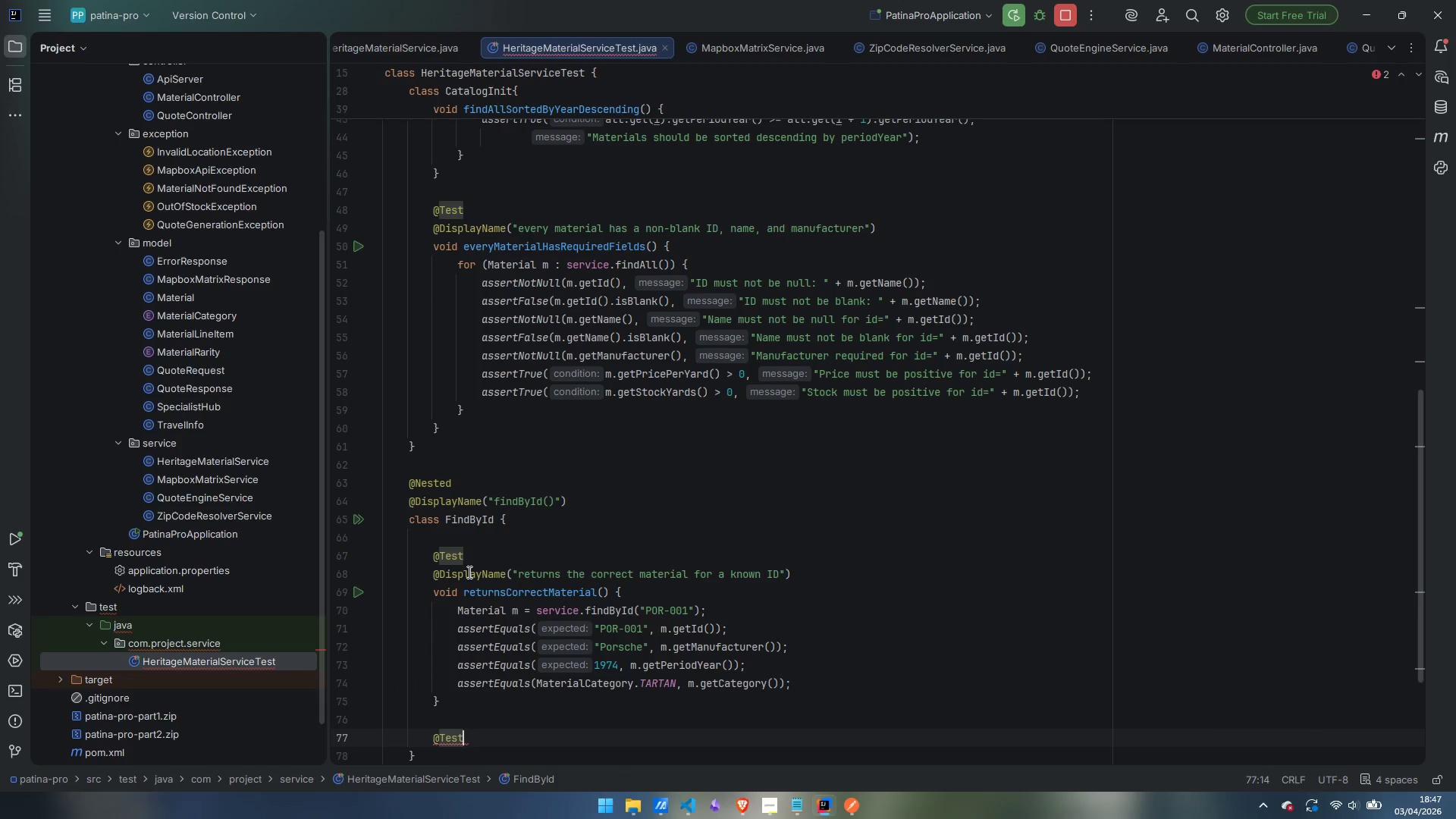 
key(Enter)
 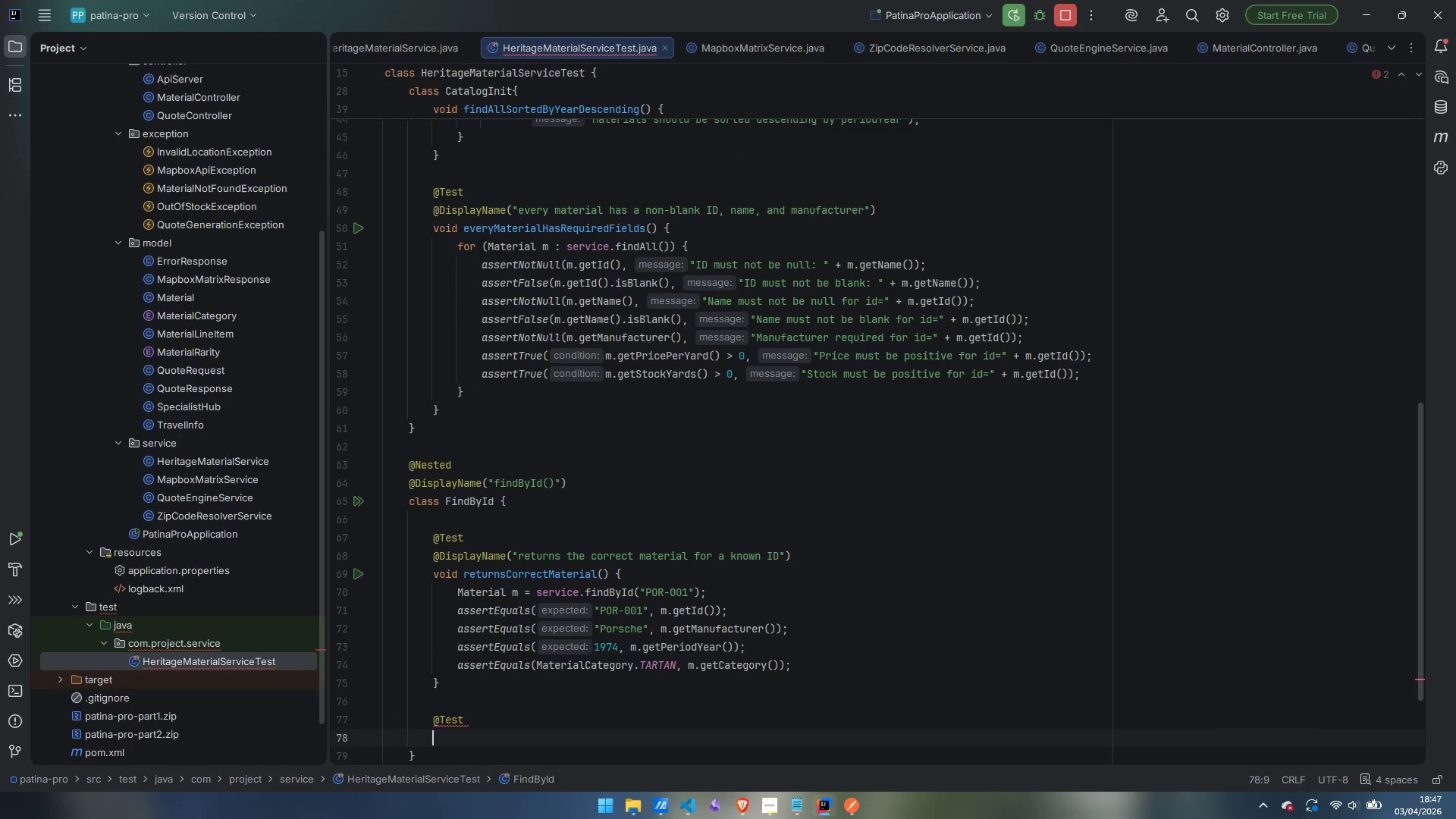 
type(@DisplayName)
 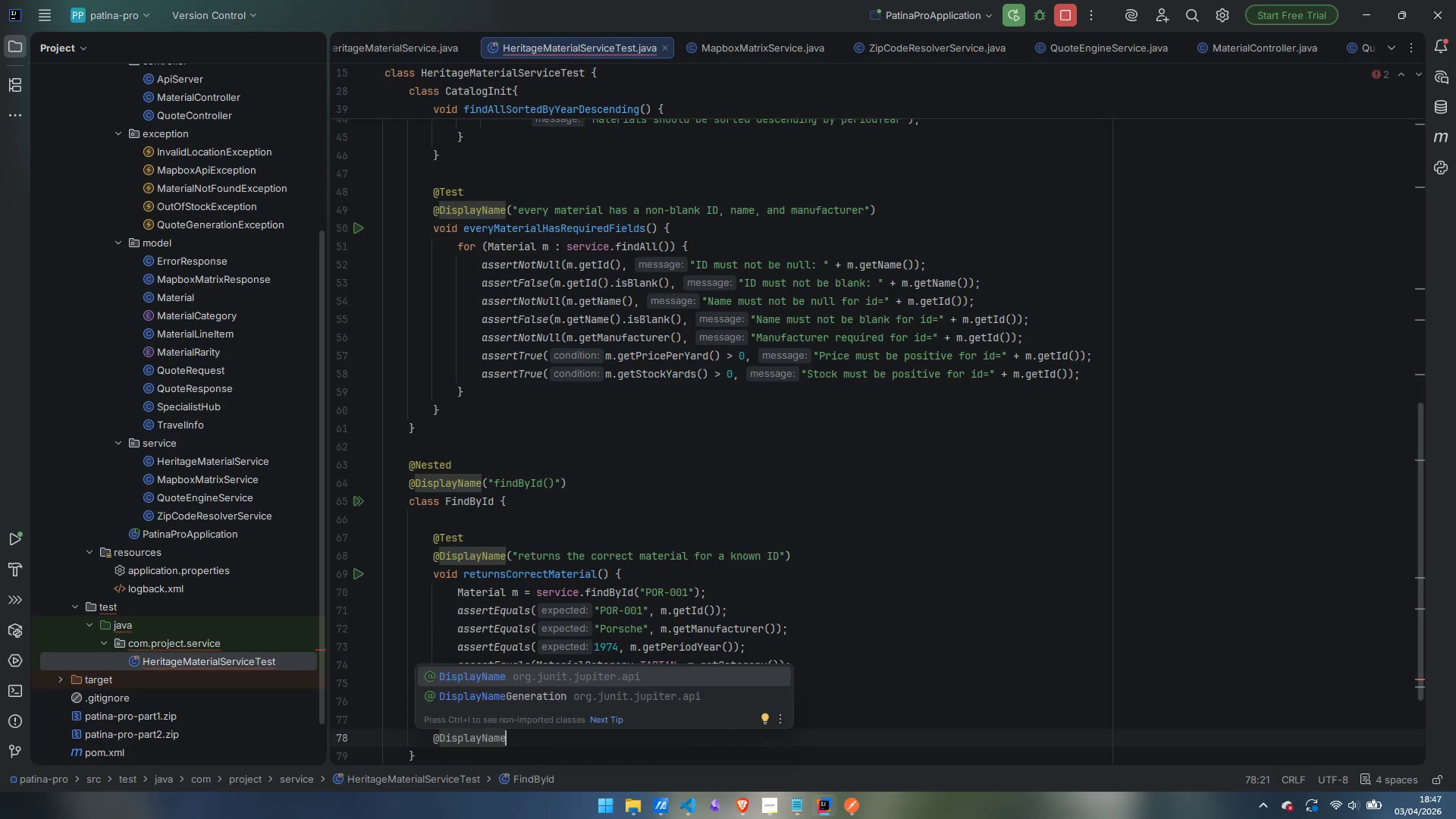 
key(Enter)
 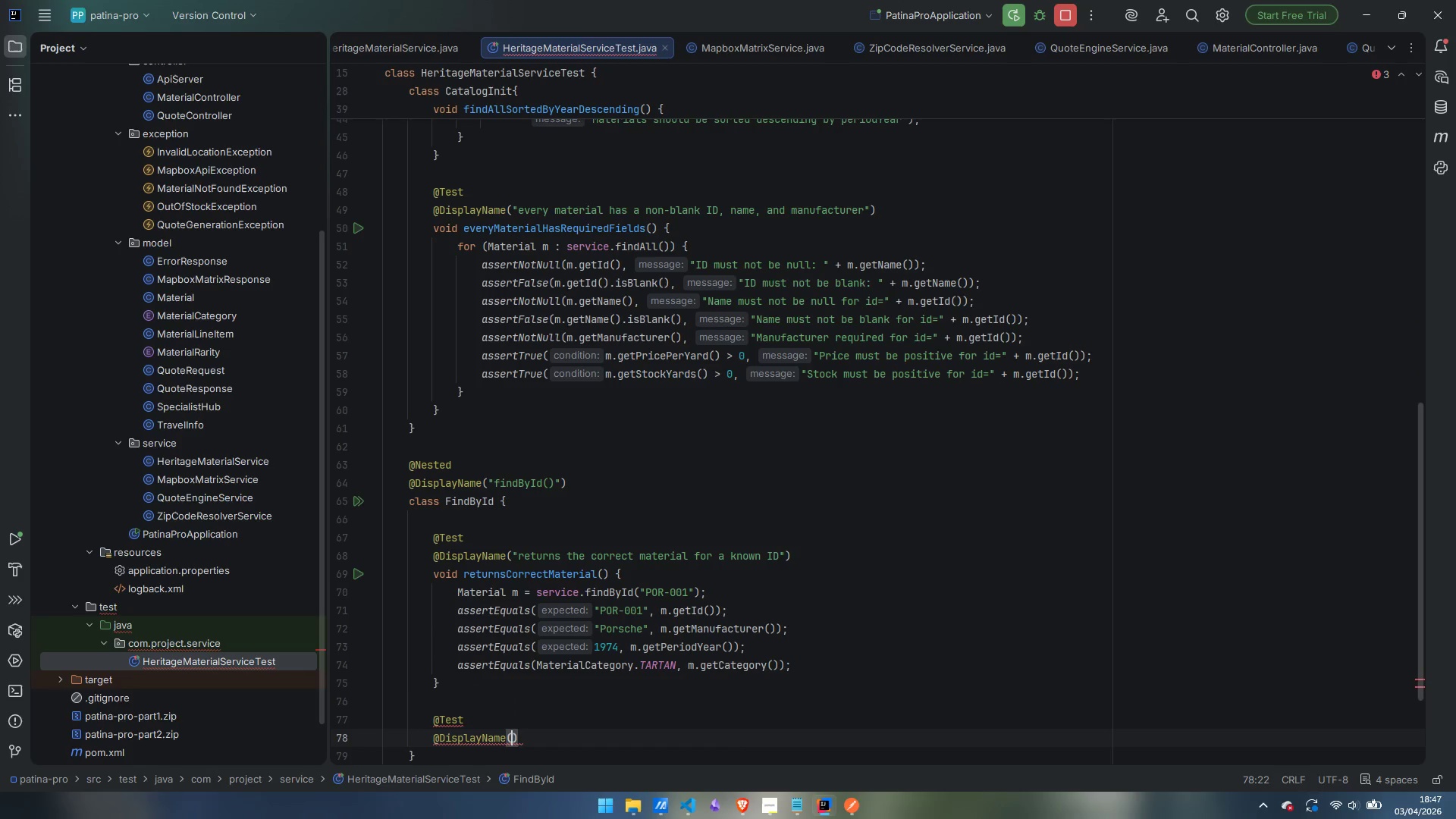 
type("throws MATERIALNotFoundException for unknown ID)
 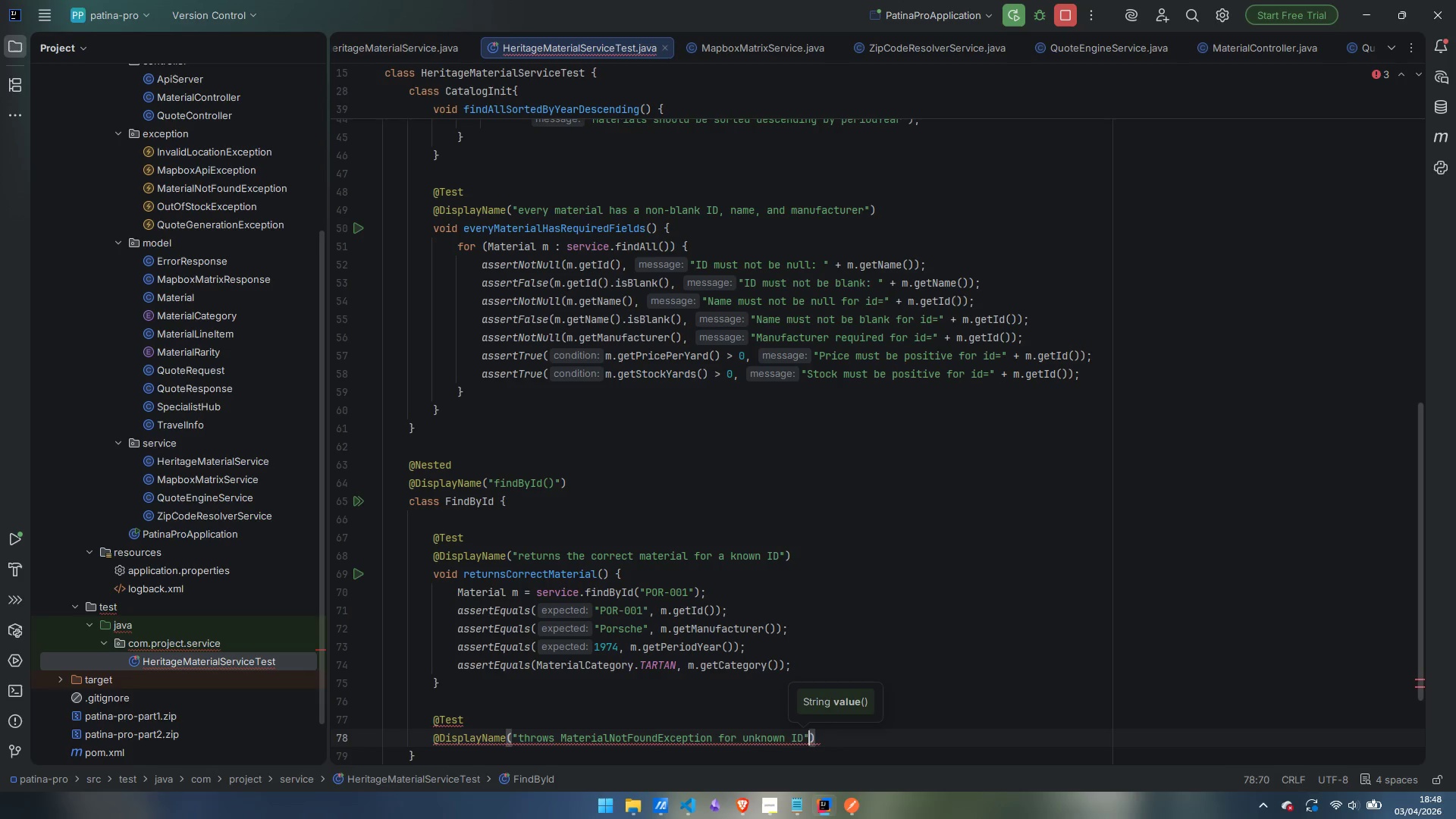 
 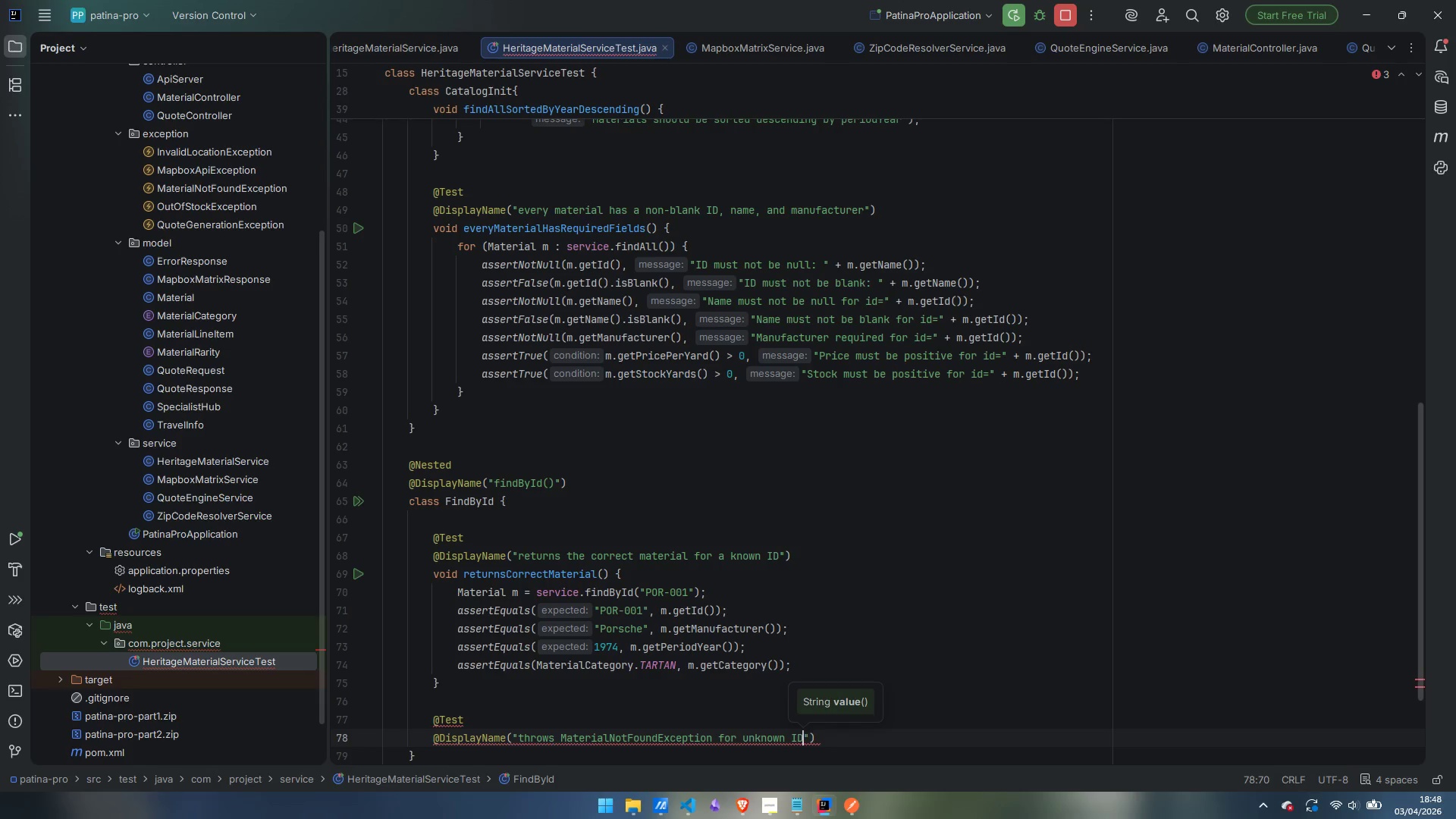 
key(ArrowRight)
 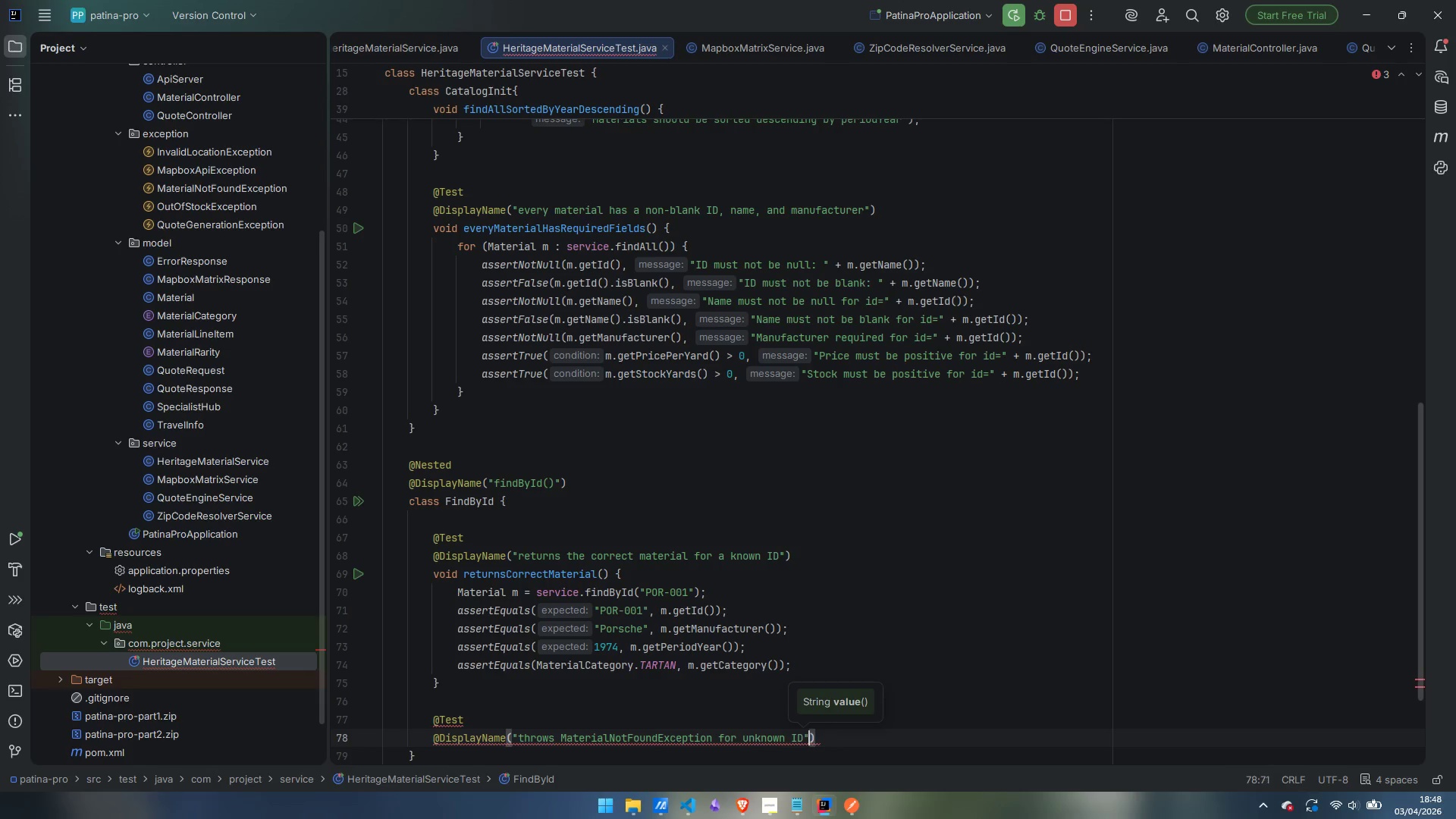 
key(ArrowRight)
 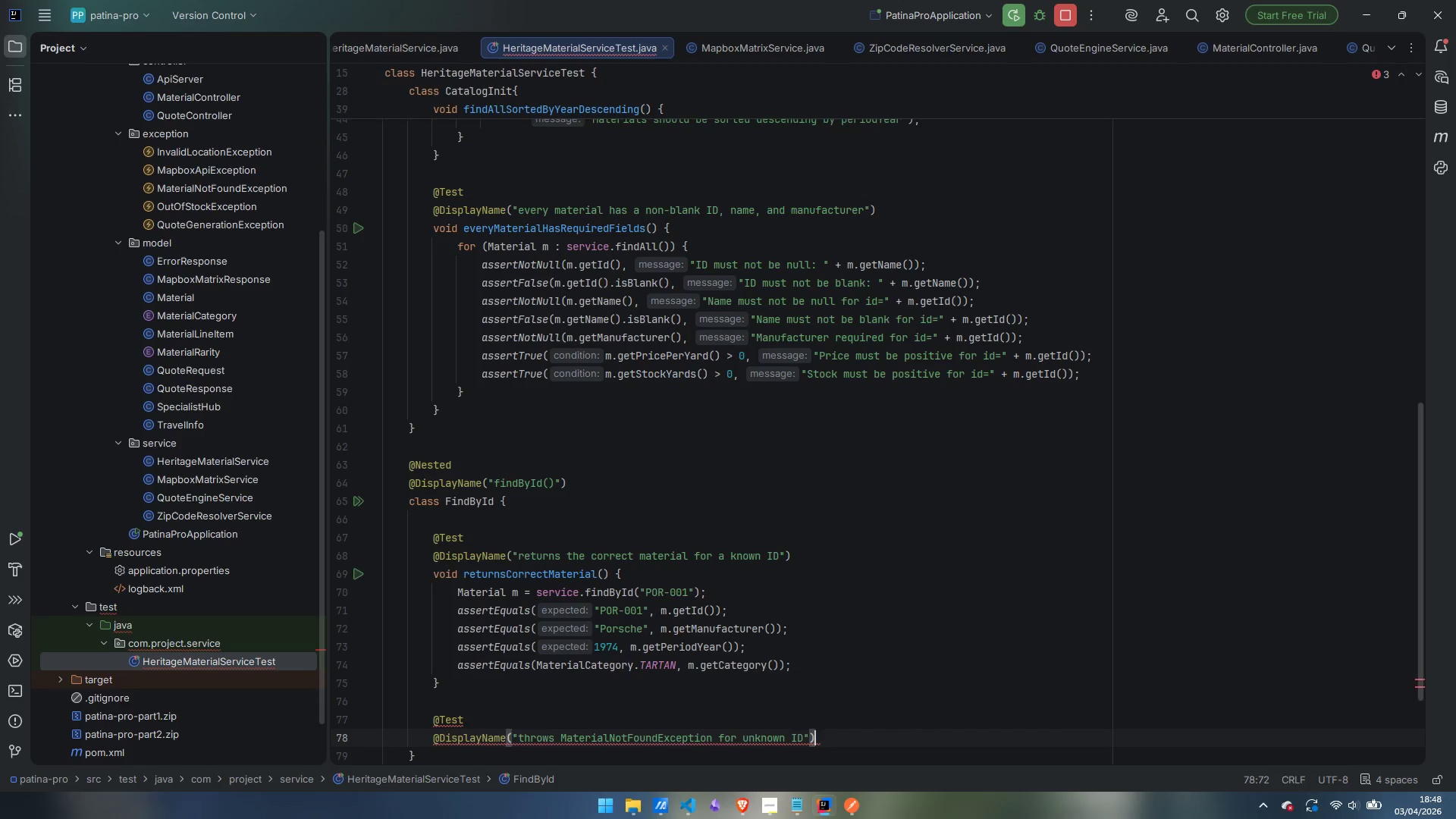 
key(Enter)
 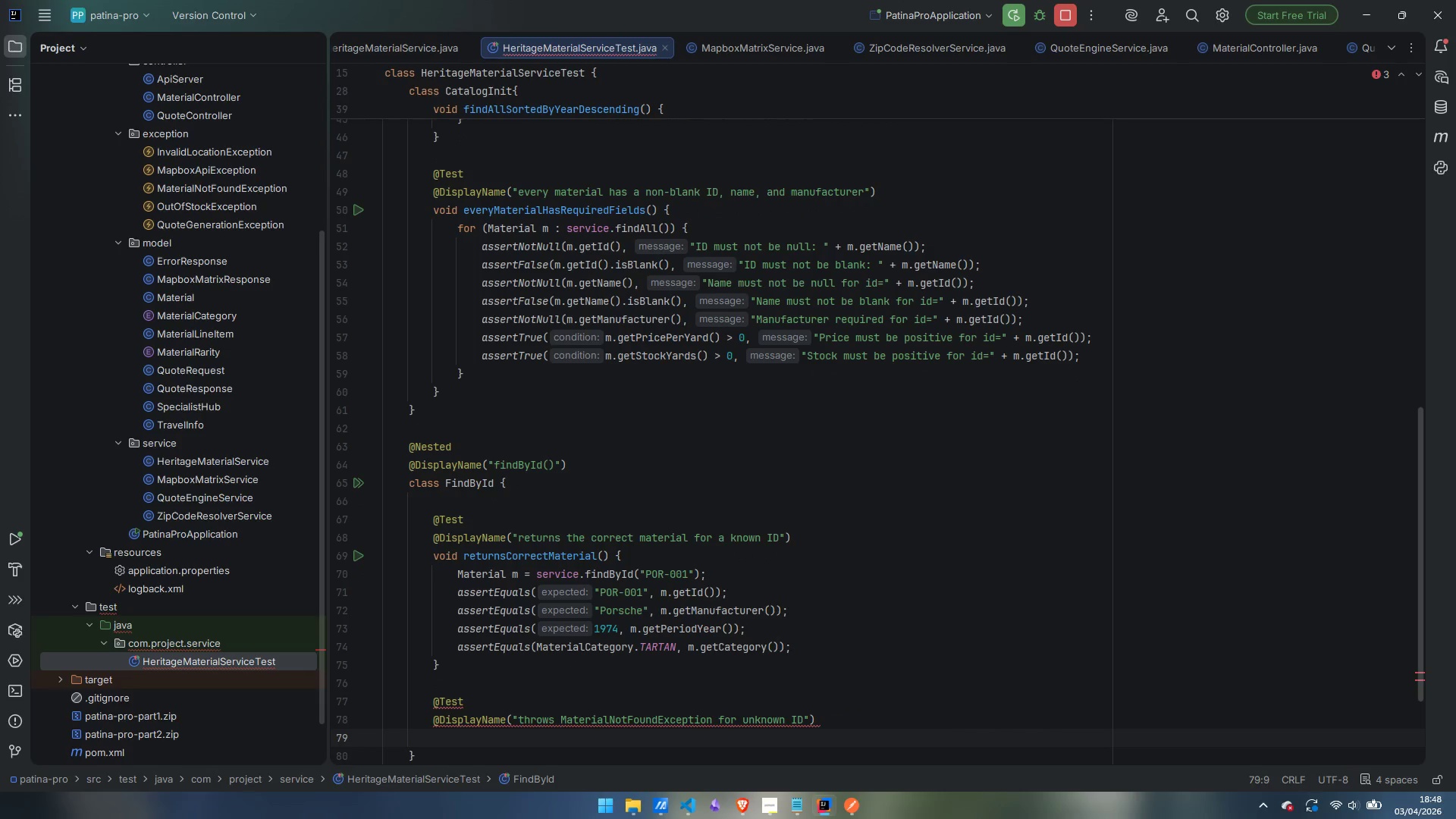 
type(void thrown)
key(Backspace)
type(sForUnknon)
key(Backspace)
type(wnId() {)
 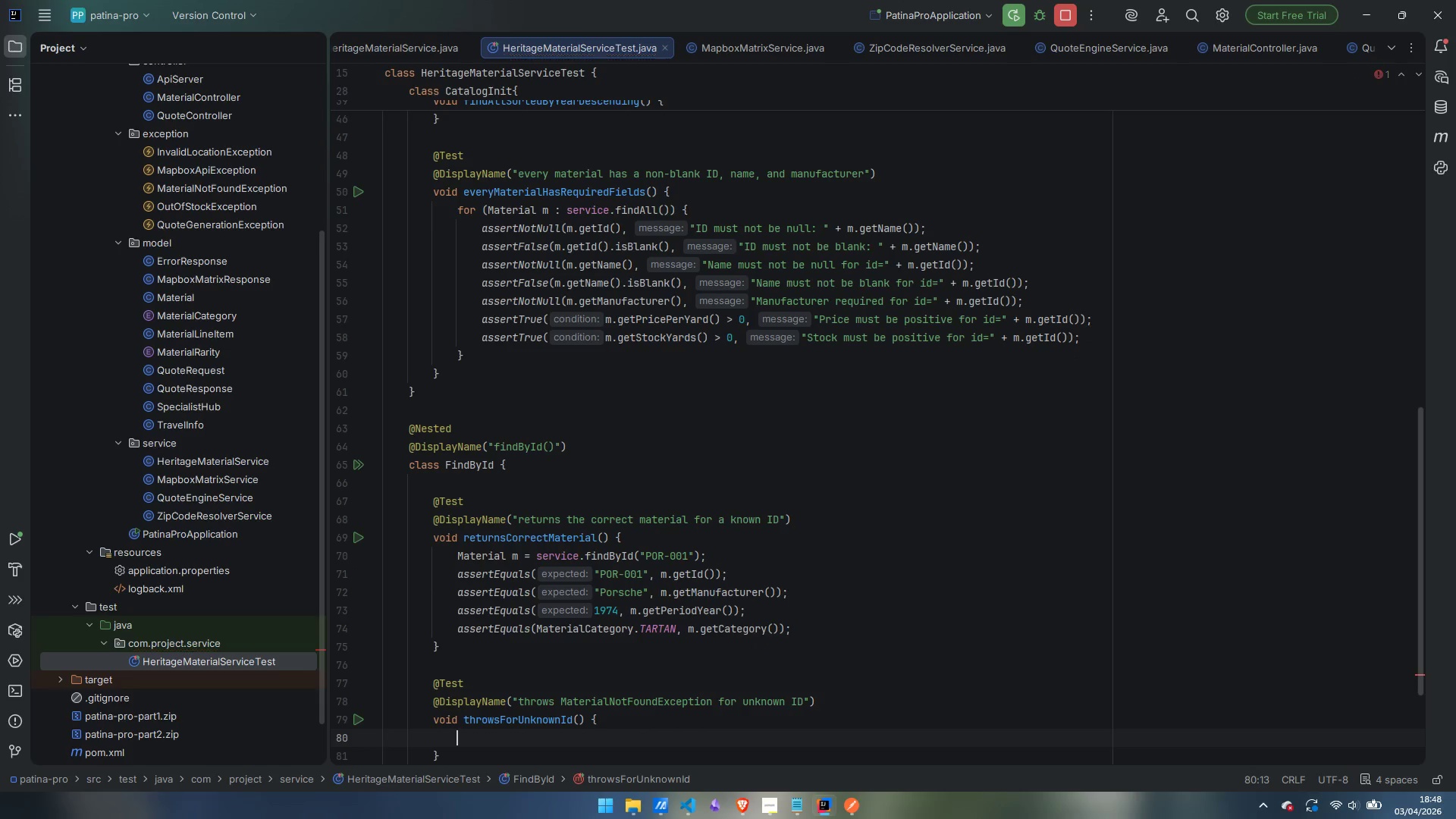 
 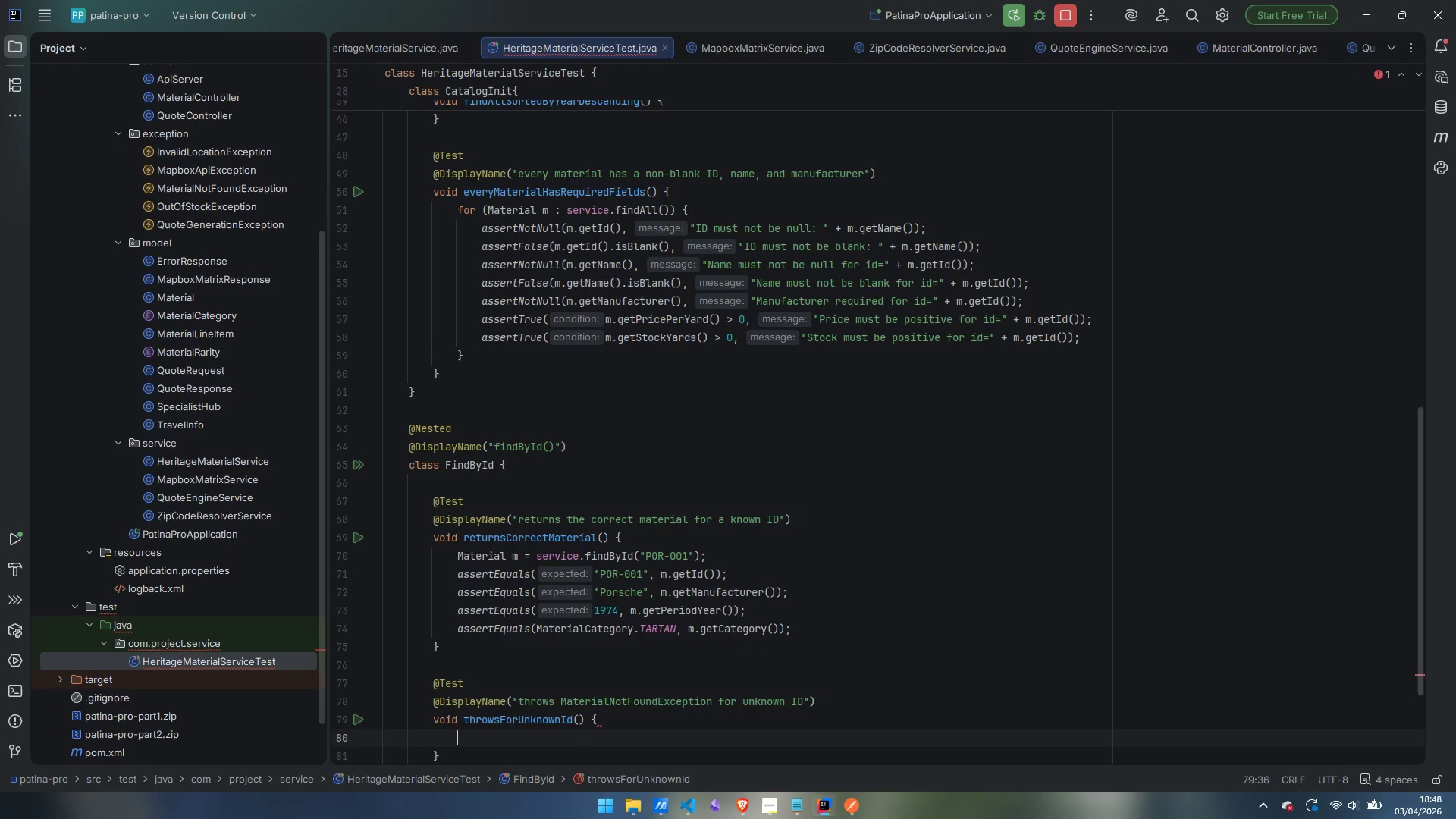 
key(Enter)
 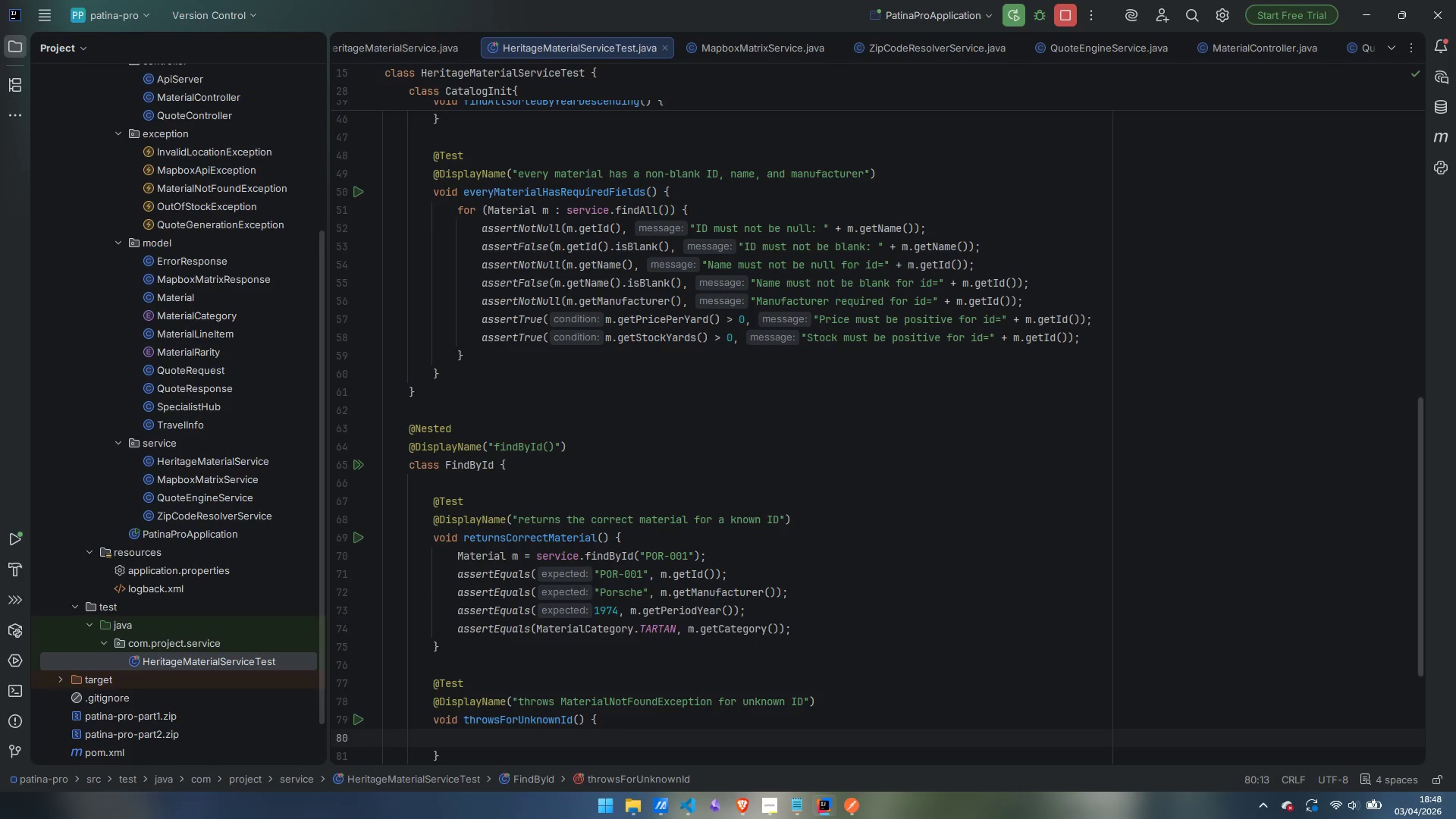 
type(MaterialNotfundE)
key(Backspace)
key(Backspace)
key(Backspace)
key(Backspace)
type(oundEnx)
key(Backspace)
key(Backspace)
type(xception)
 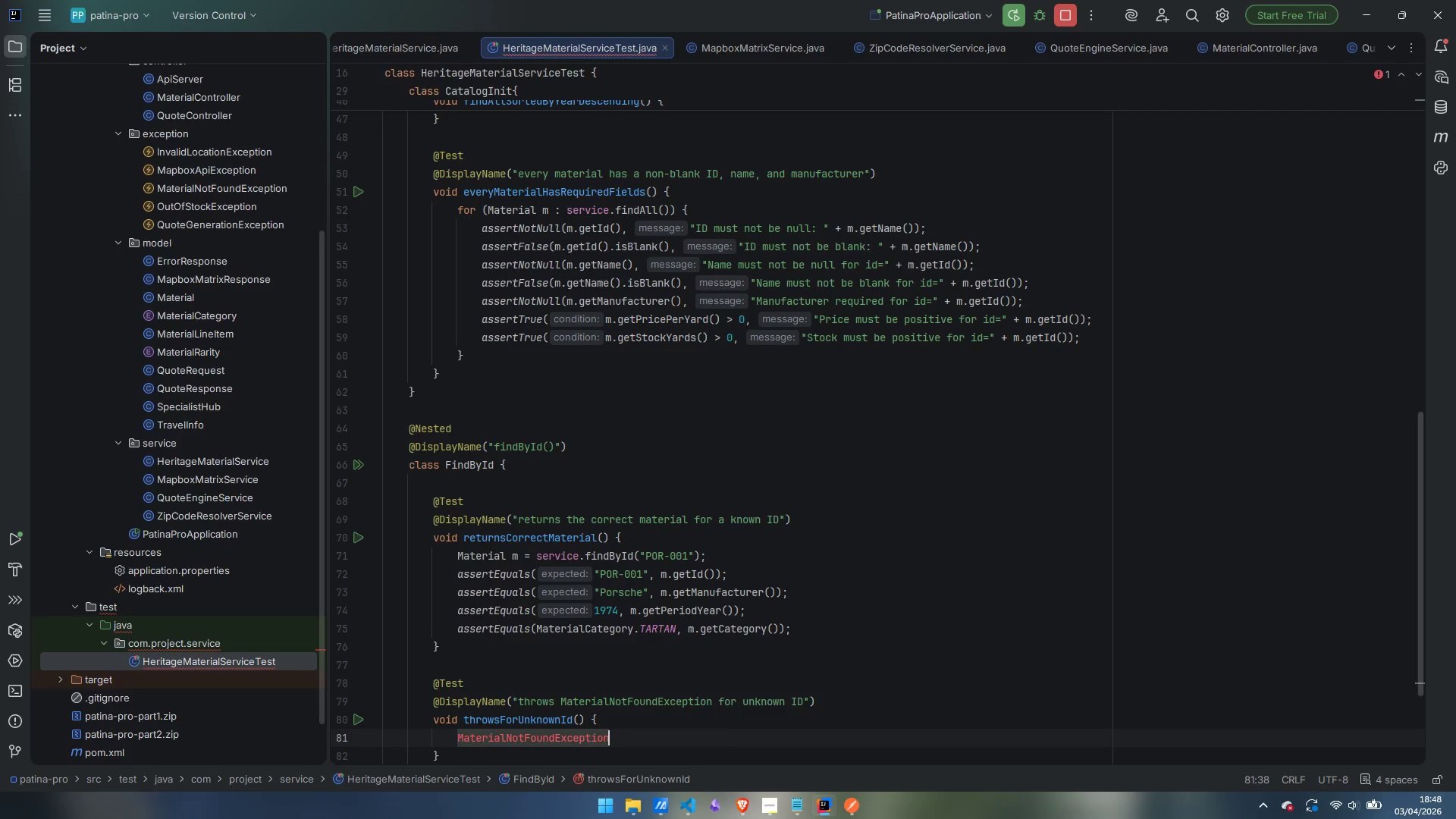 
 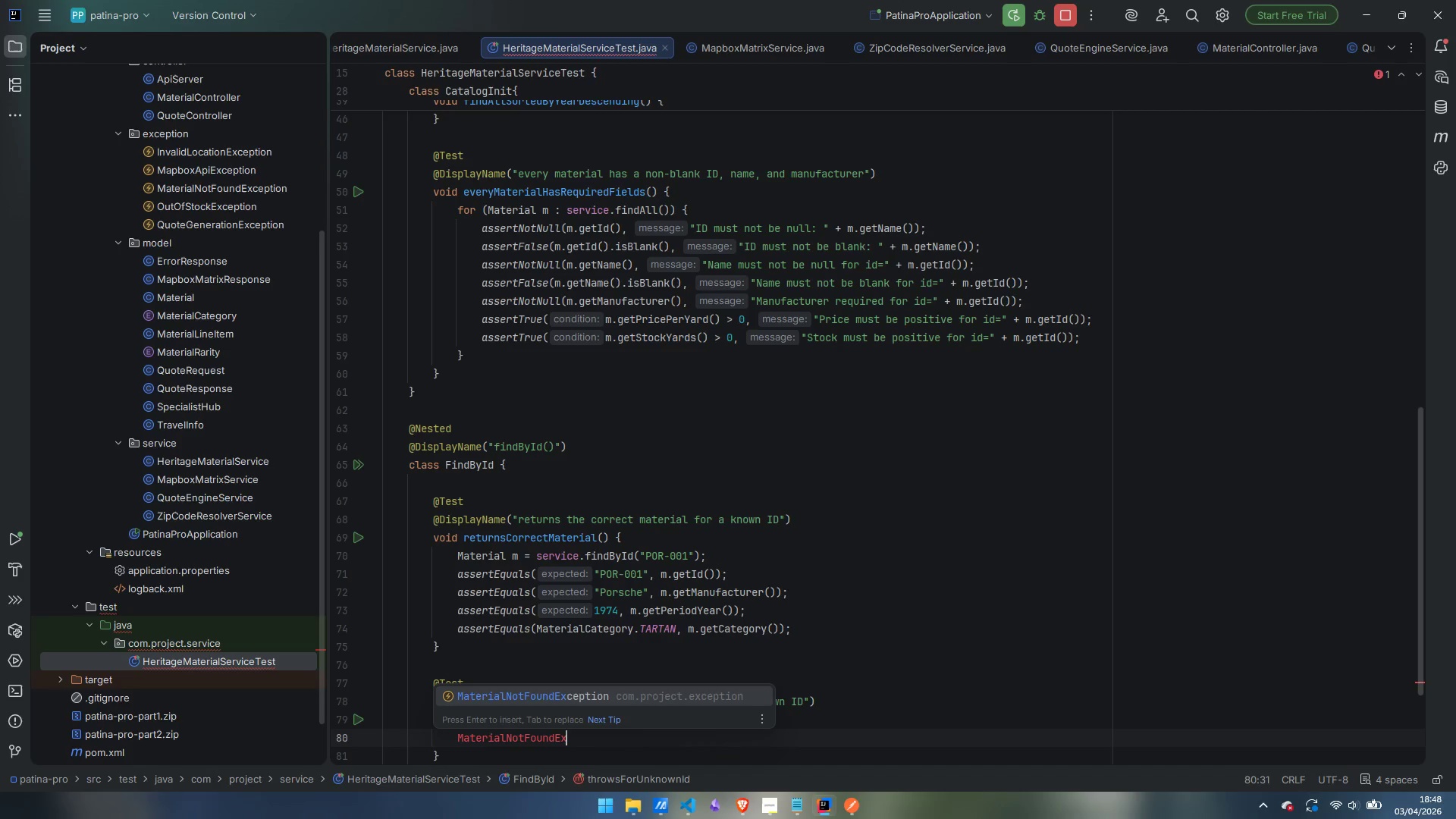 
key(Enter)
 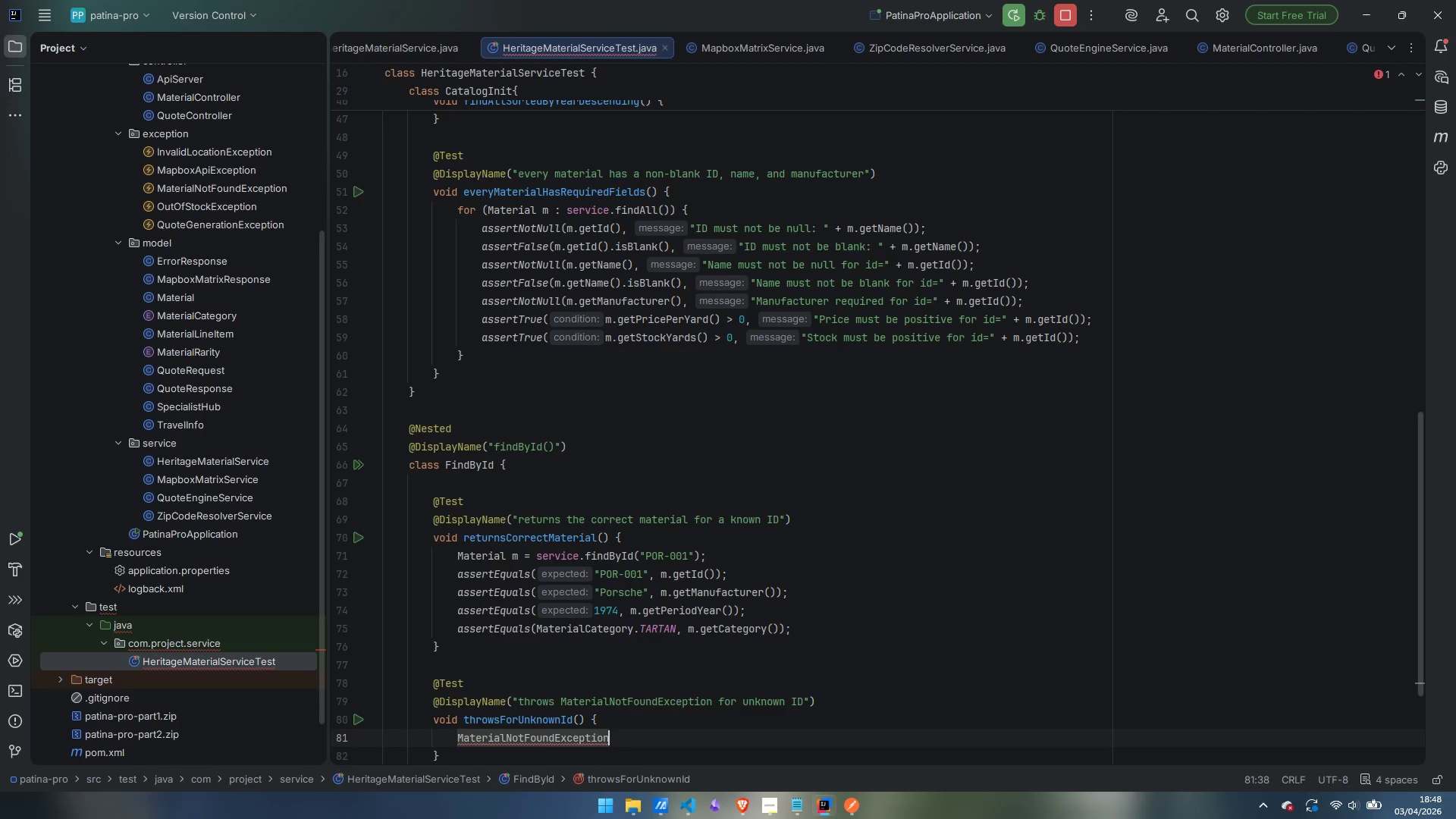 
type( ex = ass)
 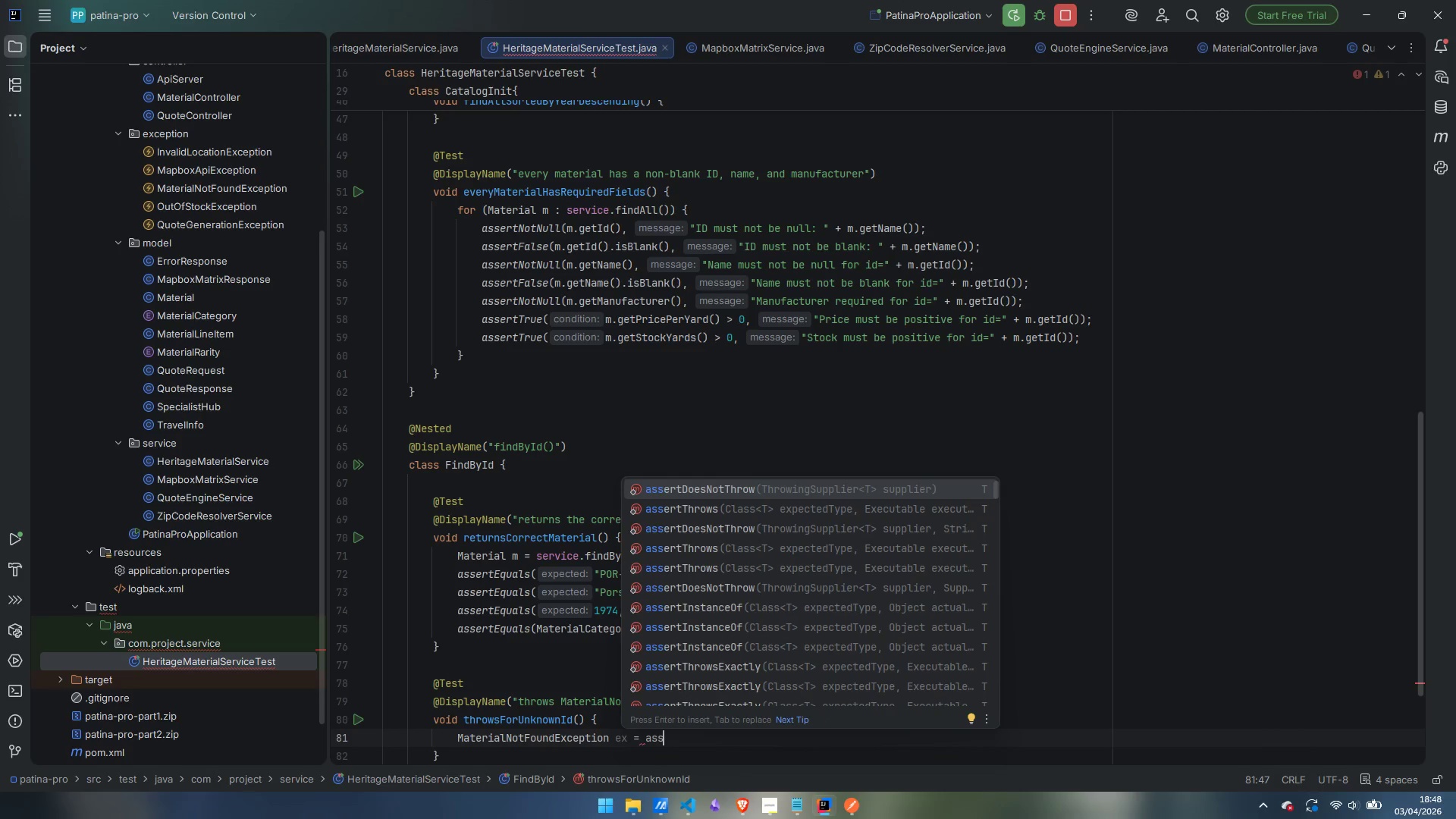 
key(ArrowDown)
 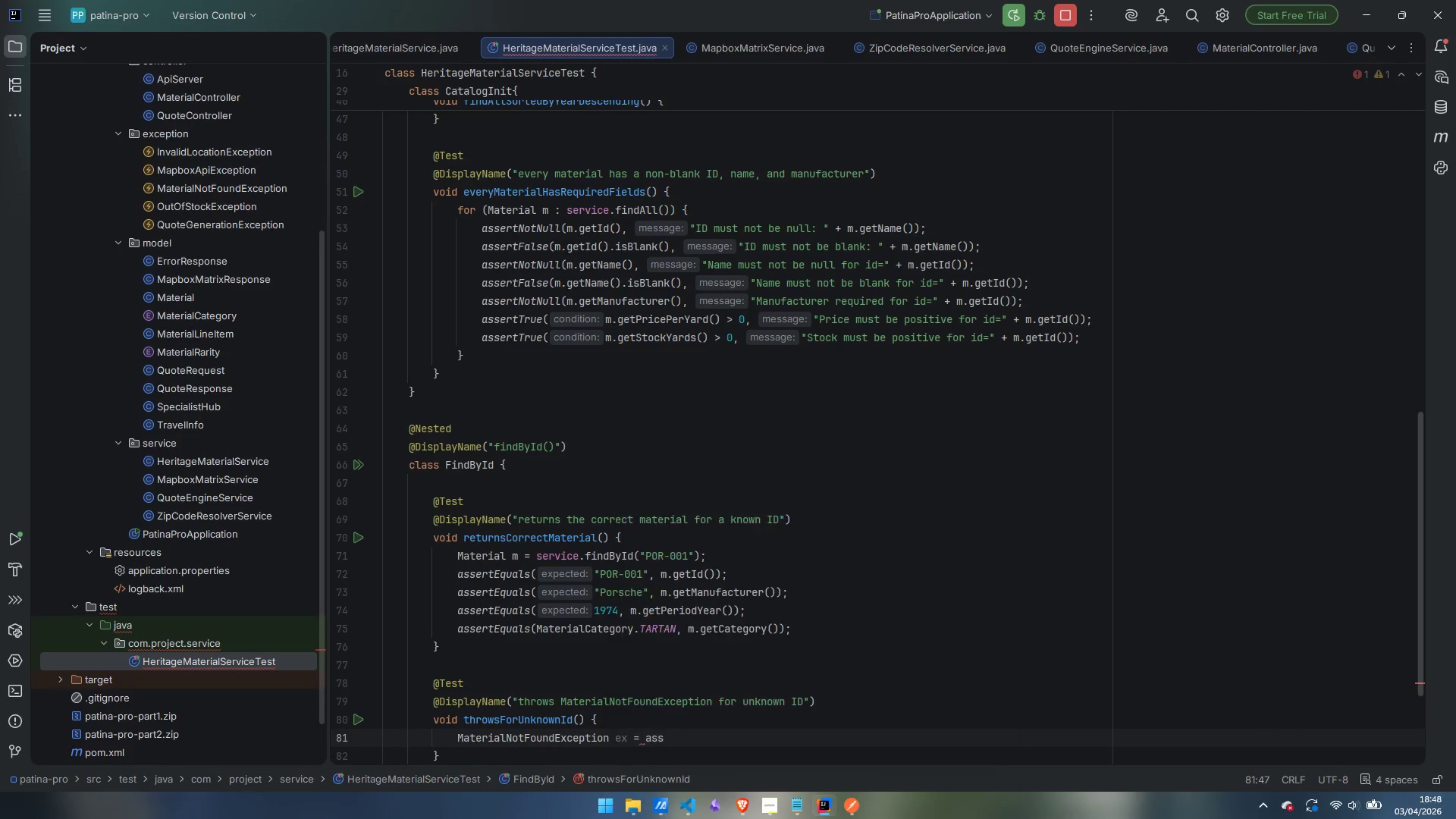 
key(Enter)
 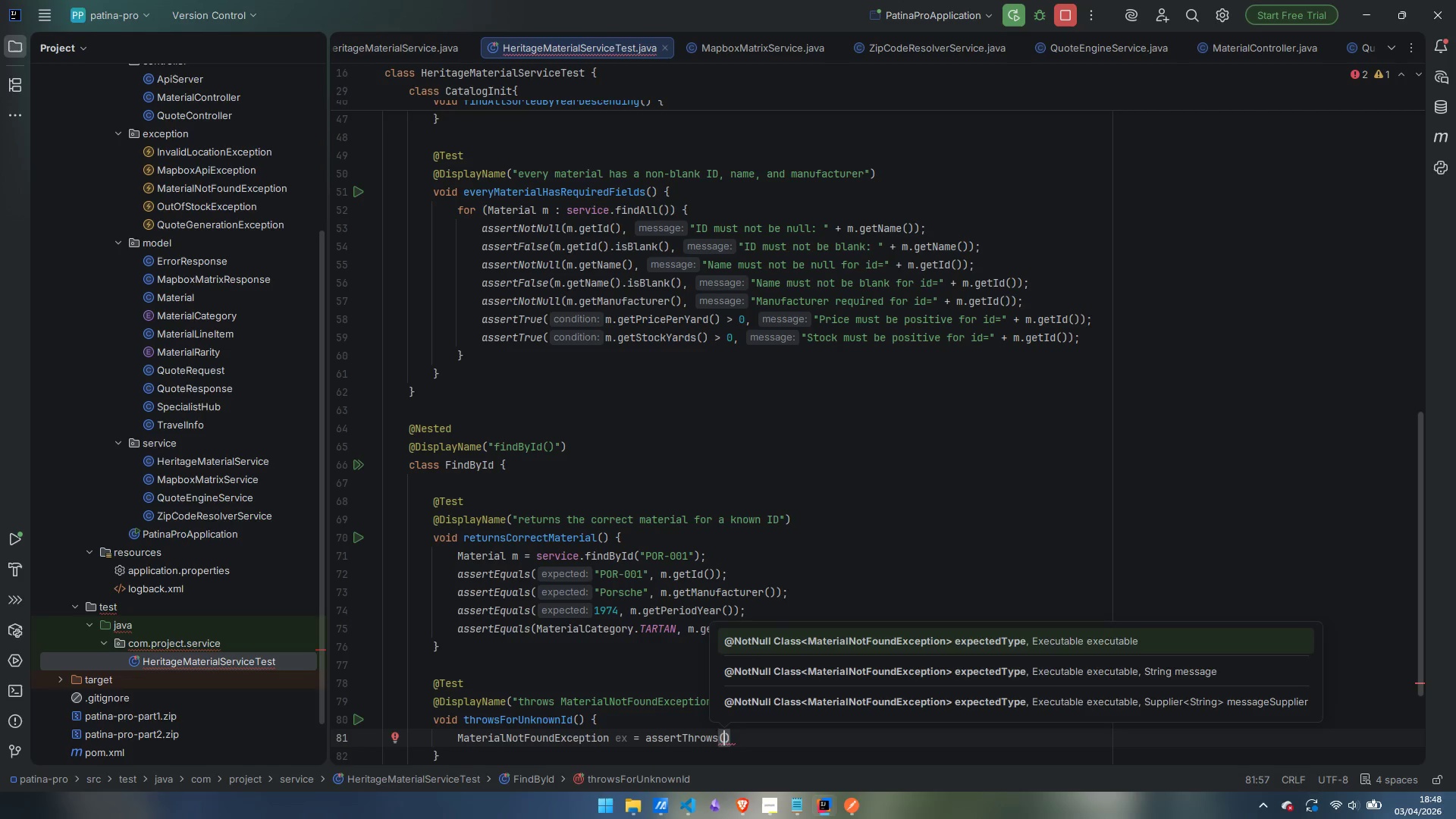 
key(Enter)
 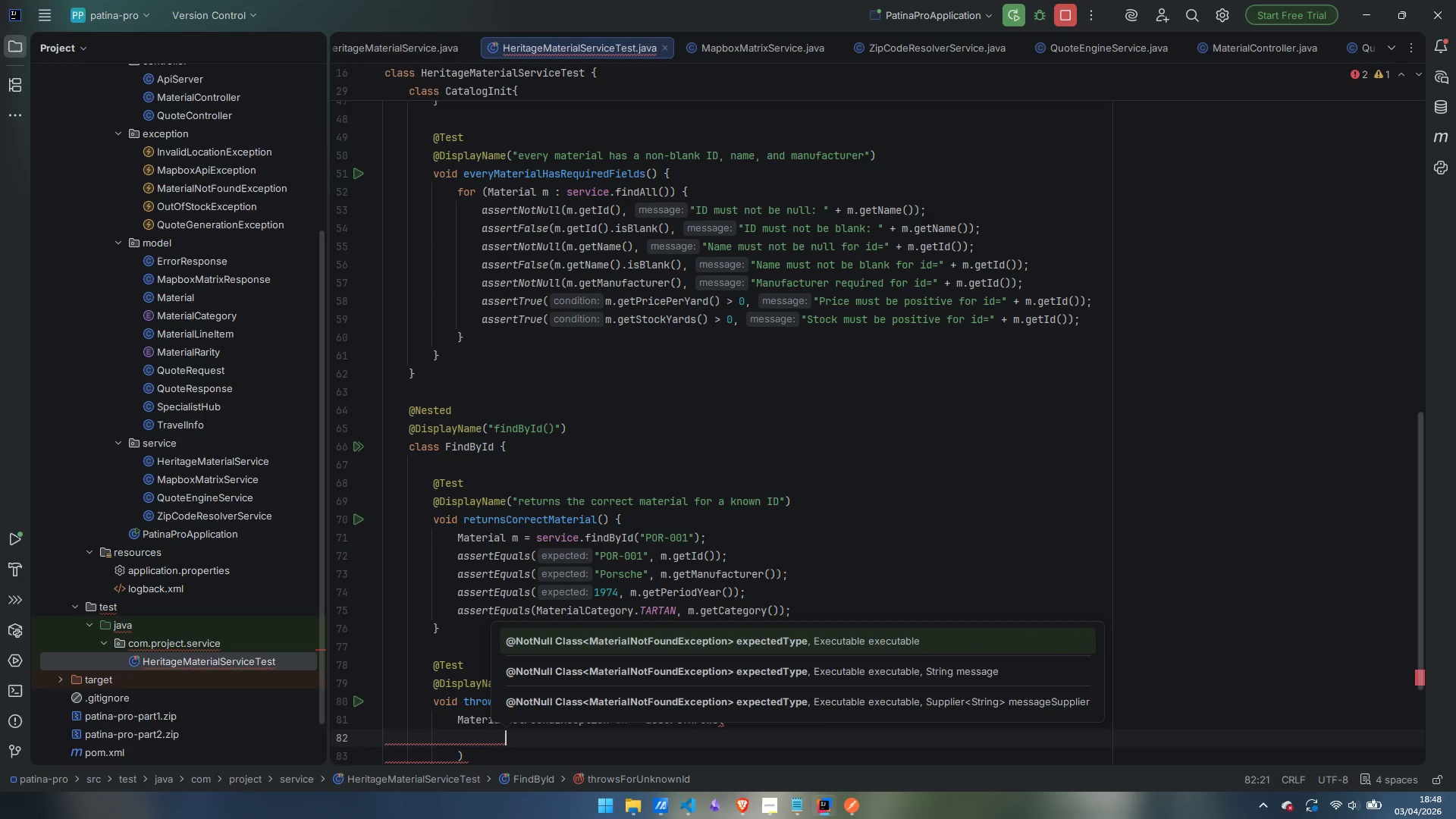 
type(MaterialNto)
key(Backspace)
key(Backspace)
 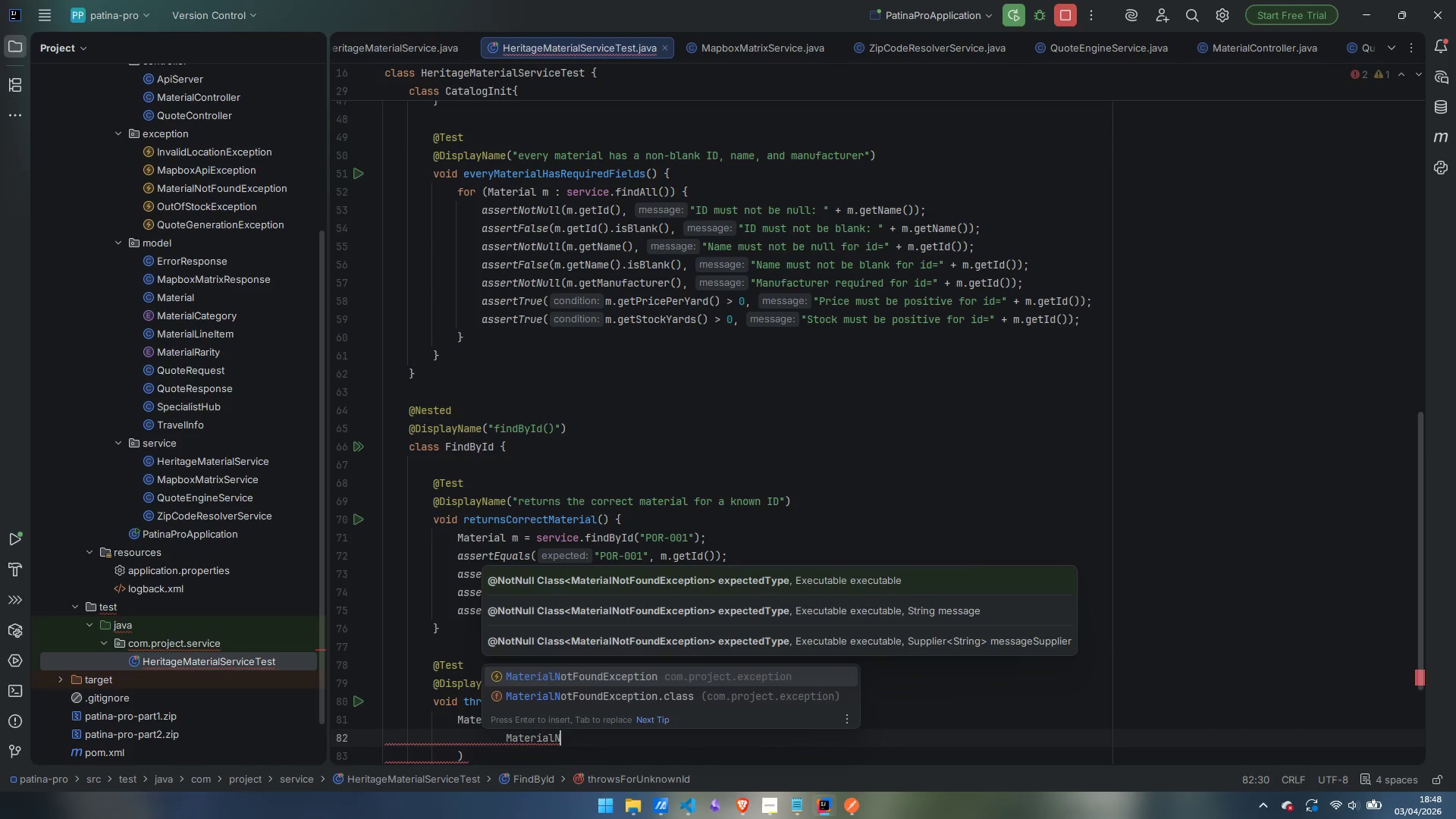 
key(Enter)
 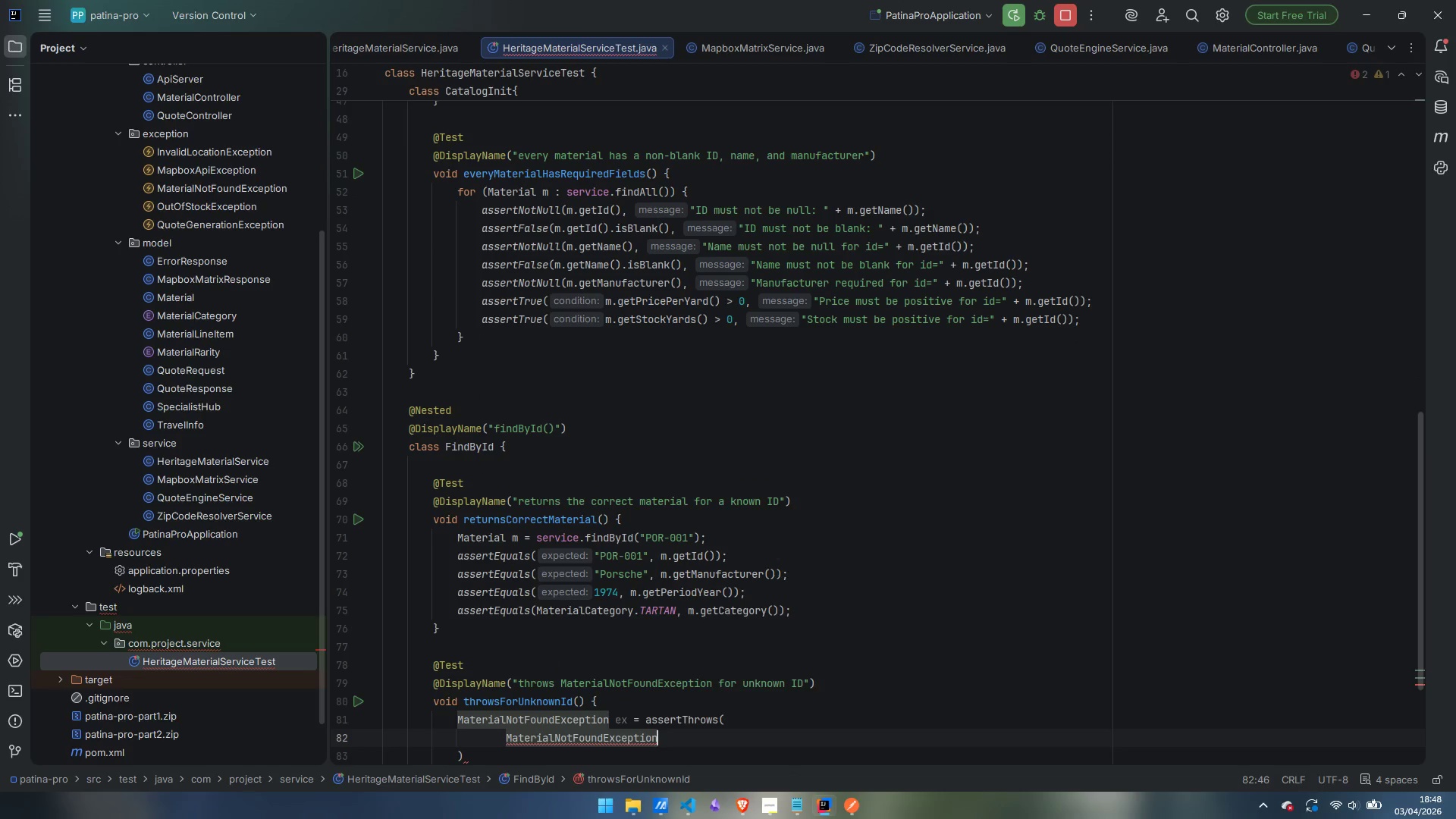 
type(.class,)
 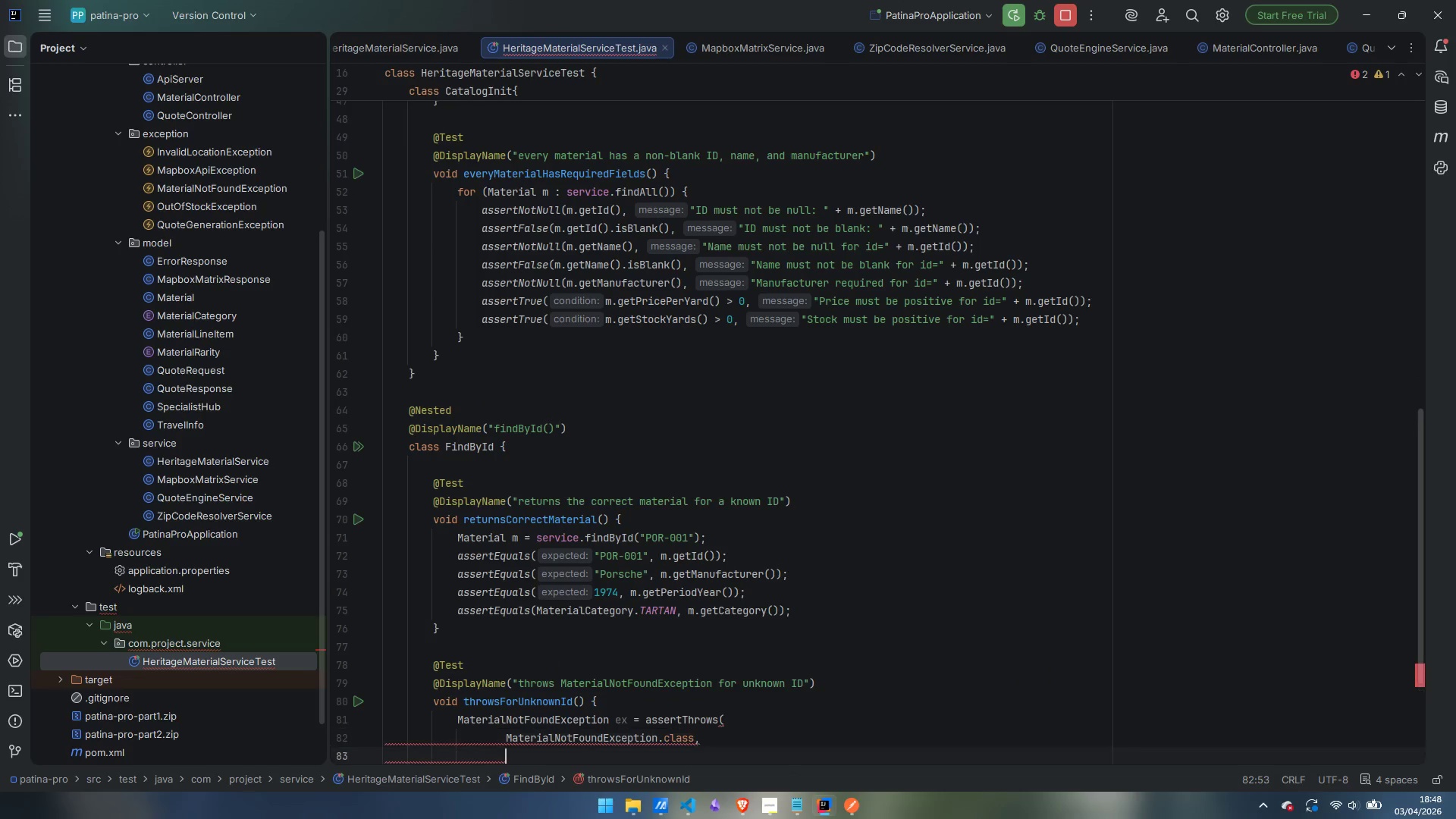 
key(Enter)
 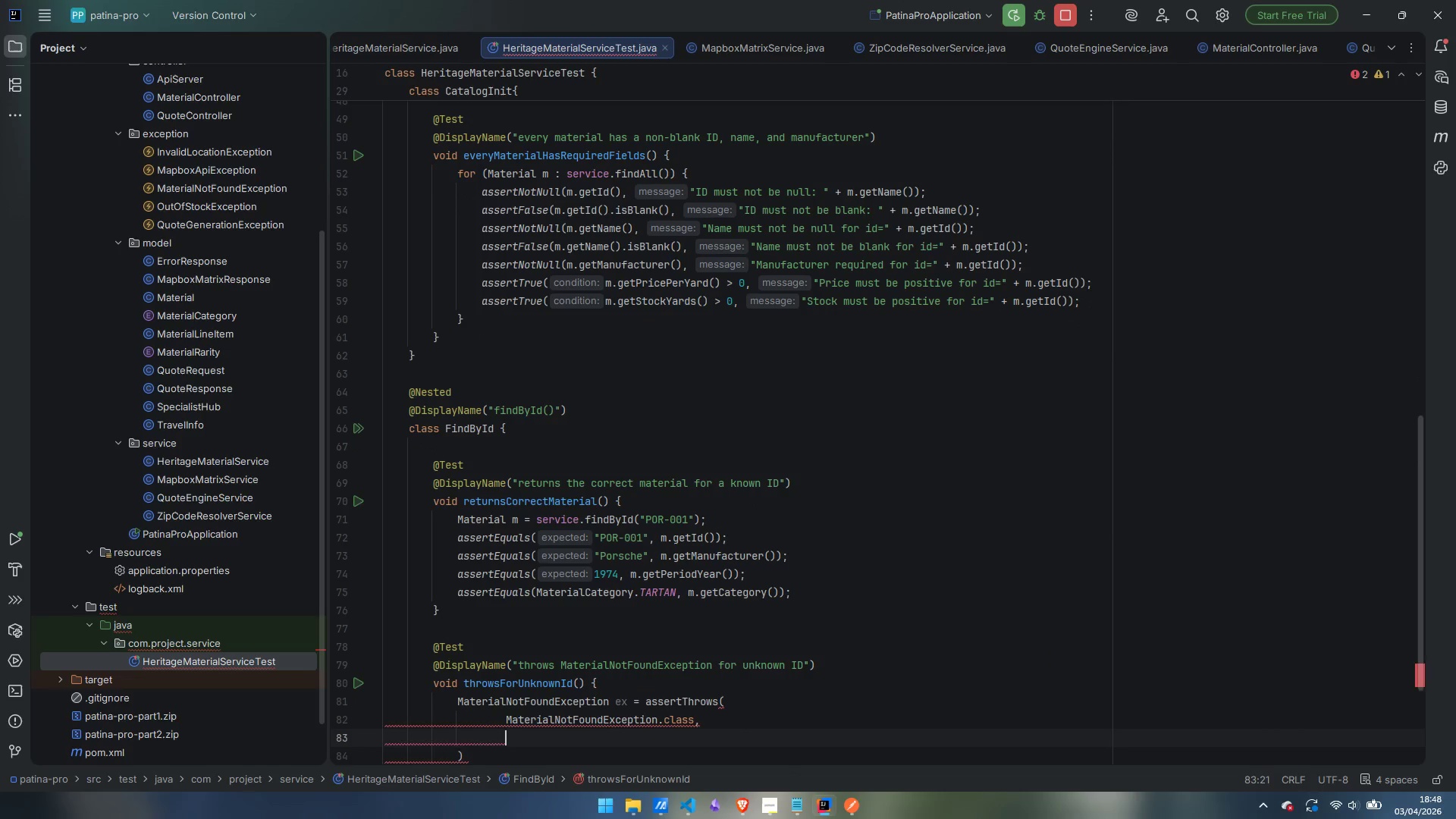 
type(() -> service.find)
 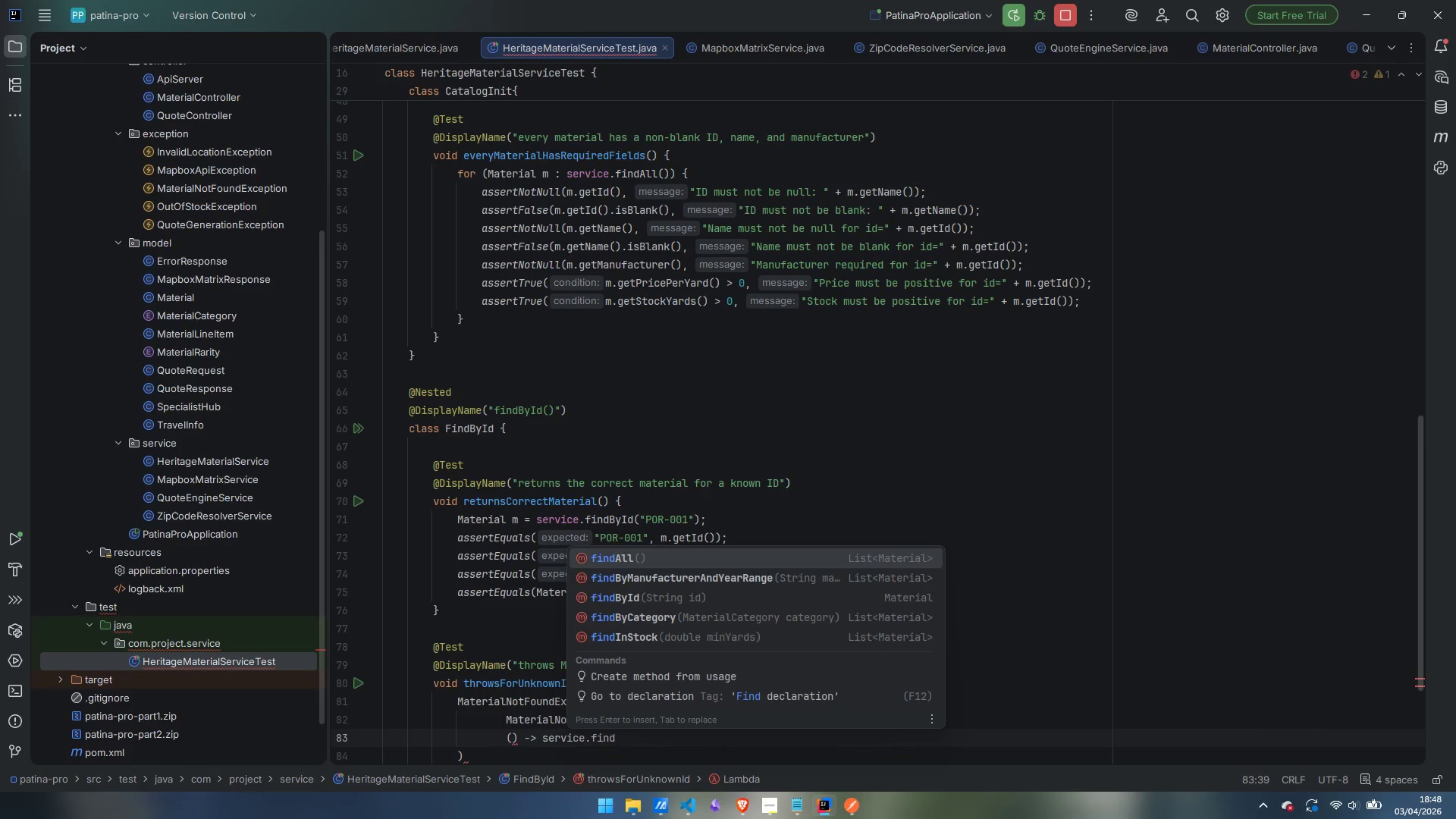 
key(Enter)
 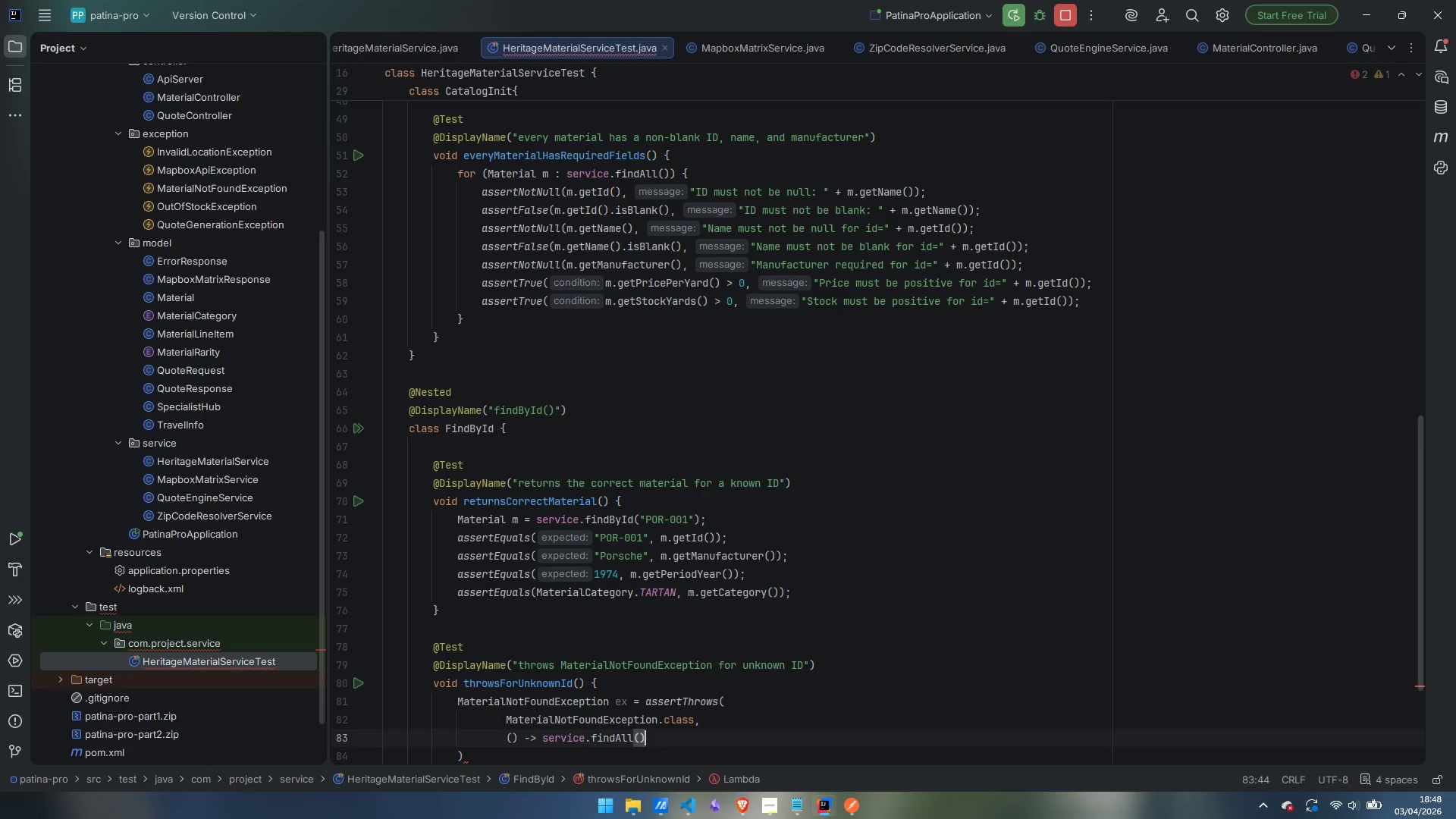 
key(Backspace)
key(Backspace)
key(Backspace)
key(Backspace)
key(Backspace)
type(By)
 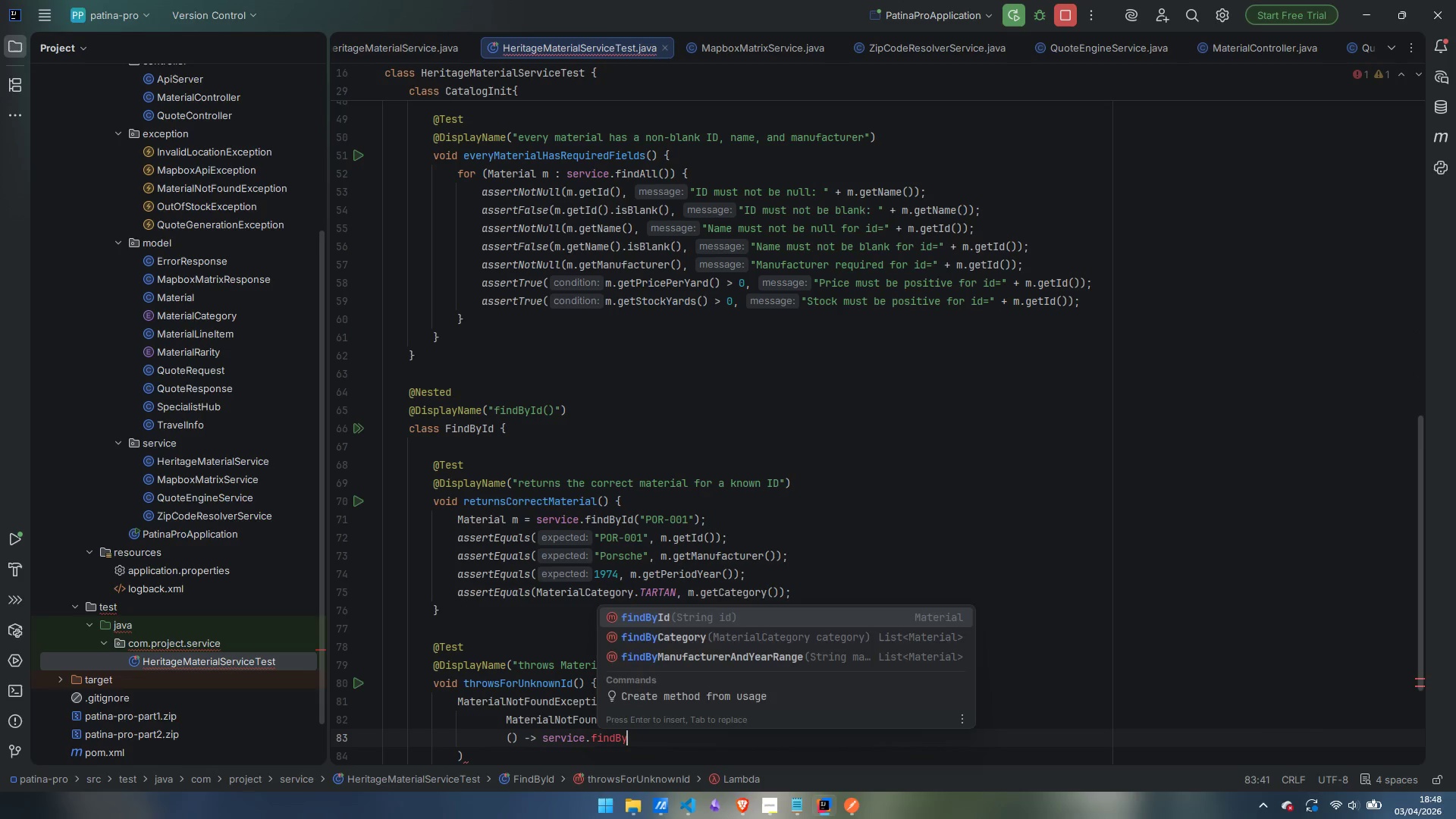 
key(Enter)
 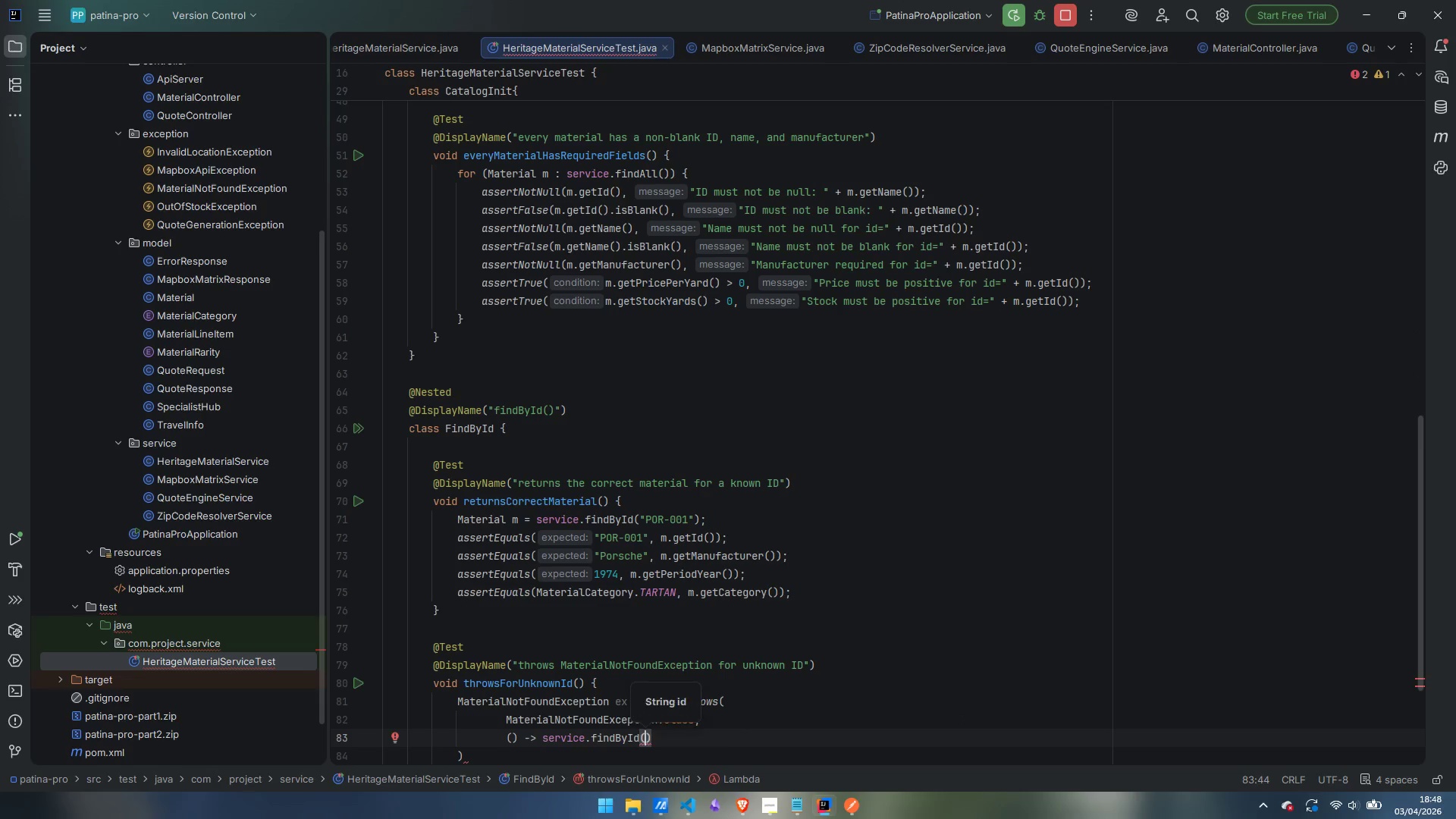 
type("UNKNOWN-999)
 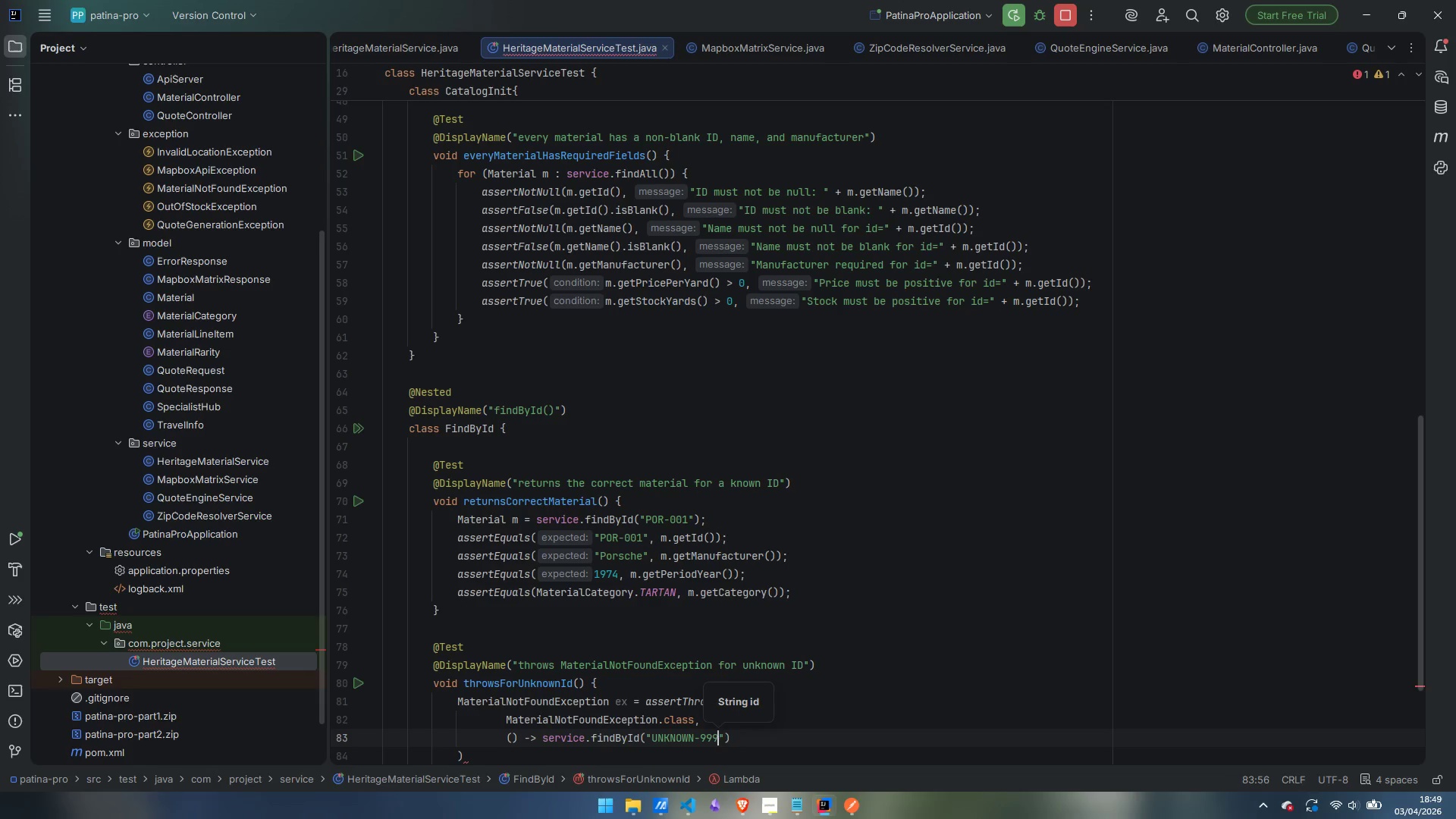 
key(ArrowRight)
 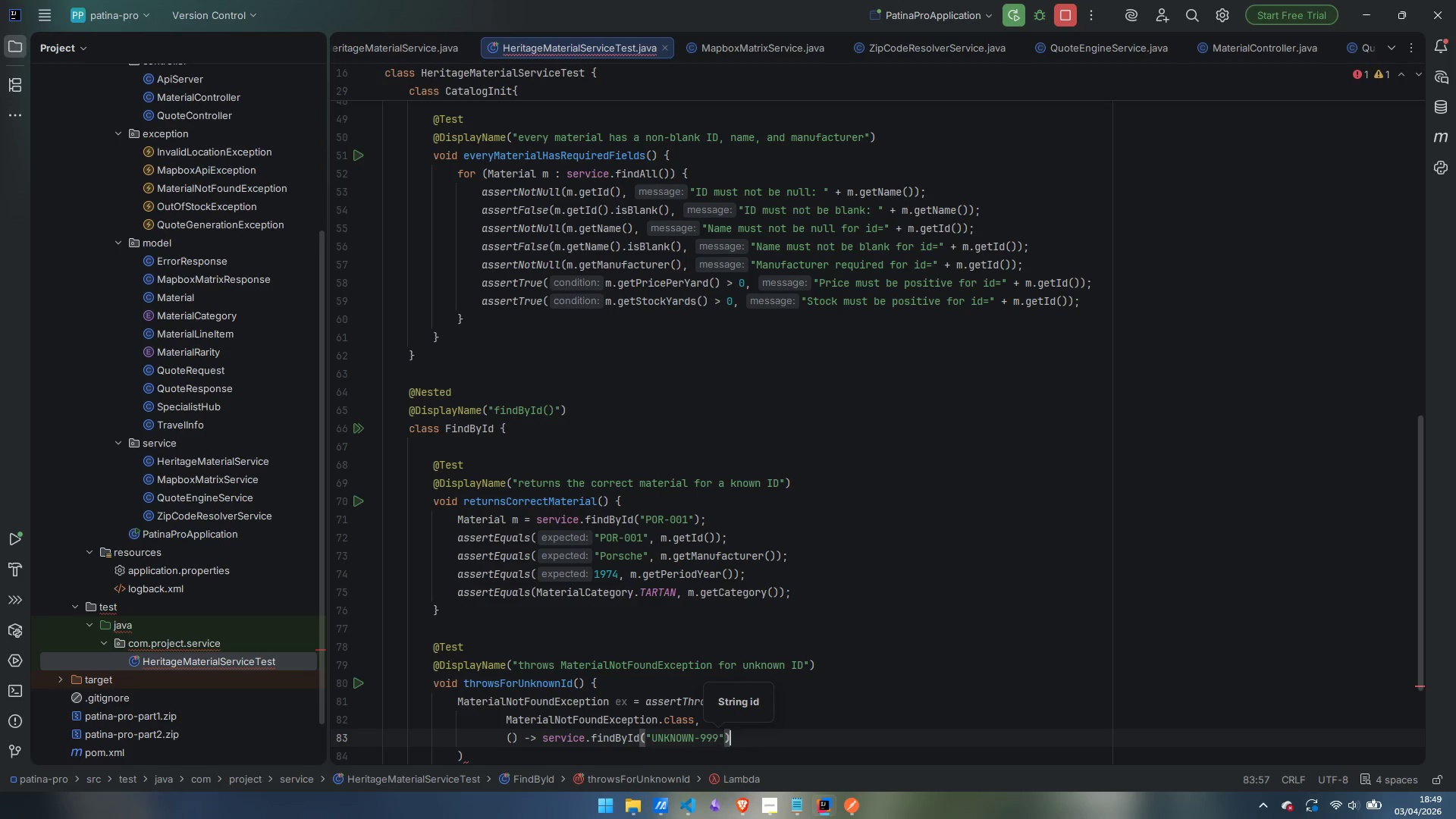 
key(ArrowRight)
 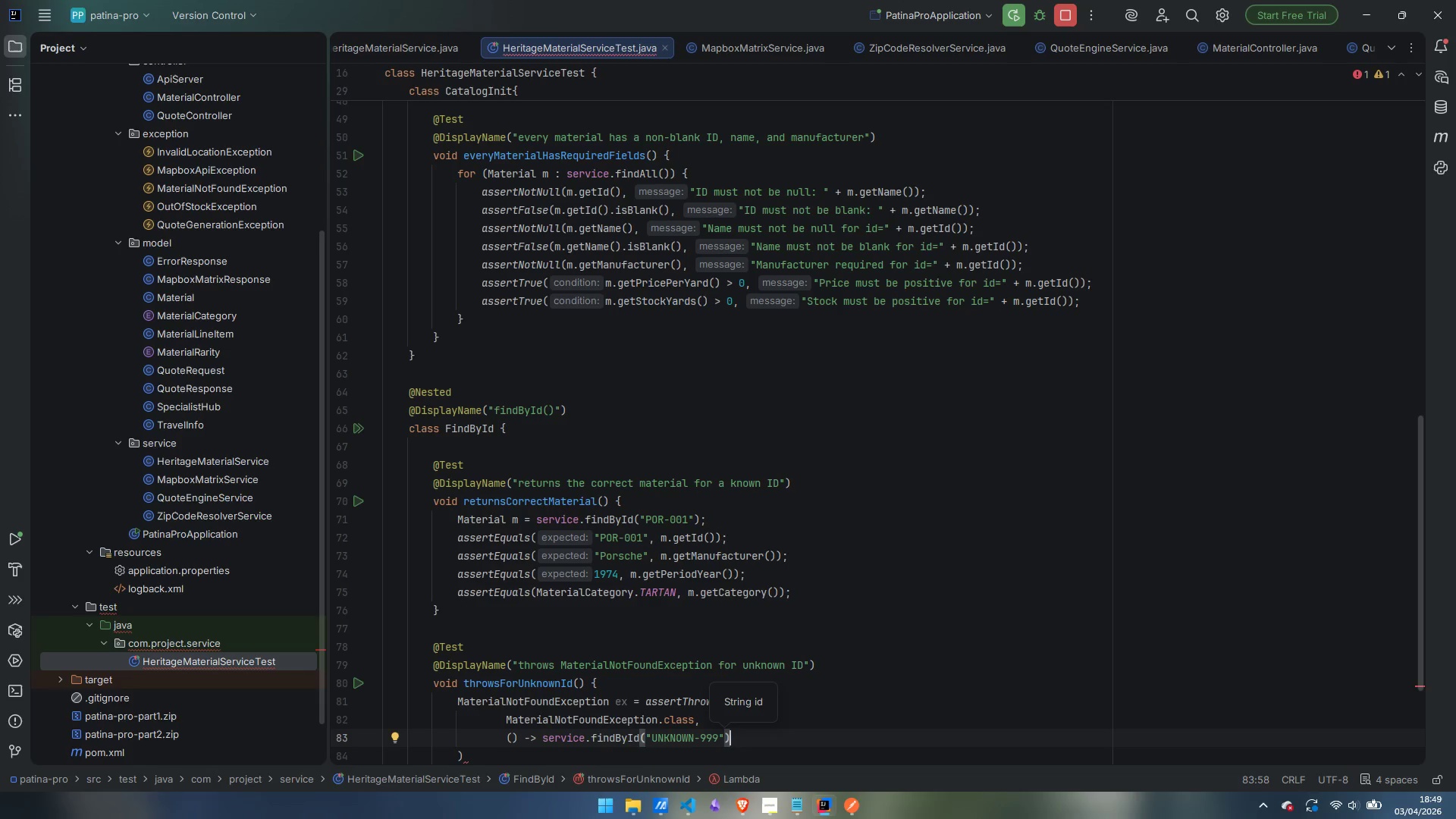 
key(Semicolon)
 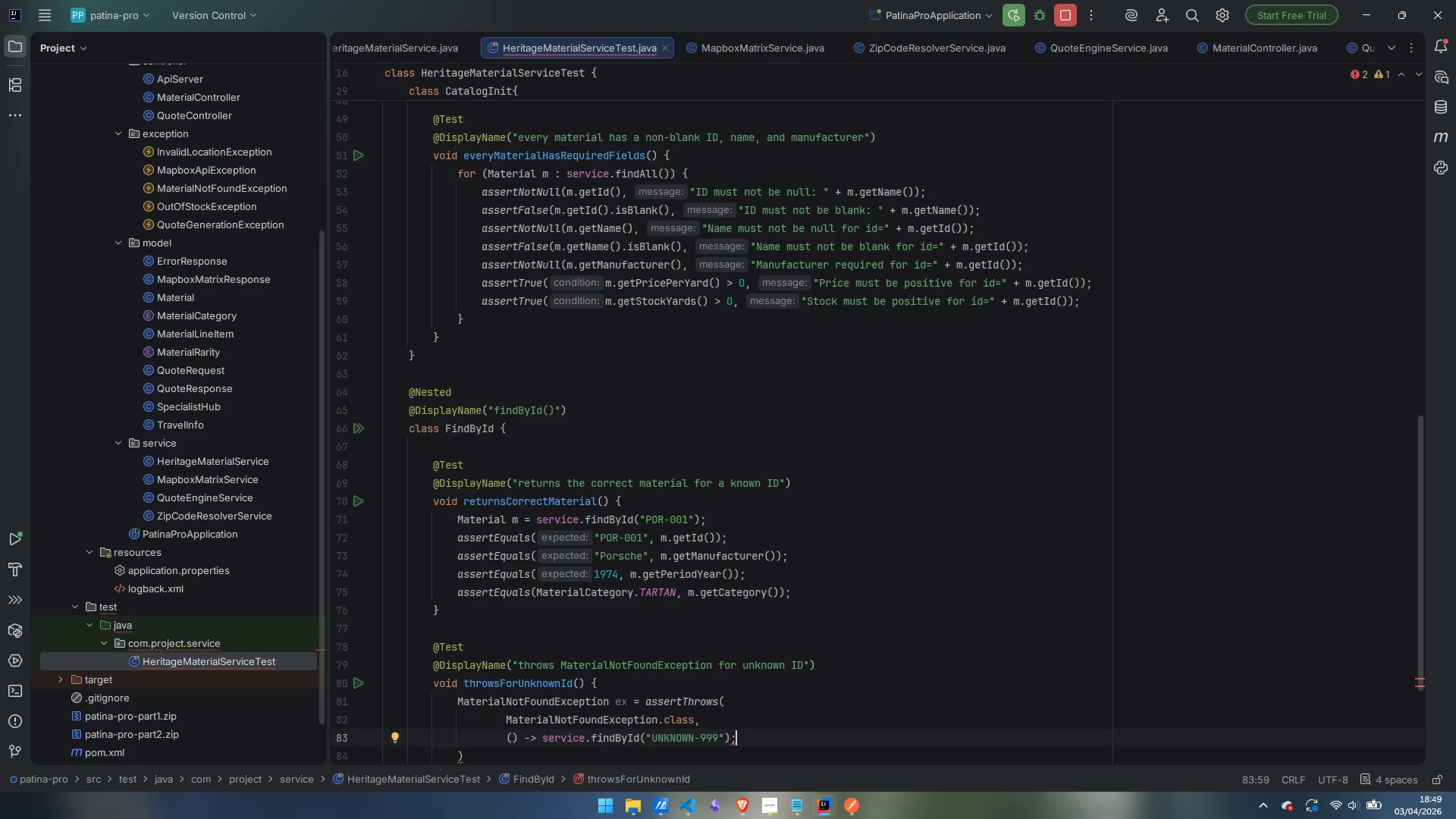 
key(Backspace)
 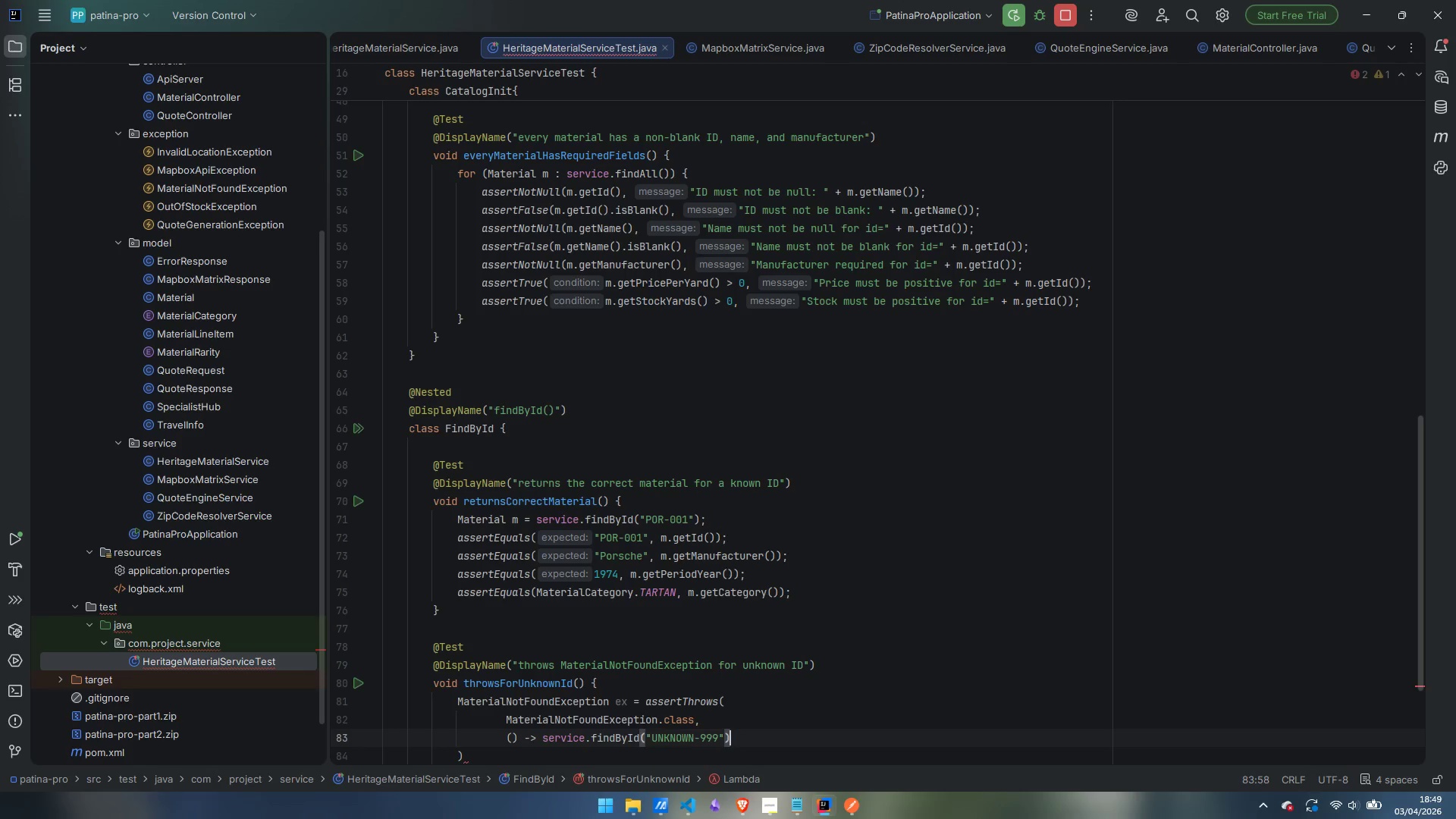 
key(ArrowDown)
 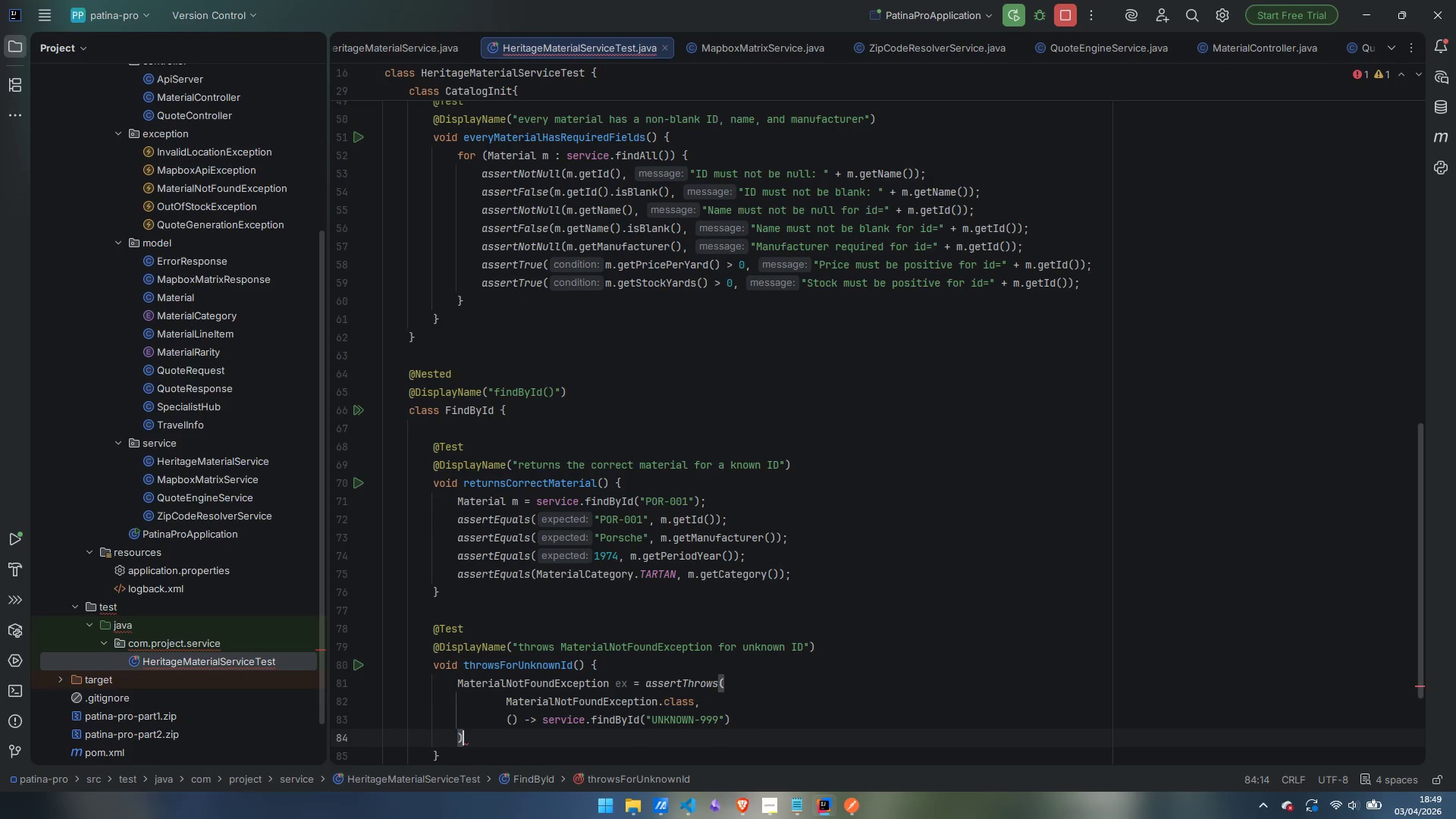 
key(Semicolon)
 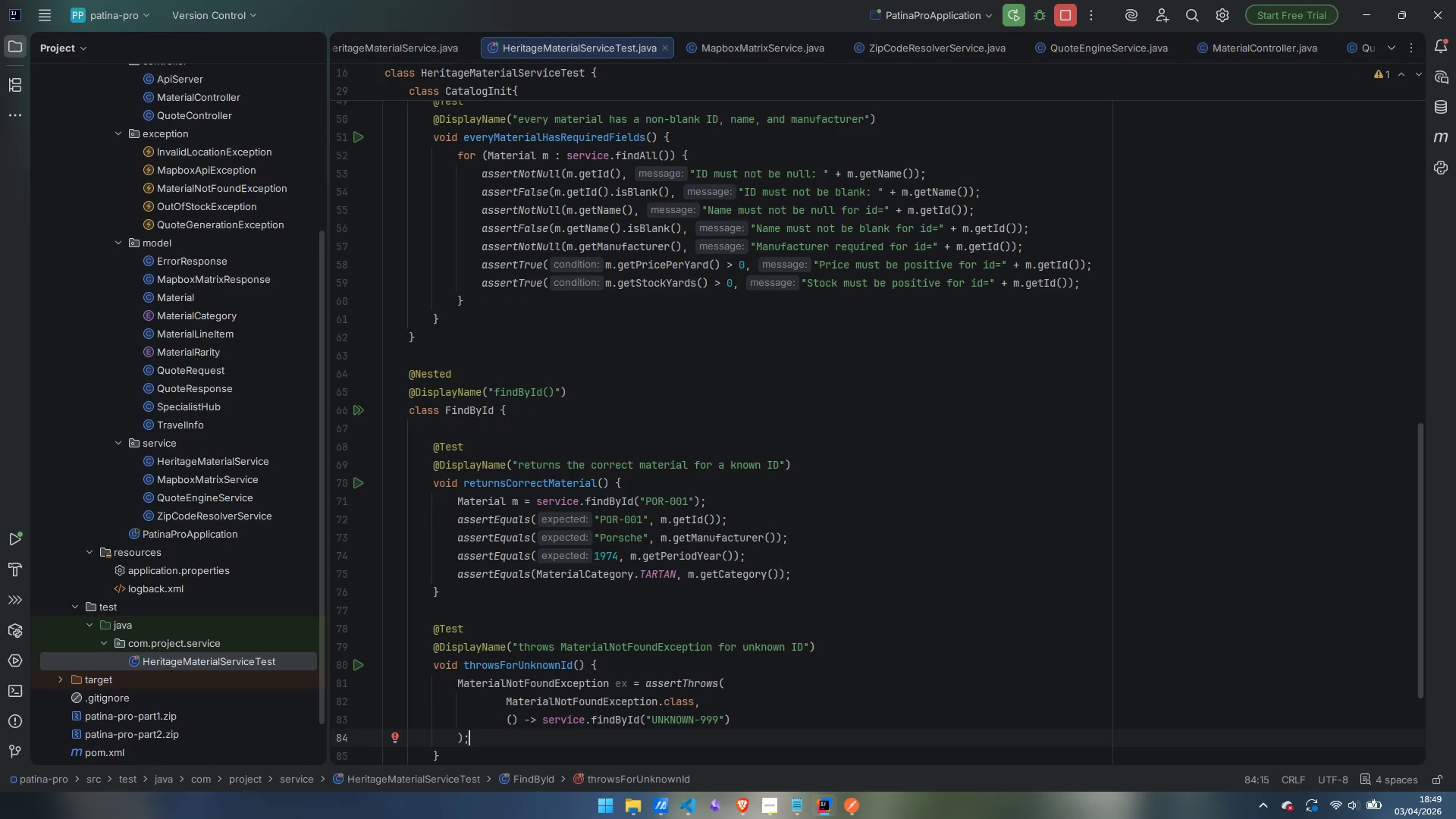 
key(Enter)
 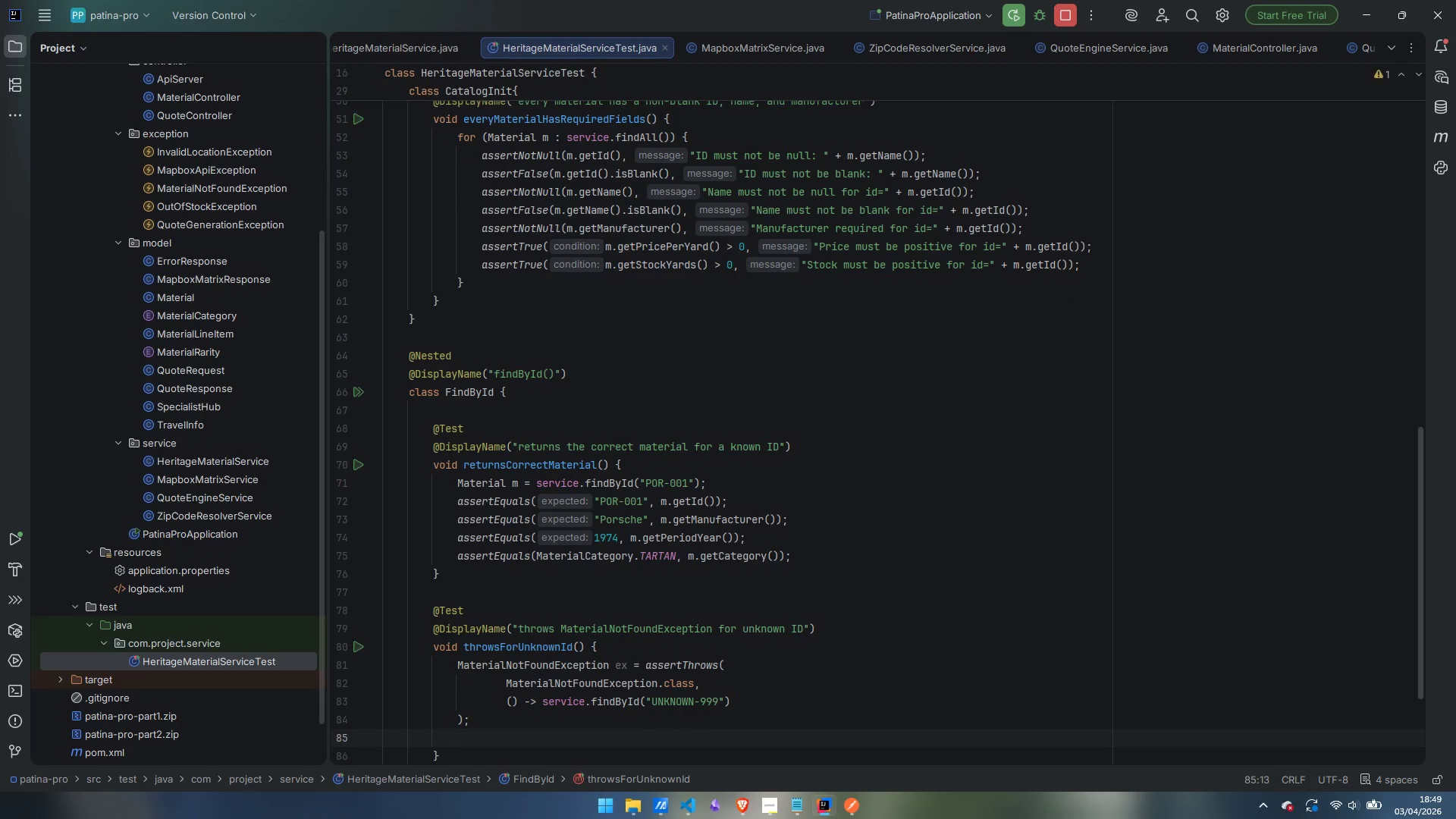 
type(ass)
 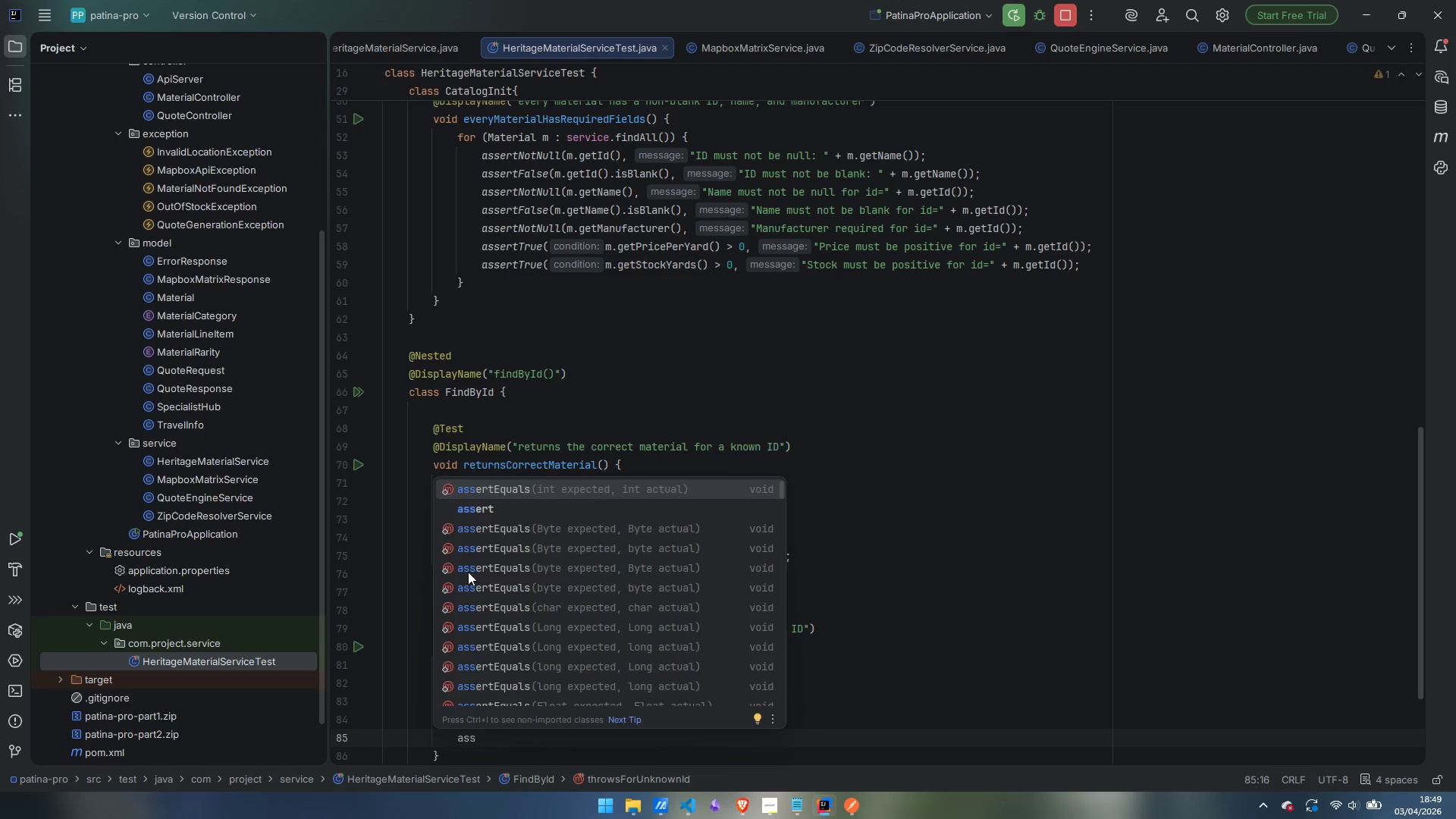 
key(Enter)
 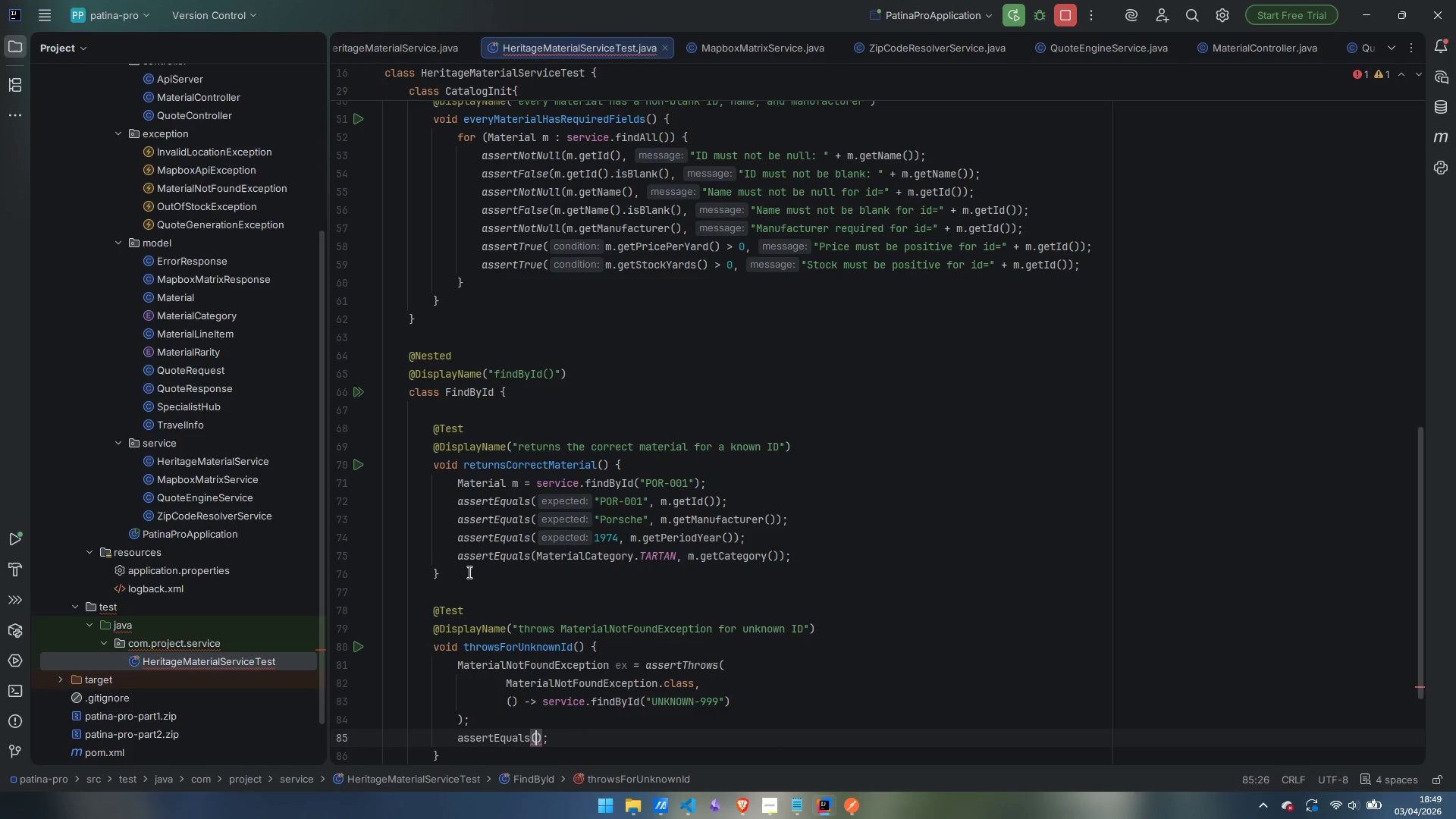 
type("UNKNOWN_((()
 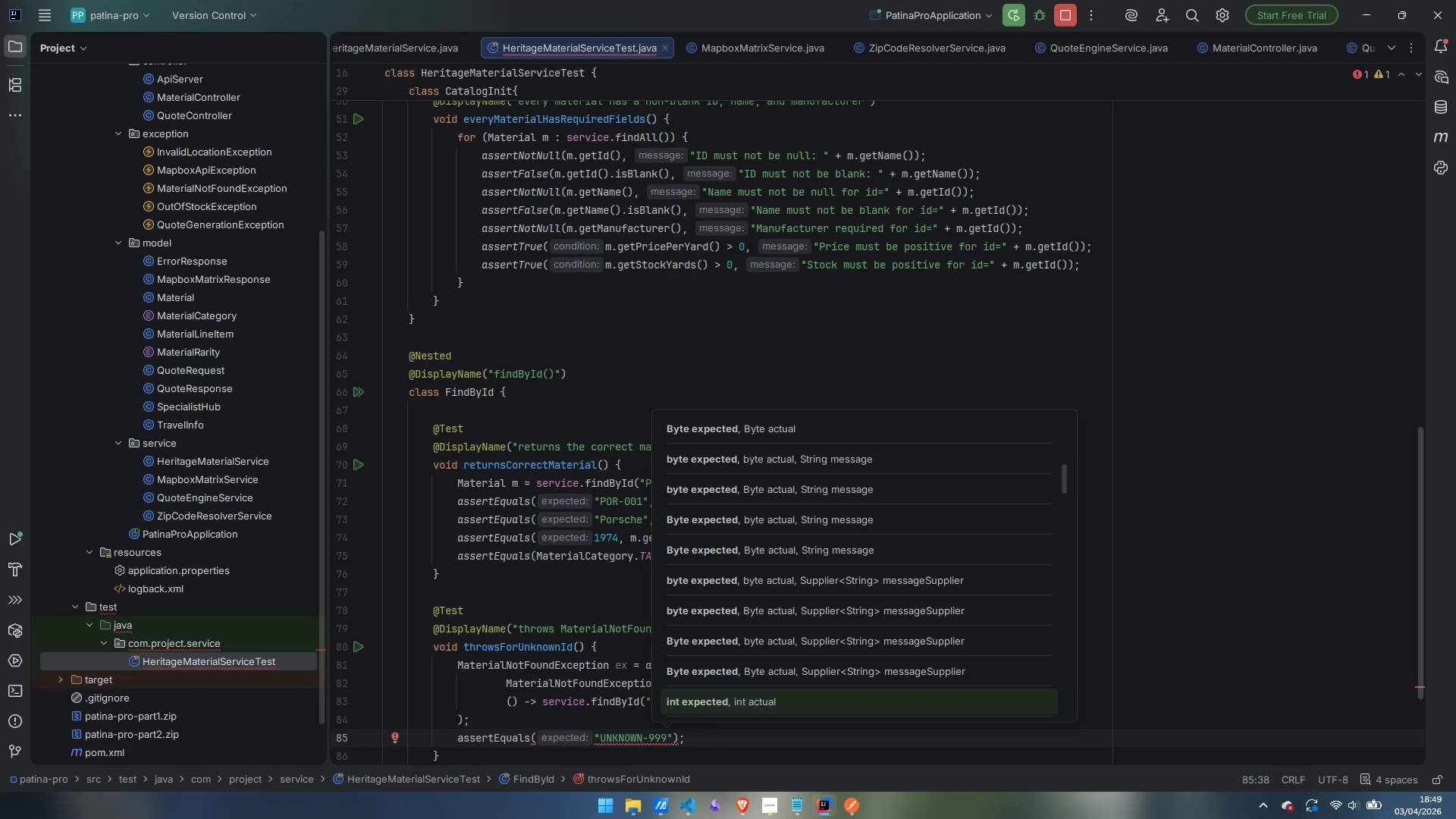 
key(ArrowRight)
 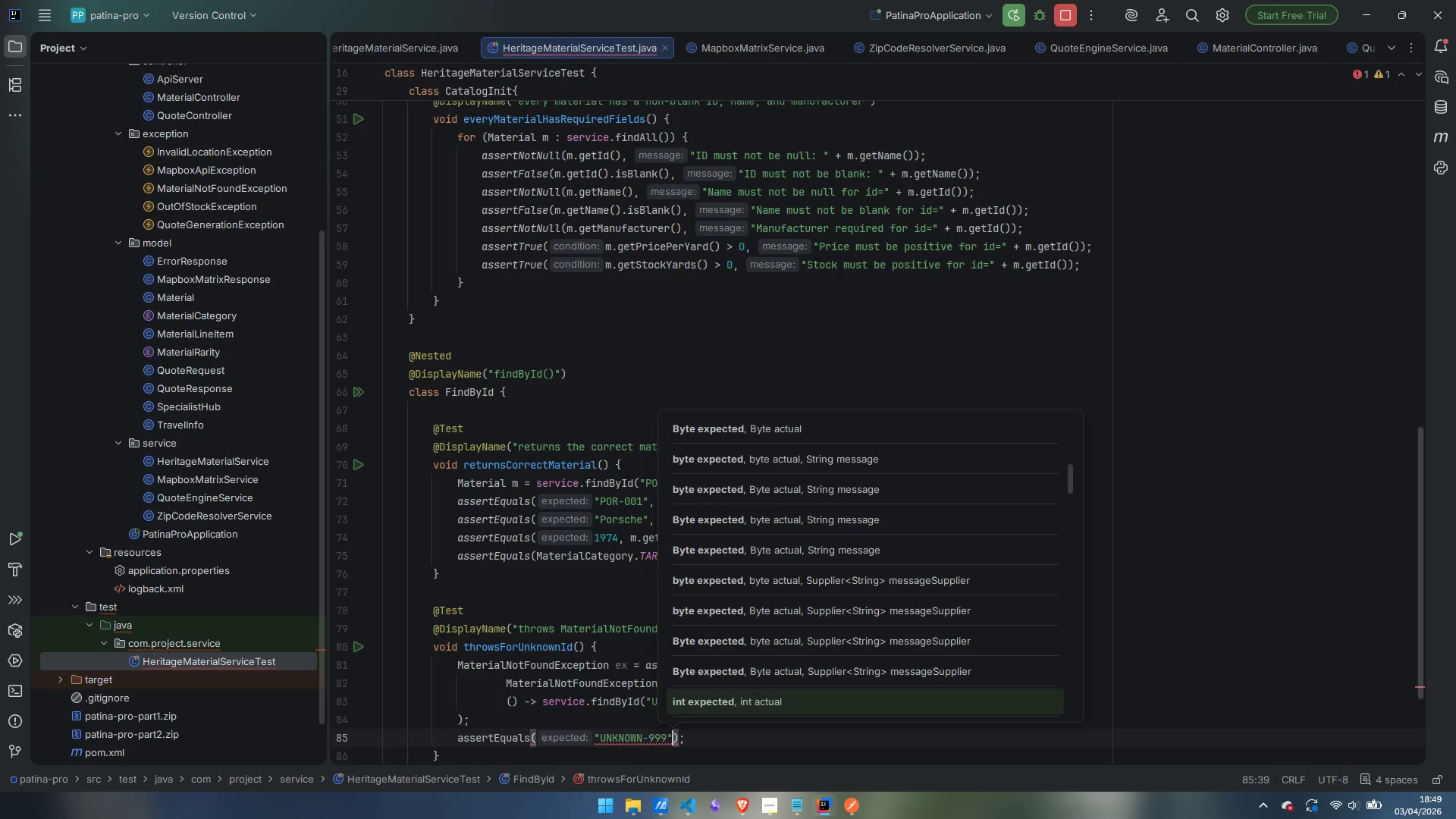 
type(, ex.)
 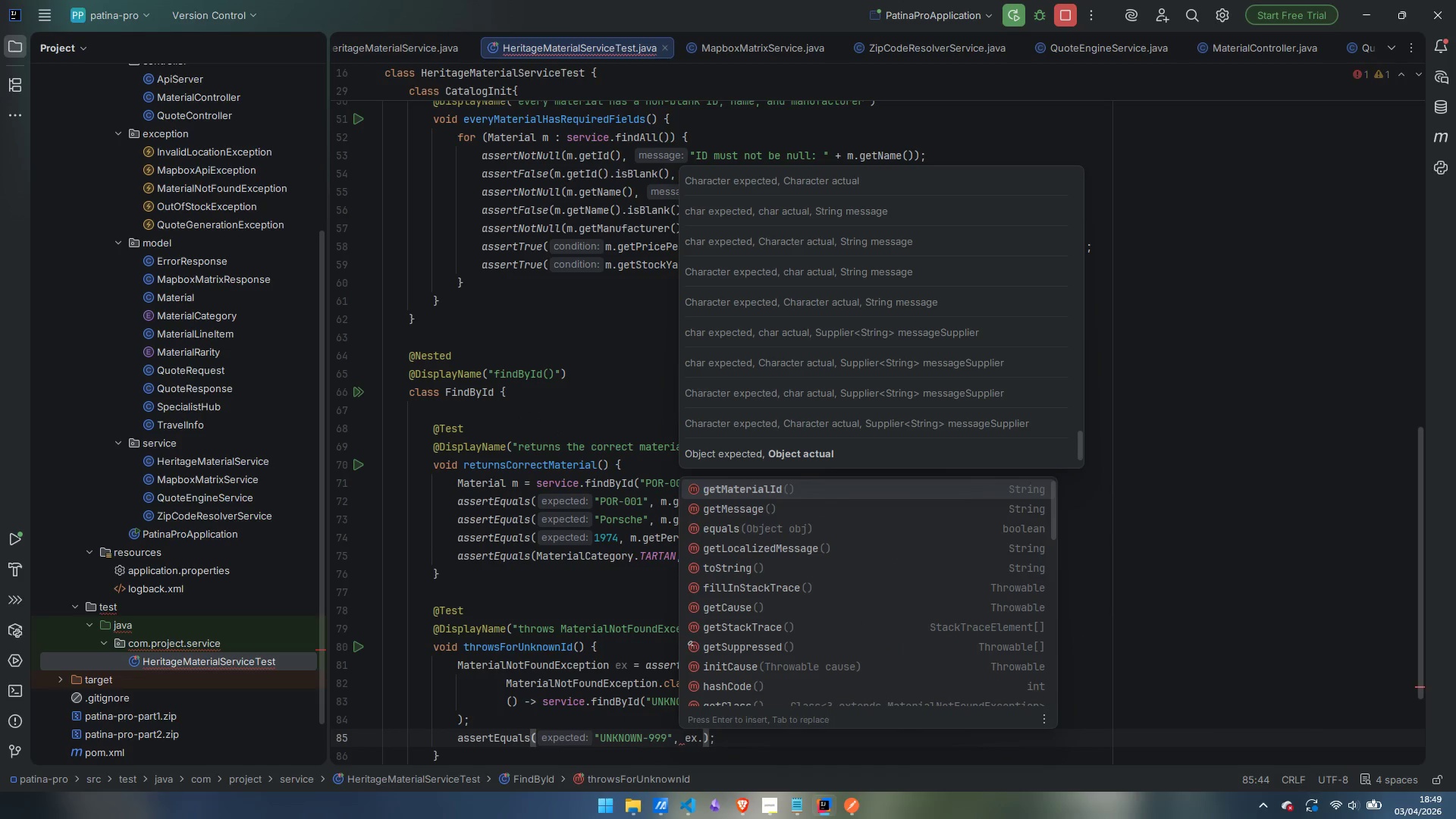 
key(Enter)
 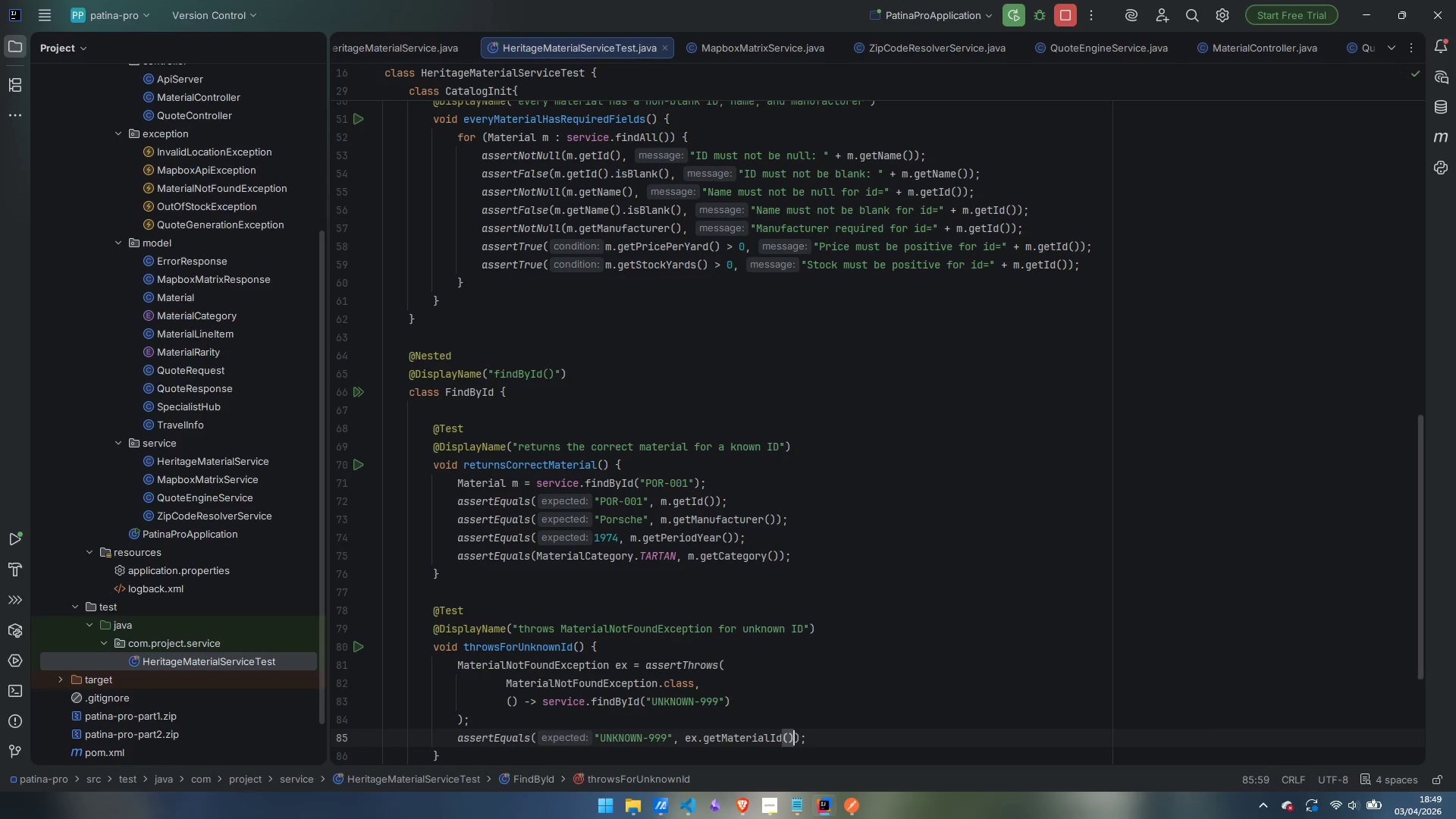 
key(ArrowRight)
 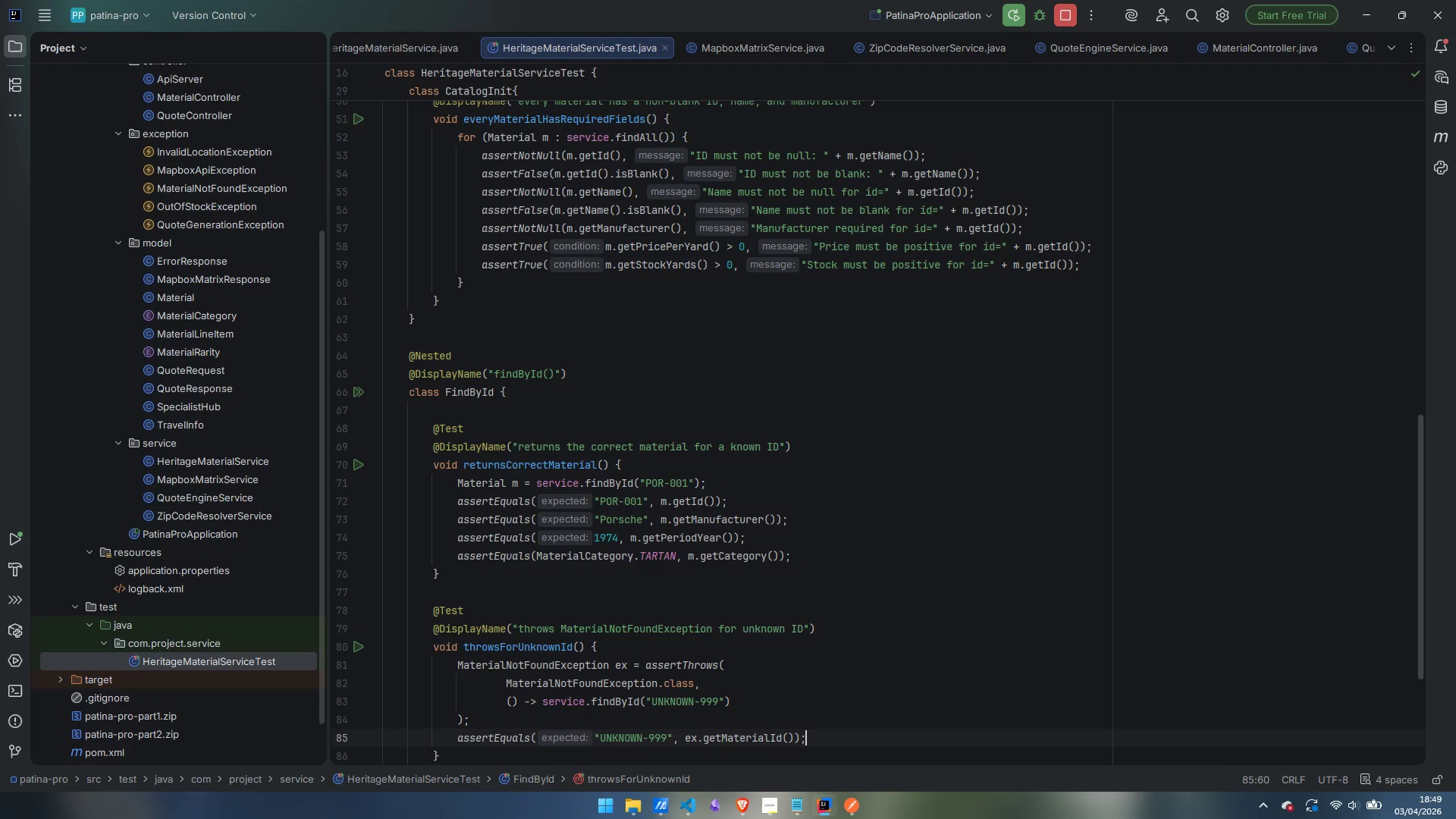 
key(ArrowRight)
 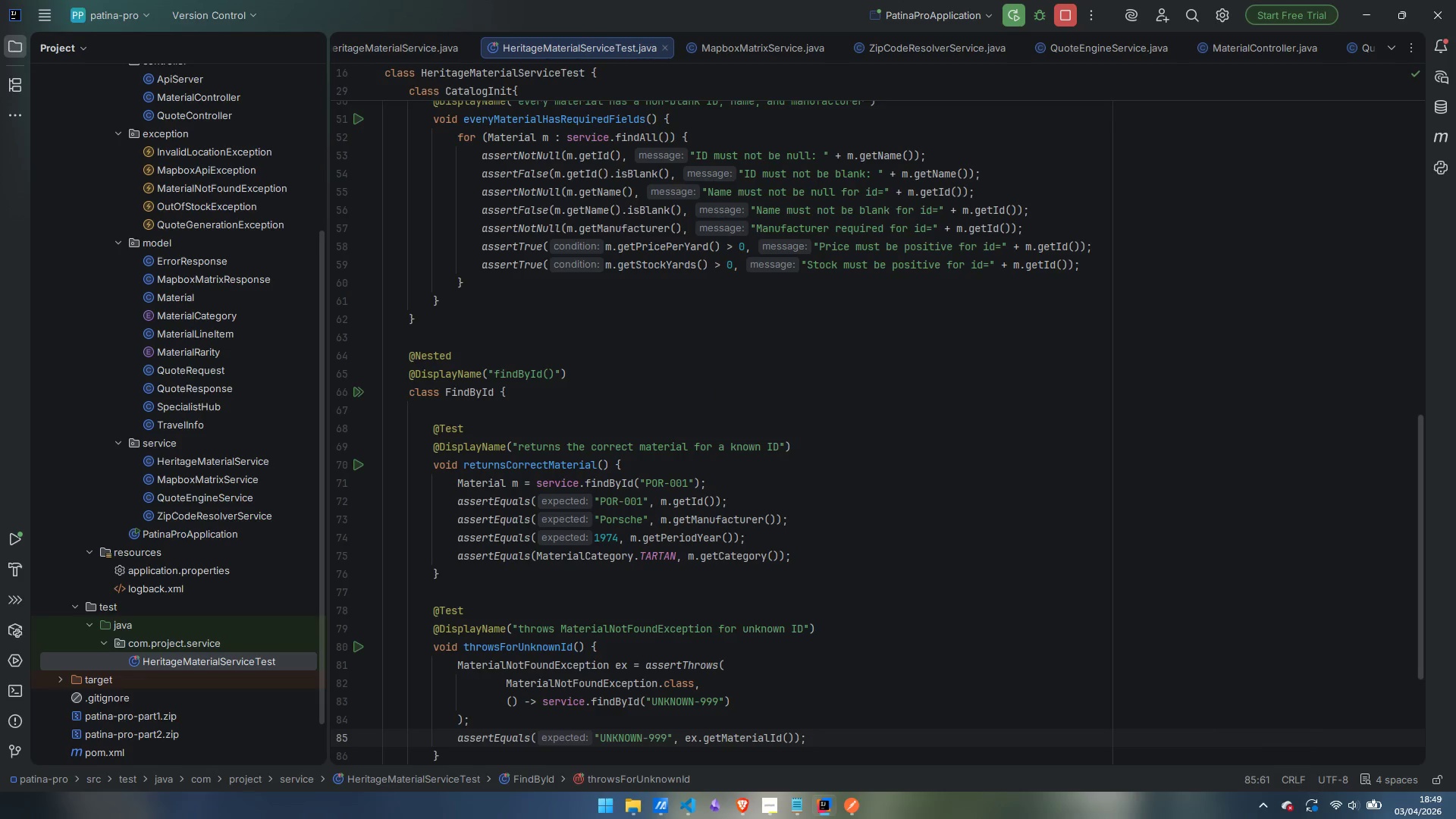 
key(Enter)
 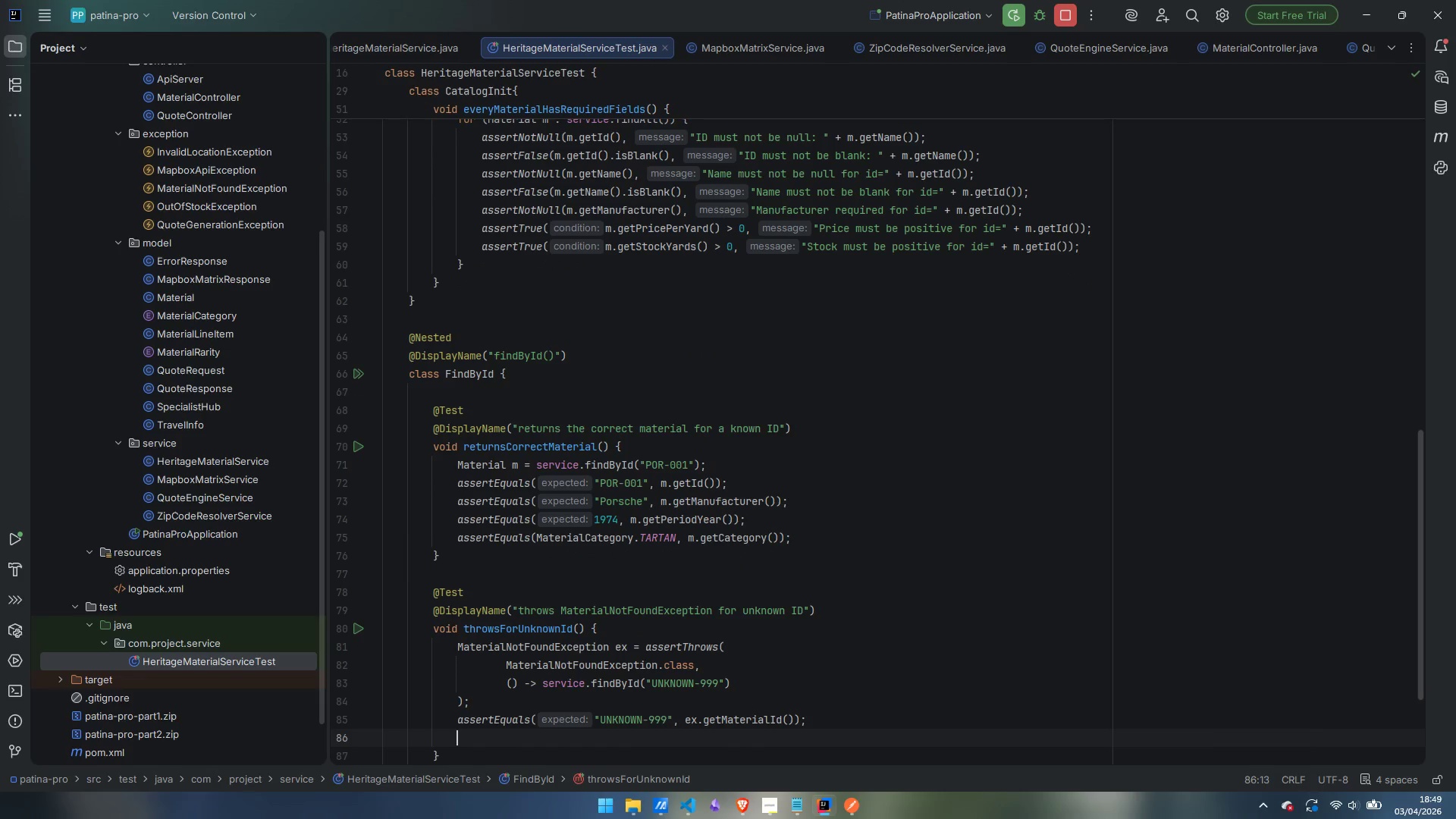 
type(asserTr)
 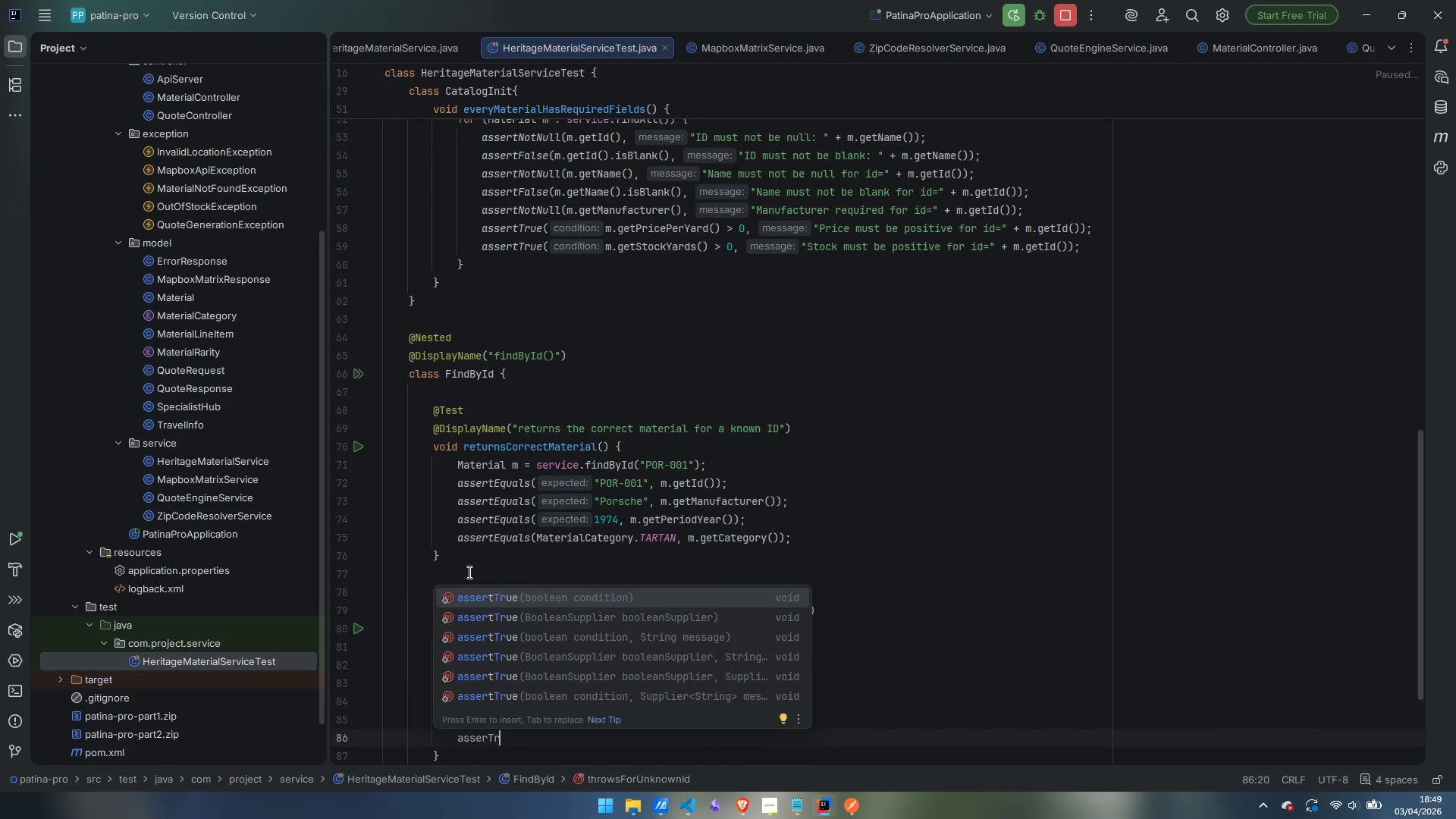 
key(Enter)
 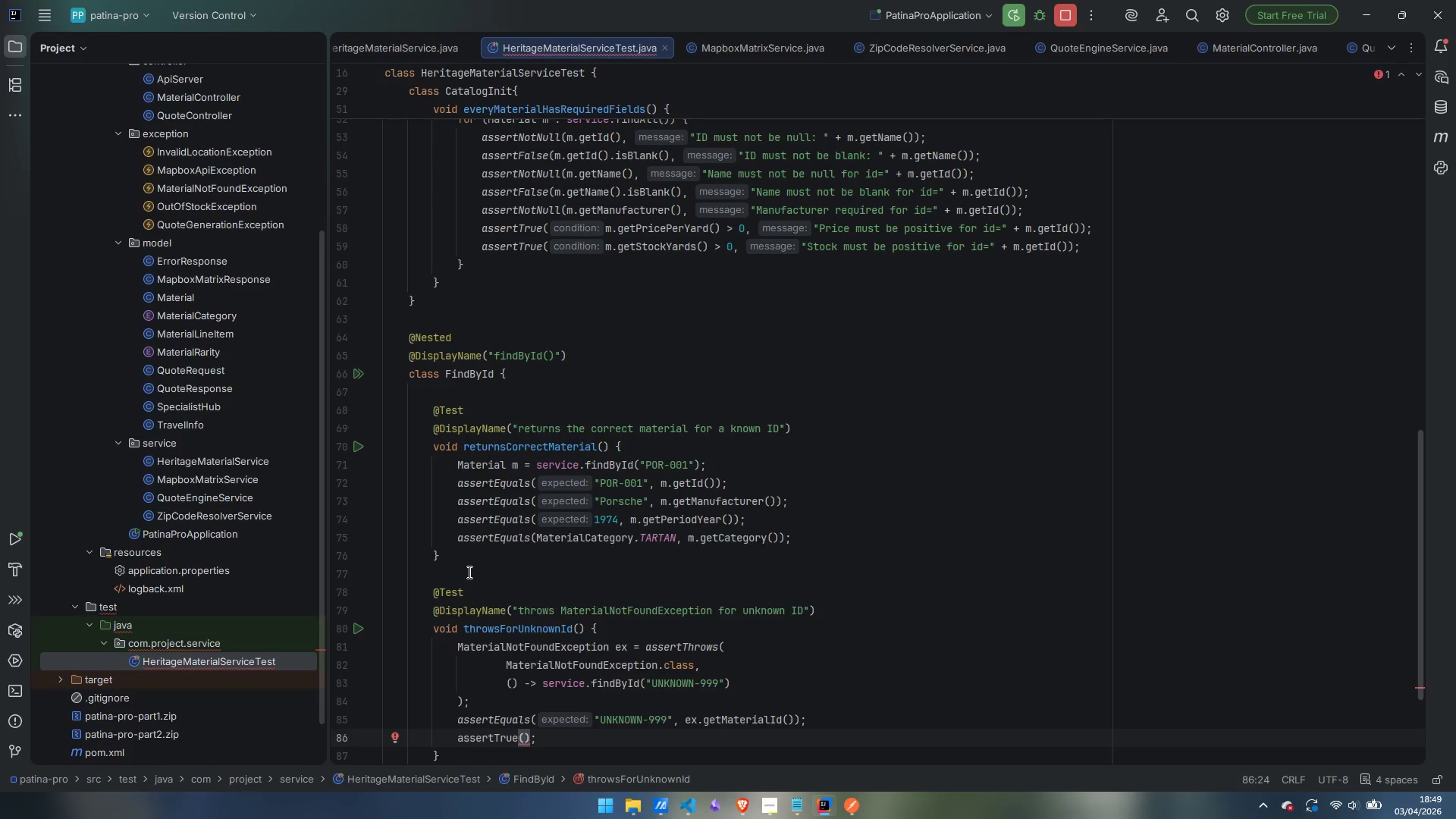 
type(ex.ge)
 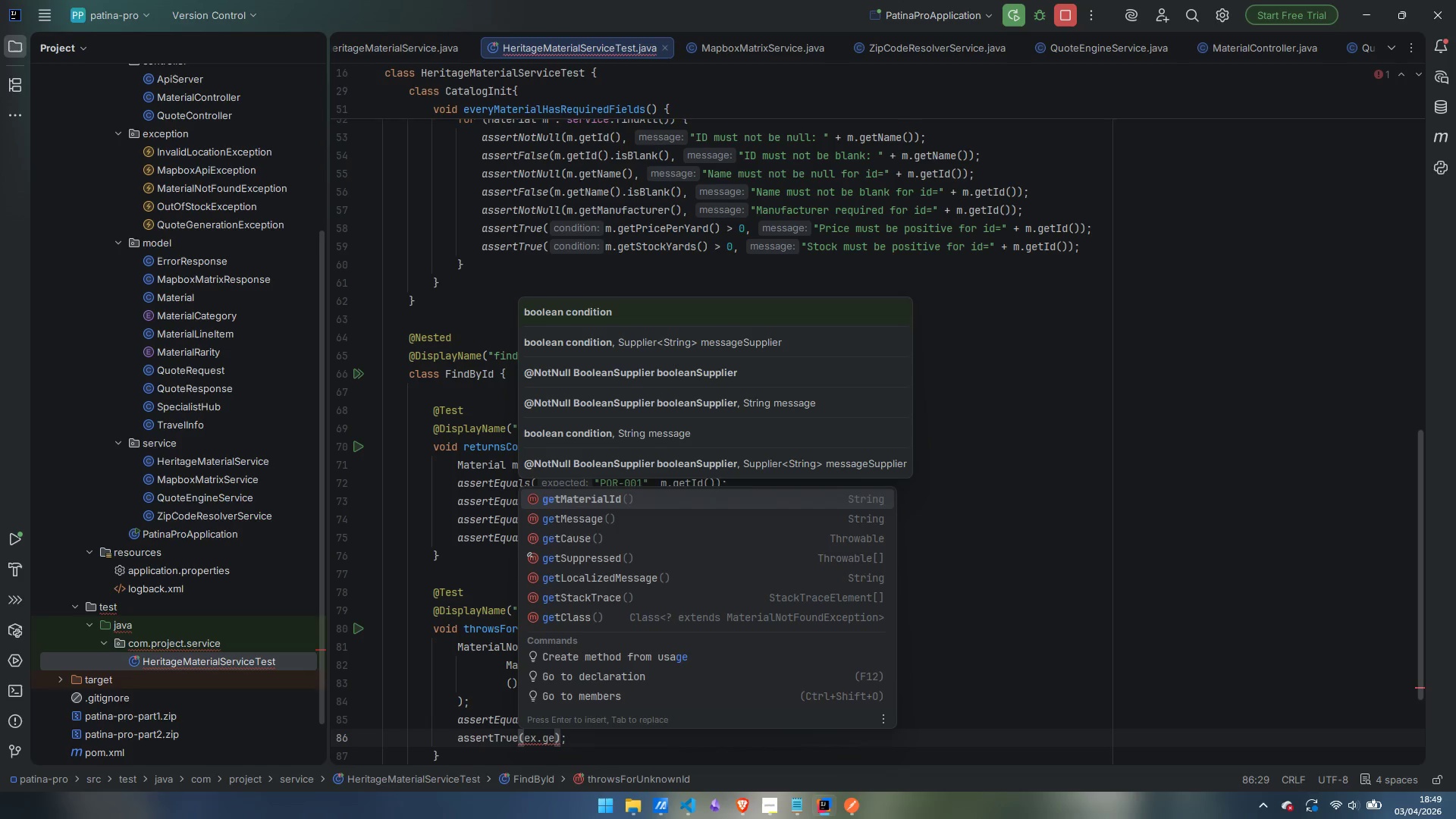 
key(ArrowDown)
 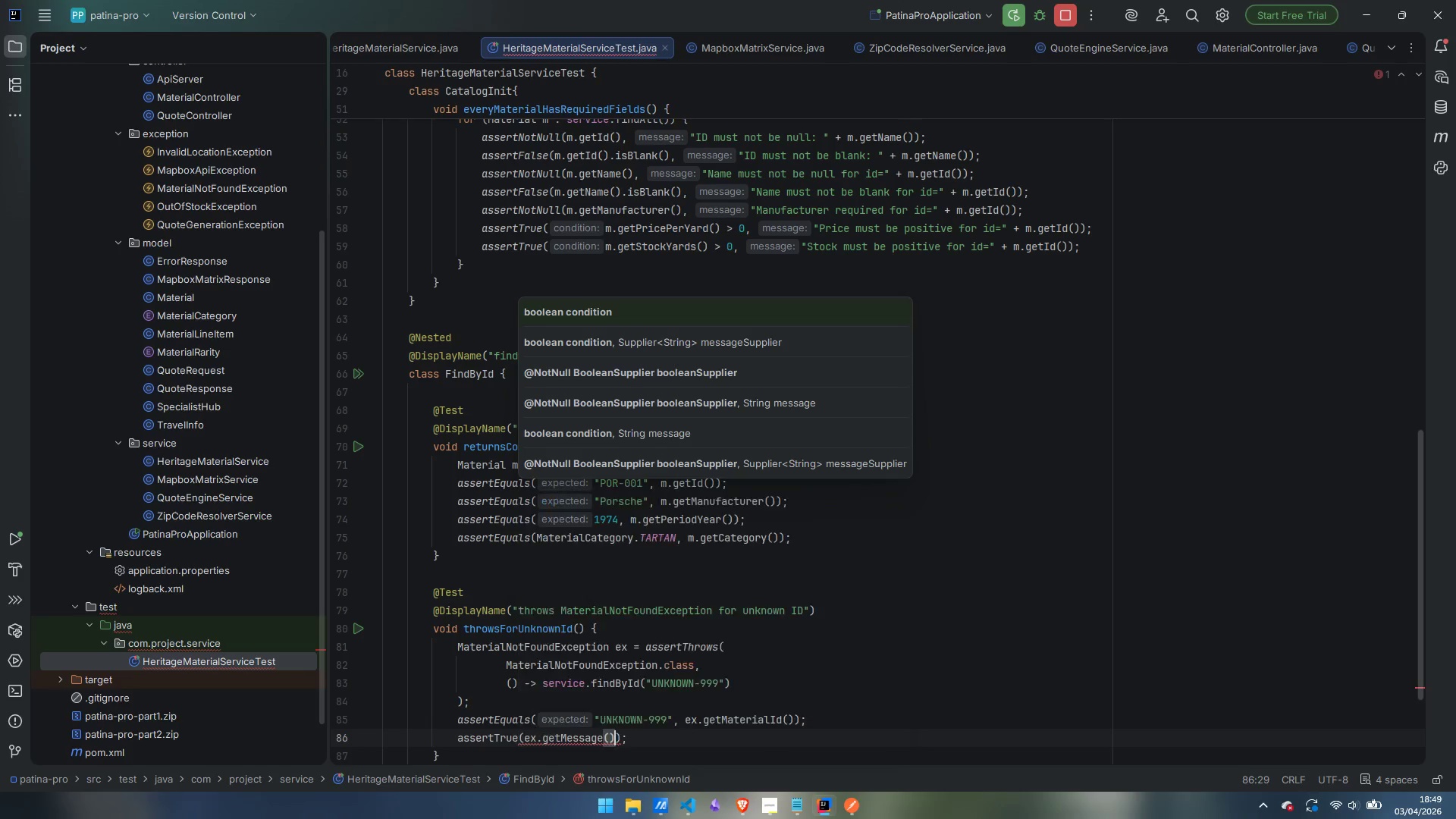 
key(Enter)
 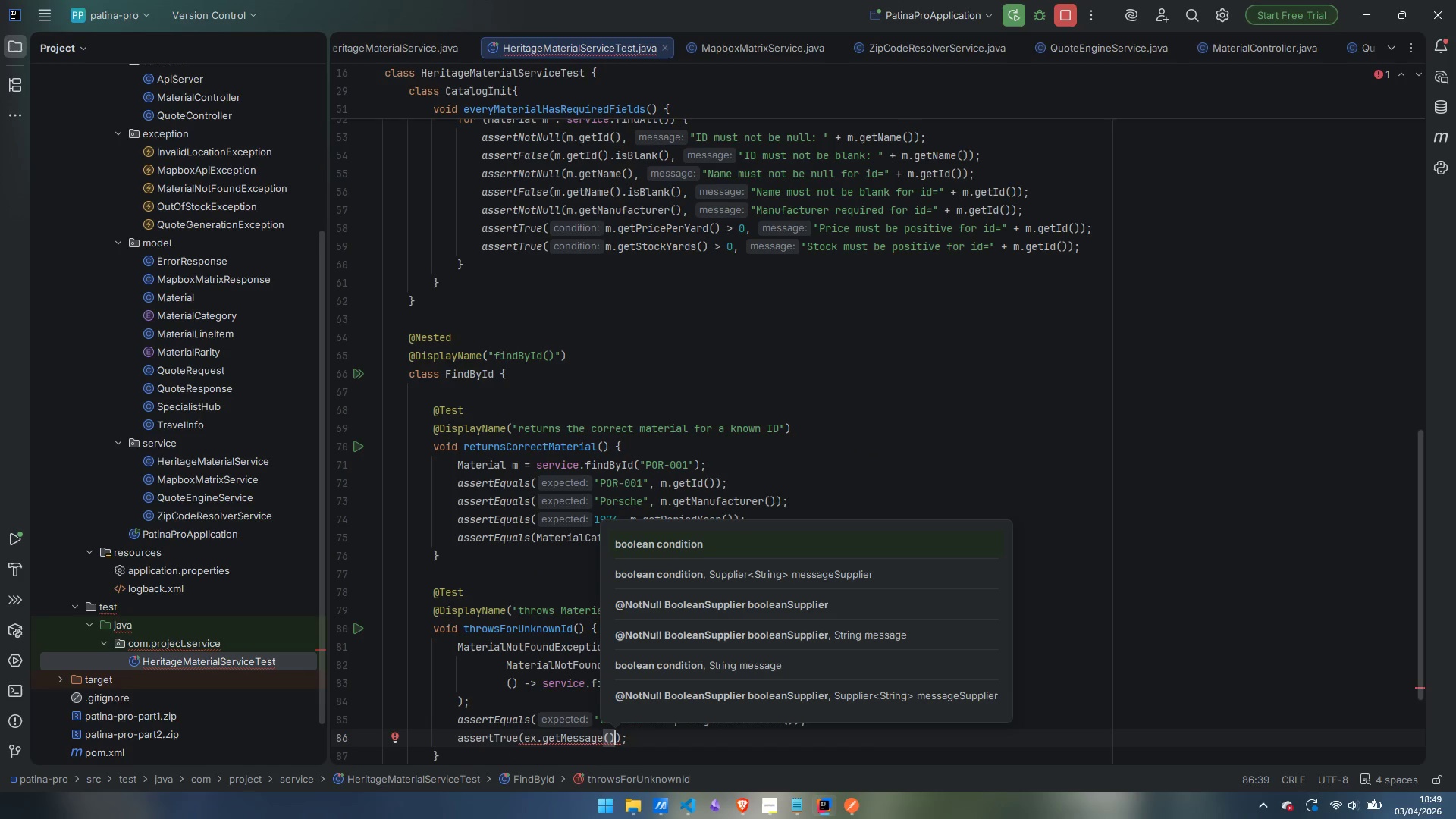 
type(.con)
 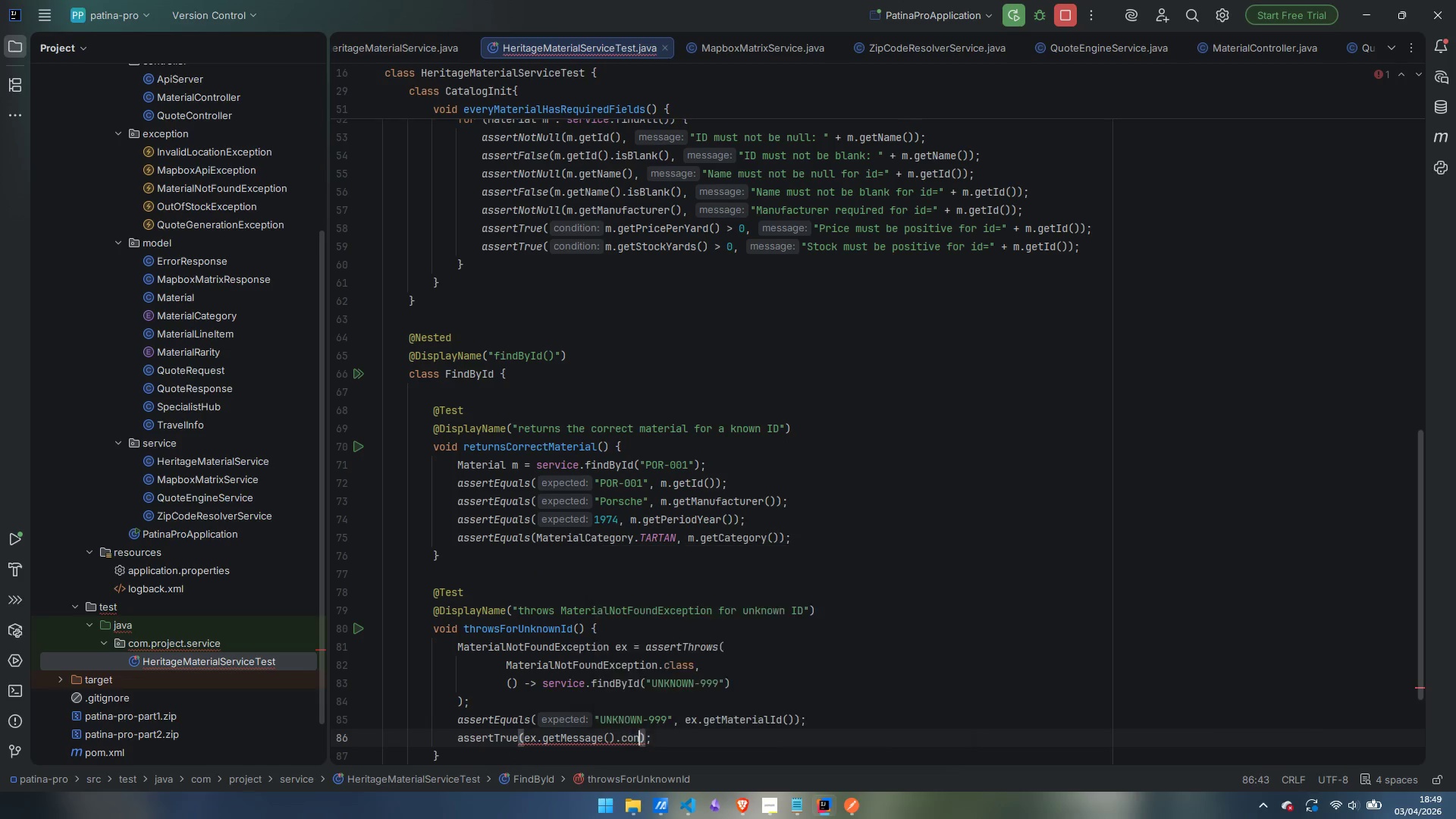 
key(Enter)
 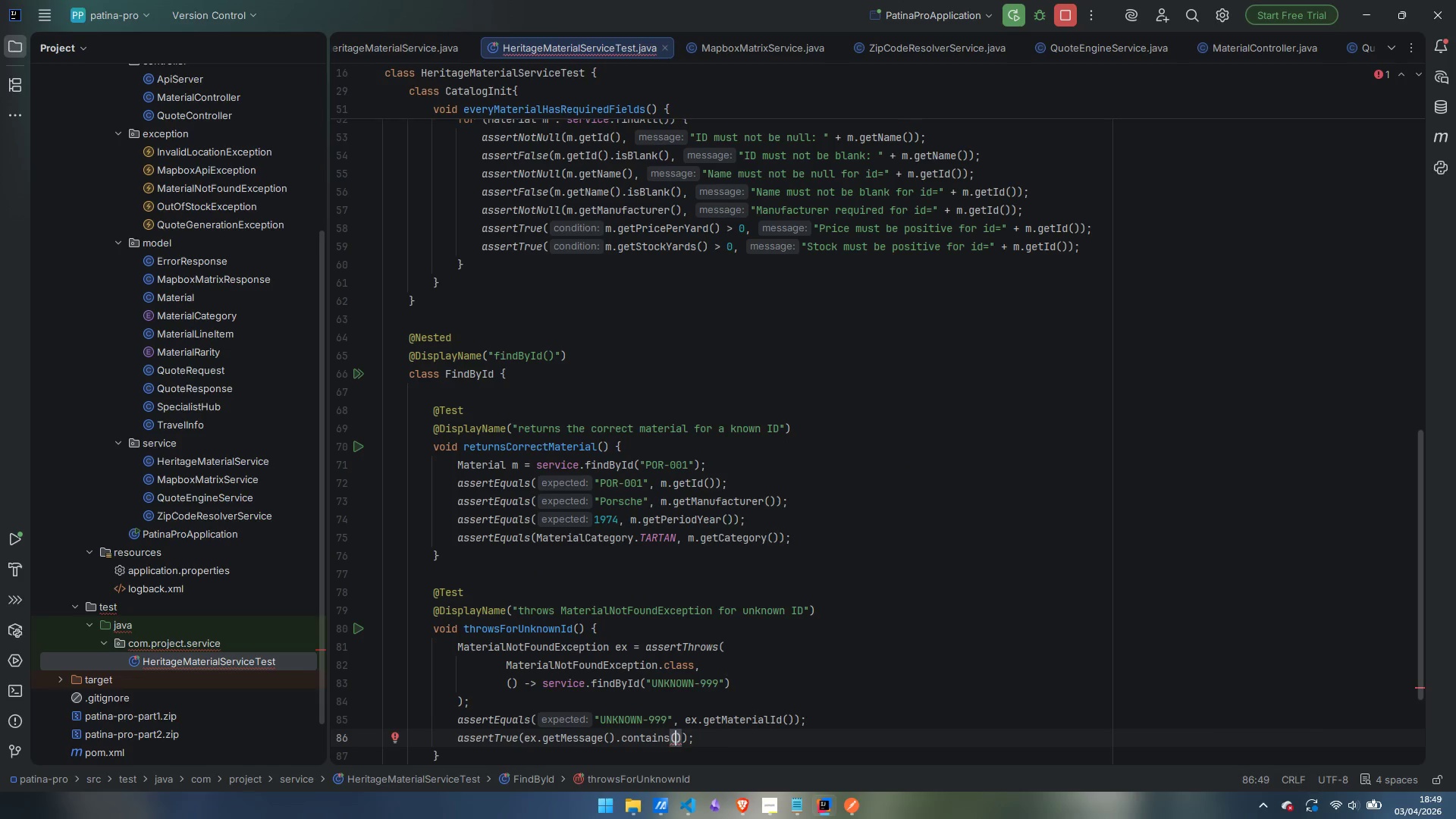 
type("UNKNOWN-999)
 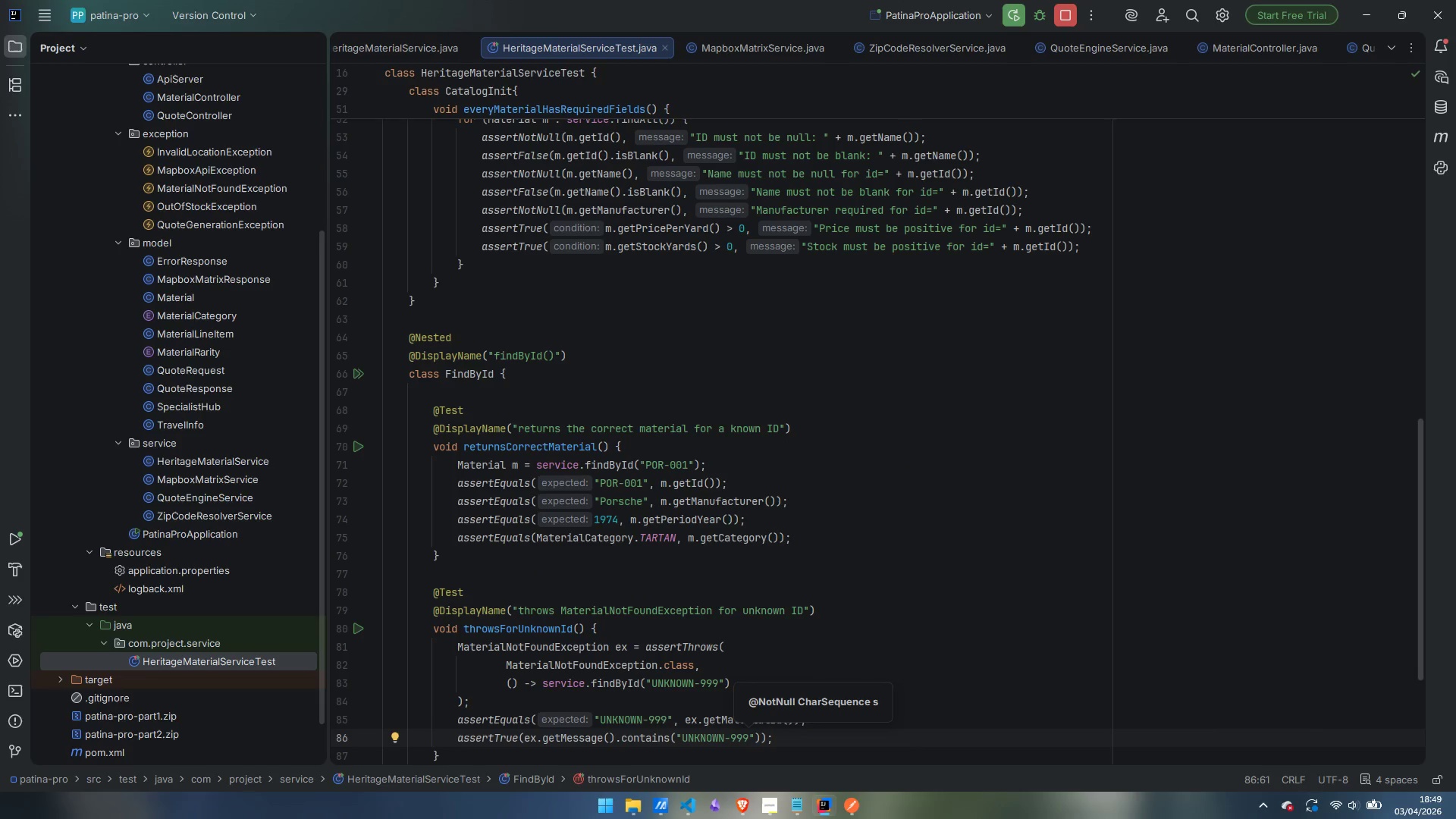 
key(ArrowRight)
 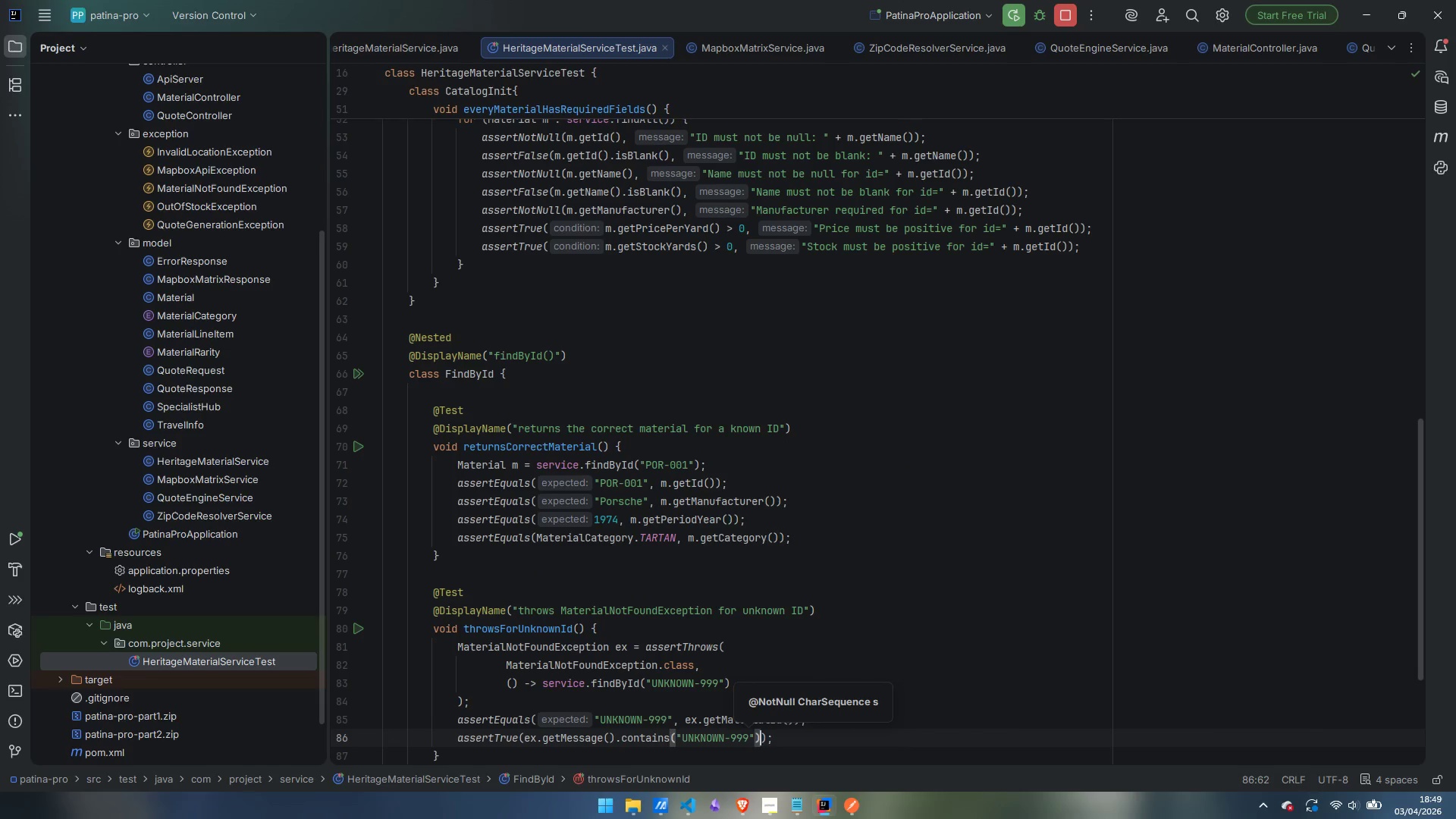 
key(ArrowRight)
 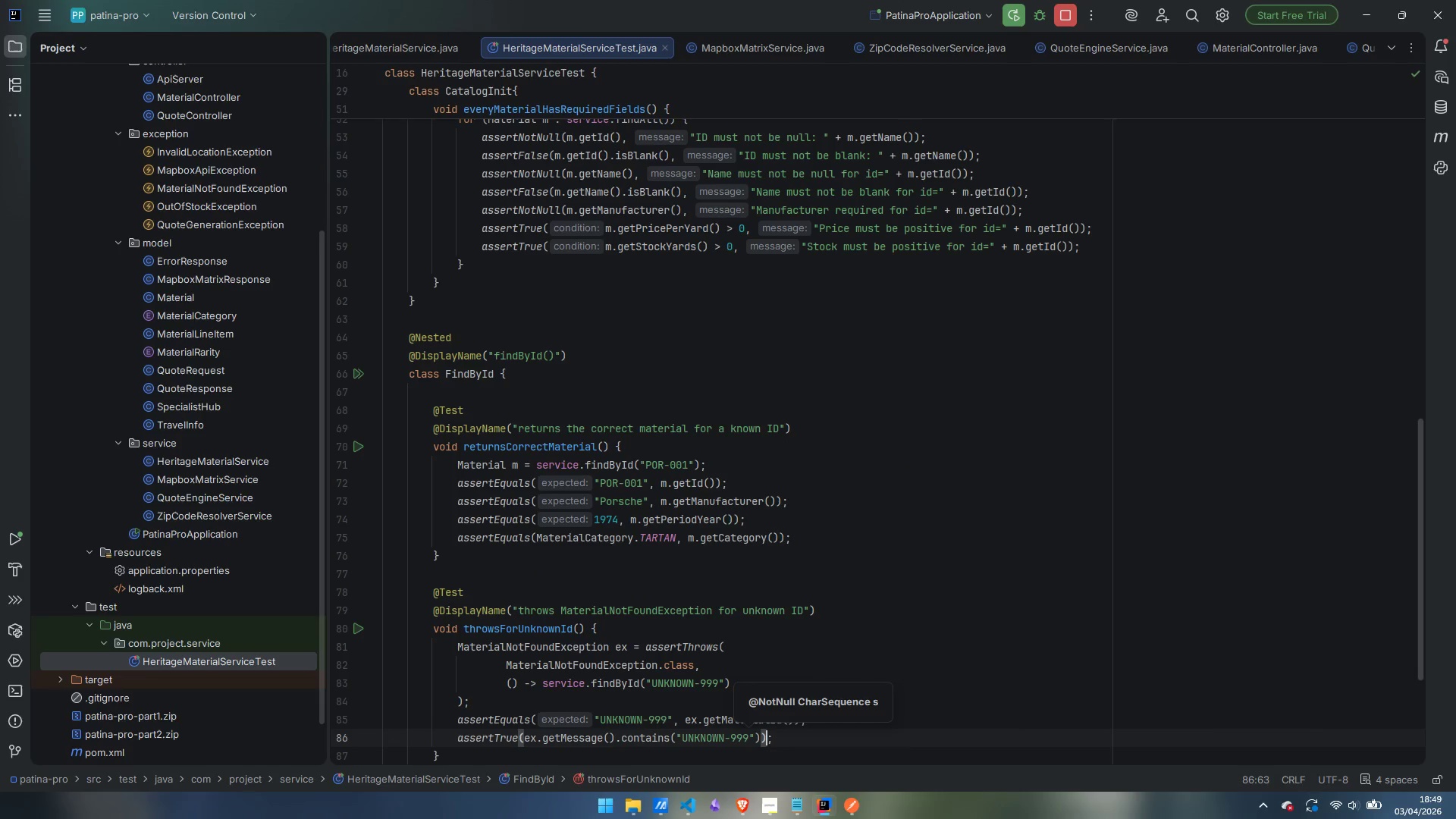 
key(ArrowRight)
 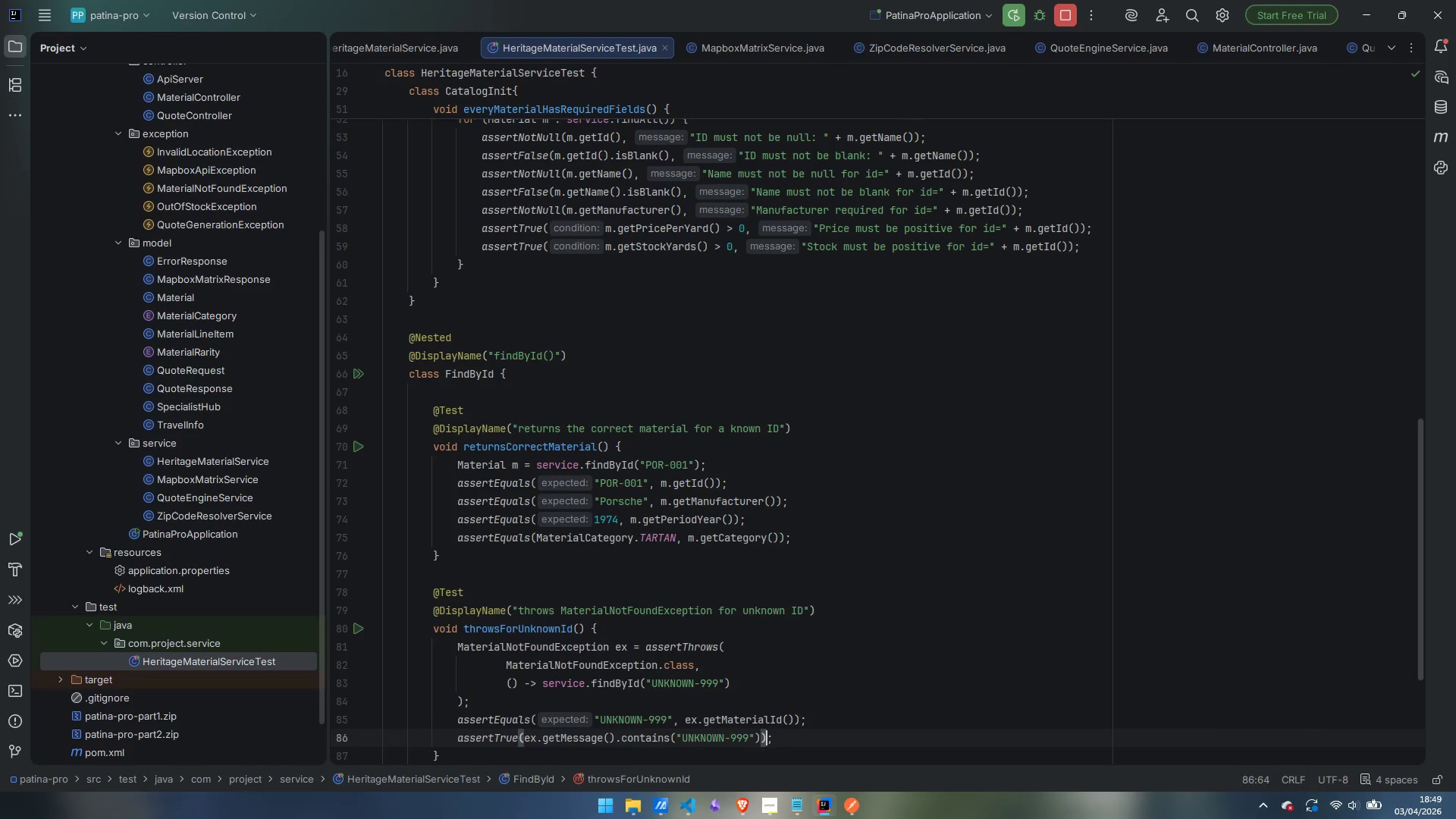 
key(ArrowRight)
 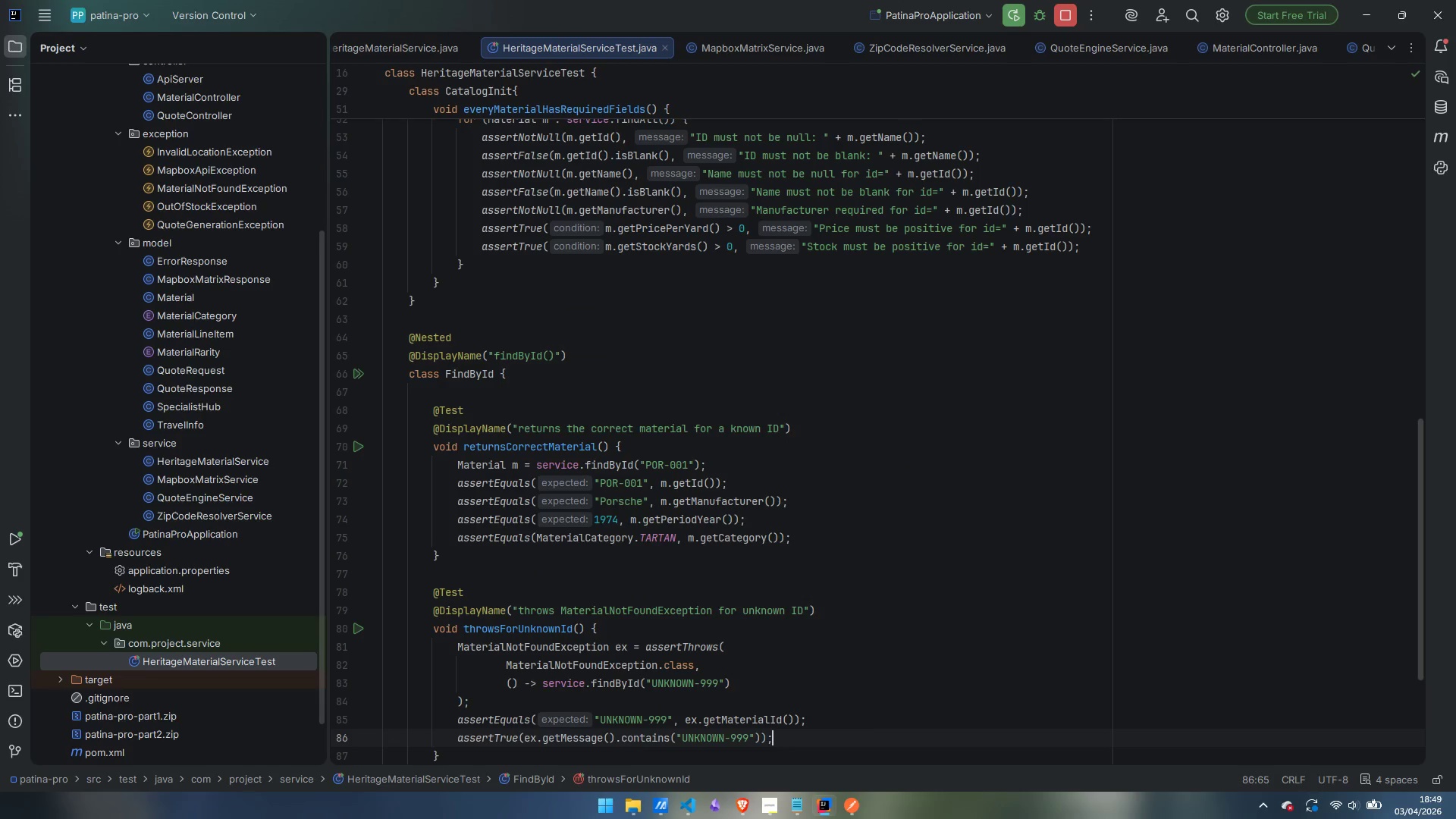 
key(ArrowDown)
 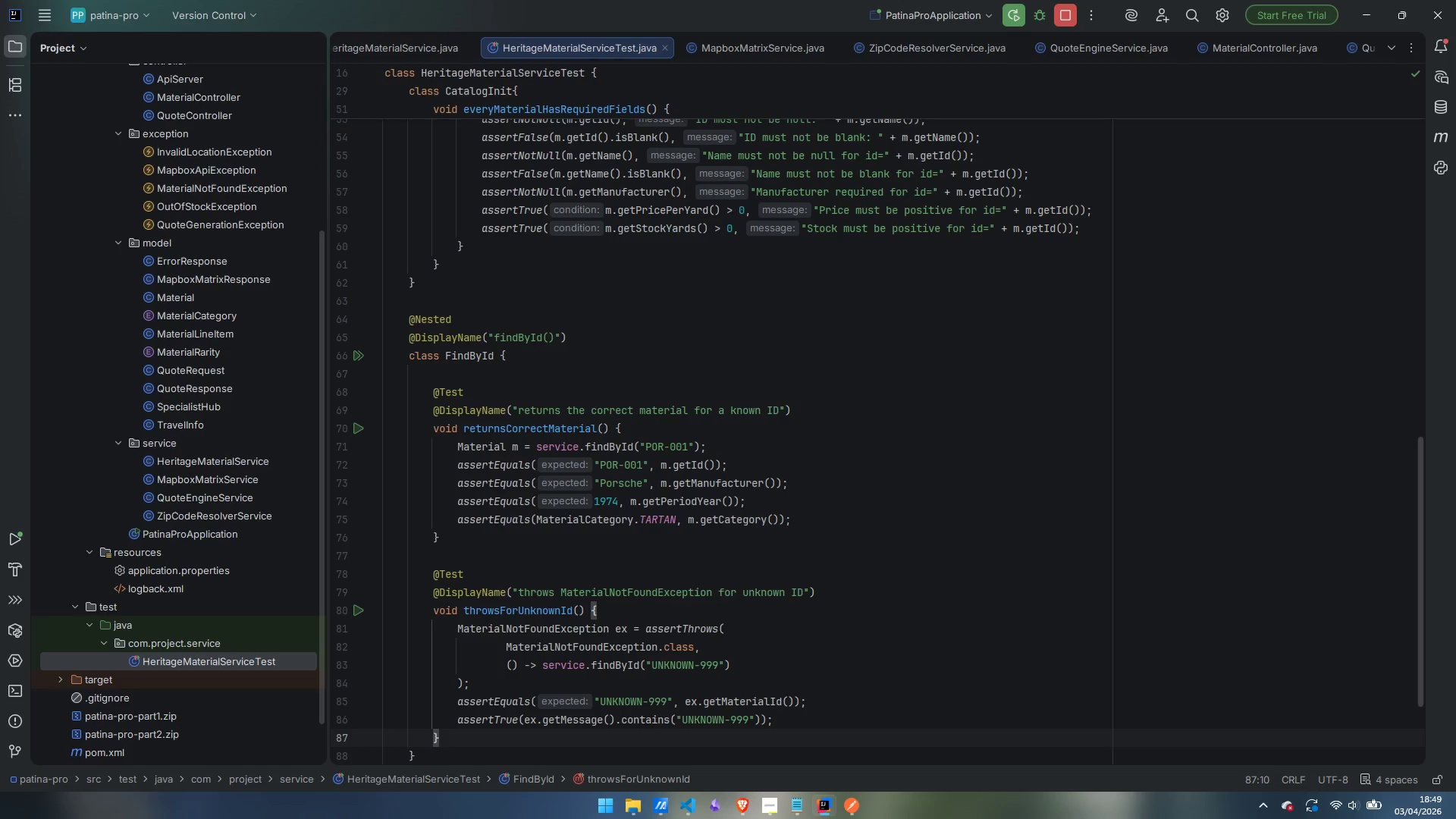 
key(Enter)
 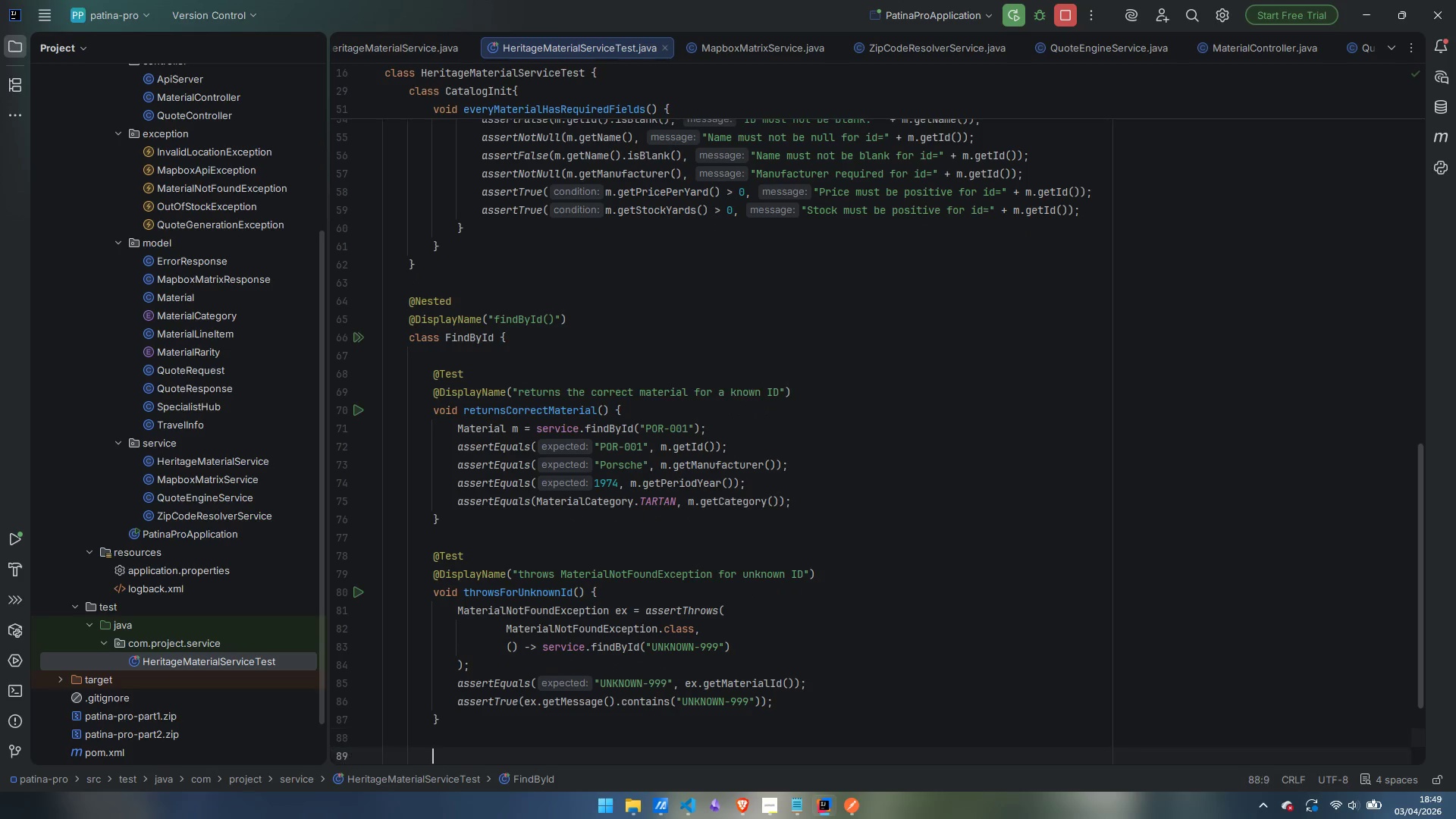 
key(Enter)
 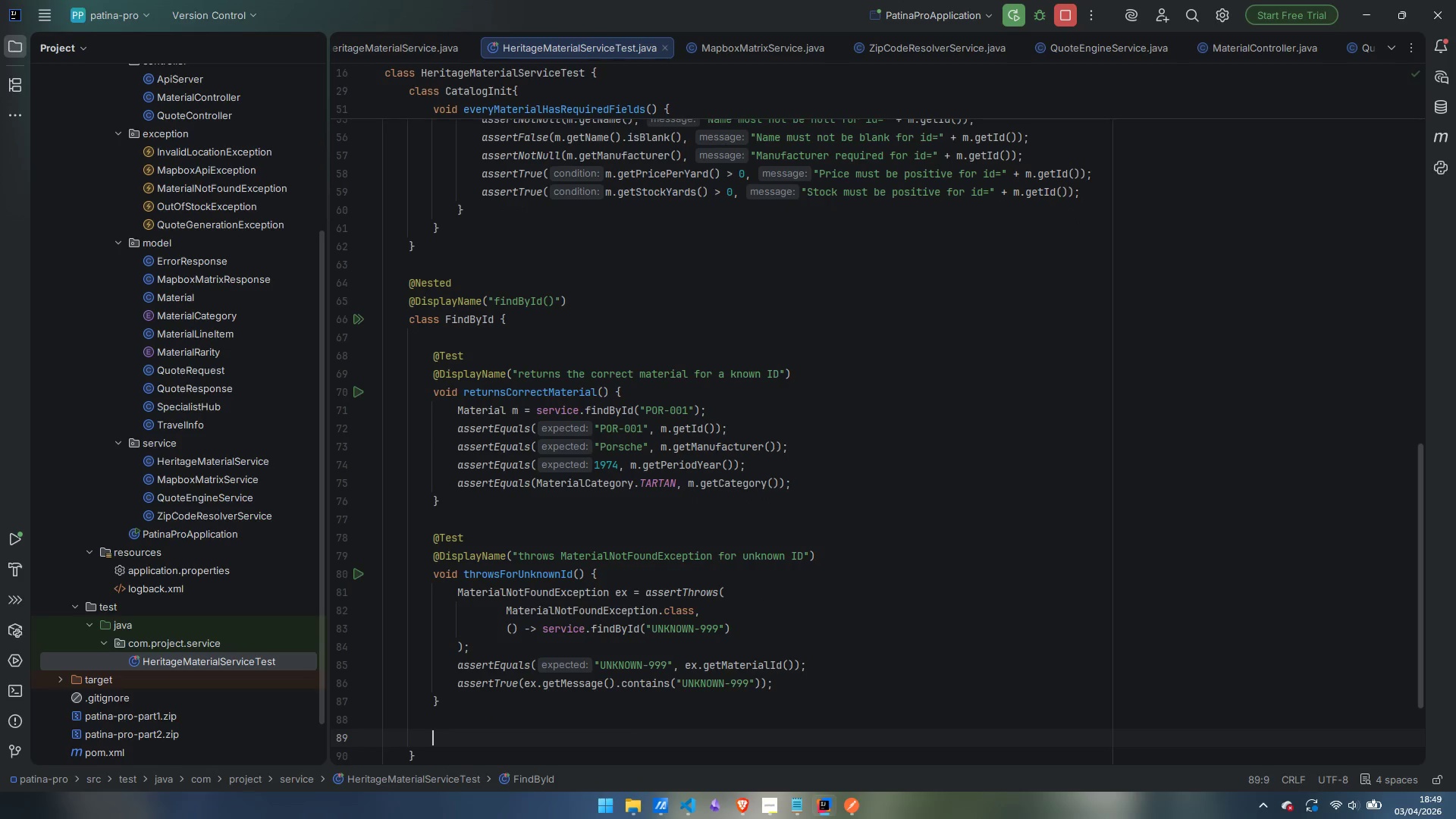 
type(@Test)
 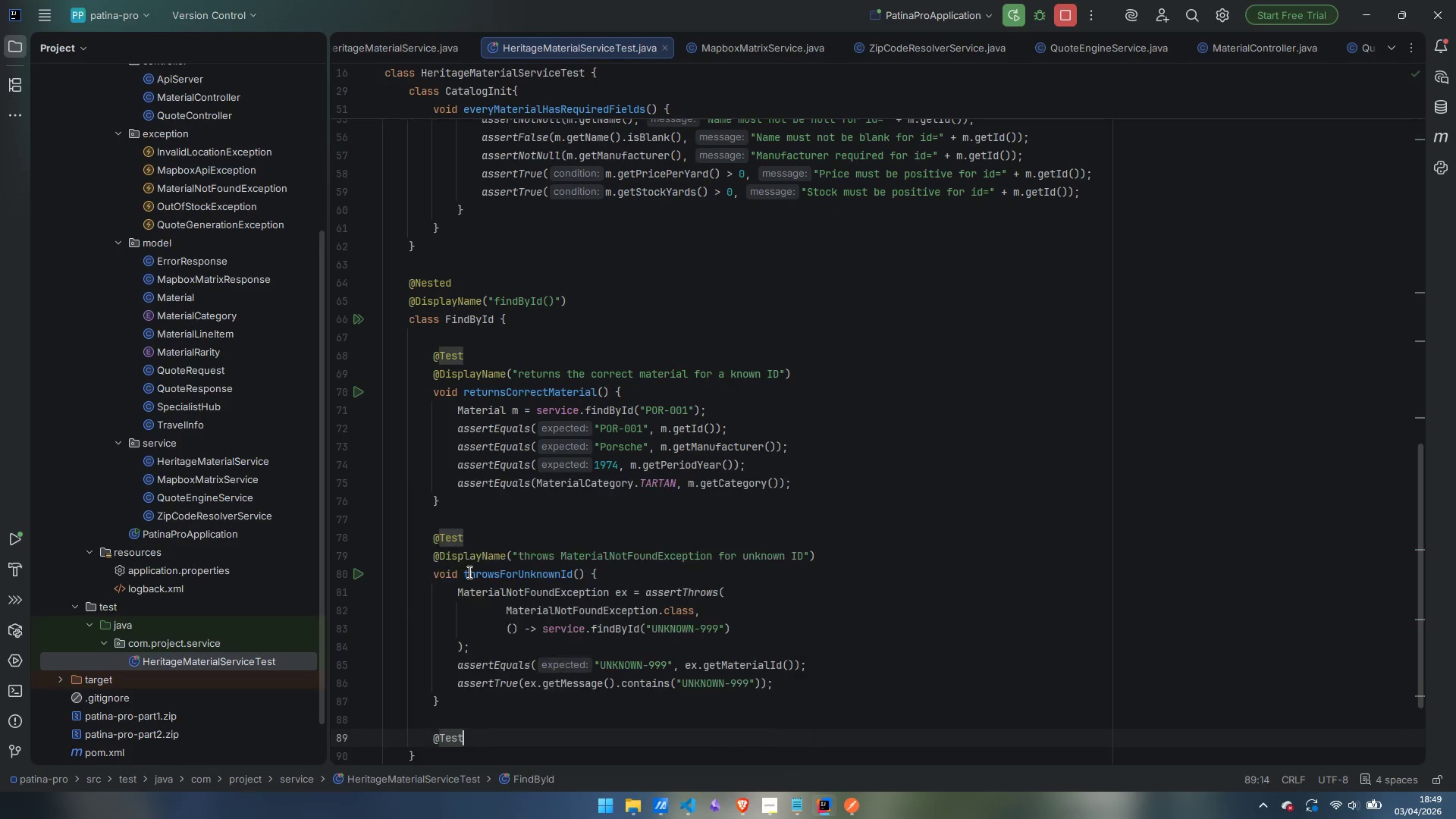 
key(Enter)
 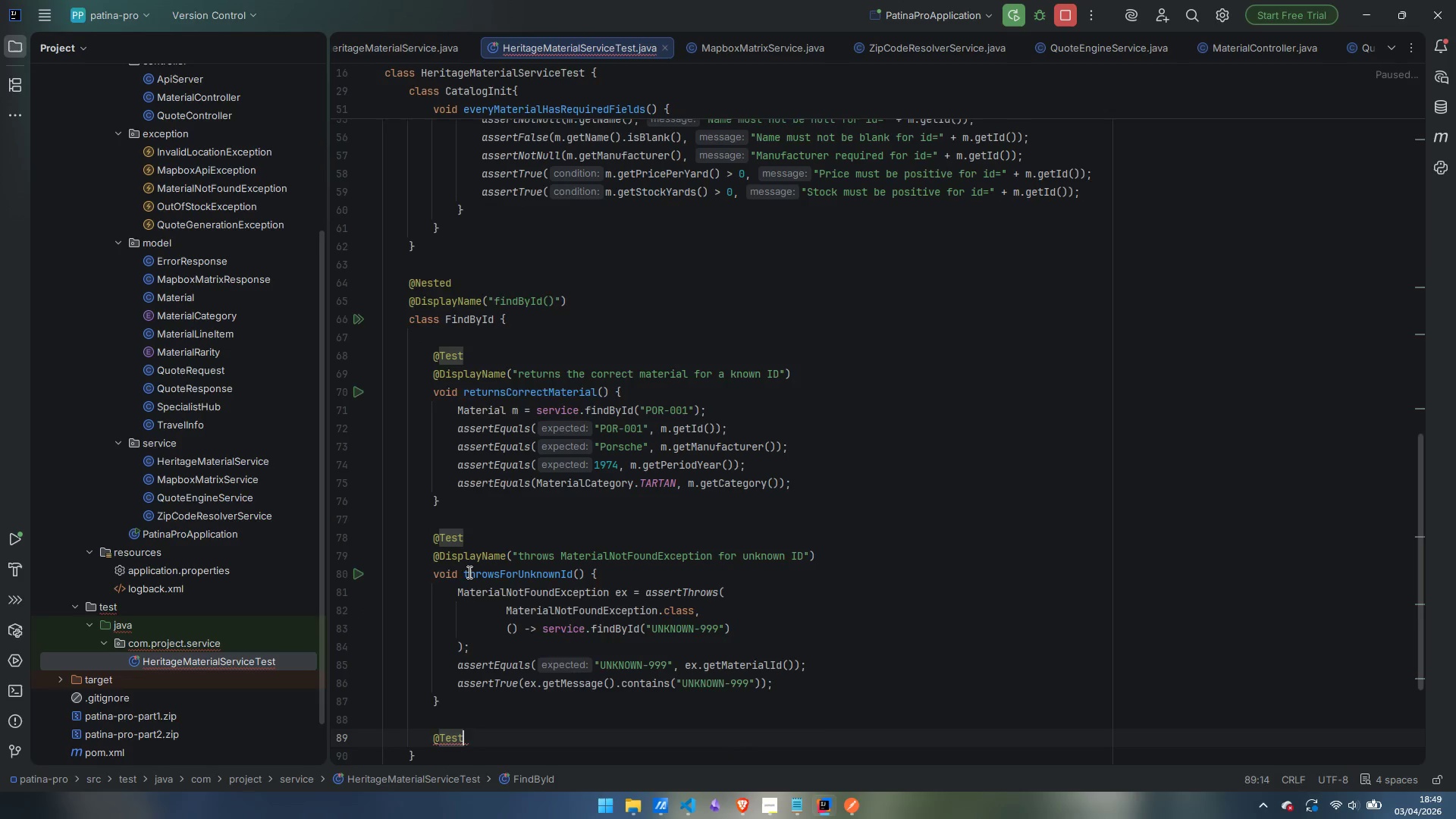 
key(Enter)
 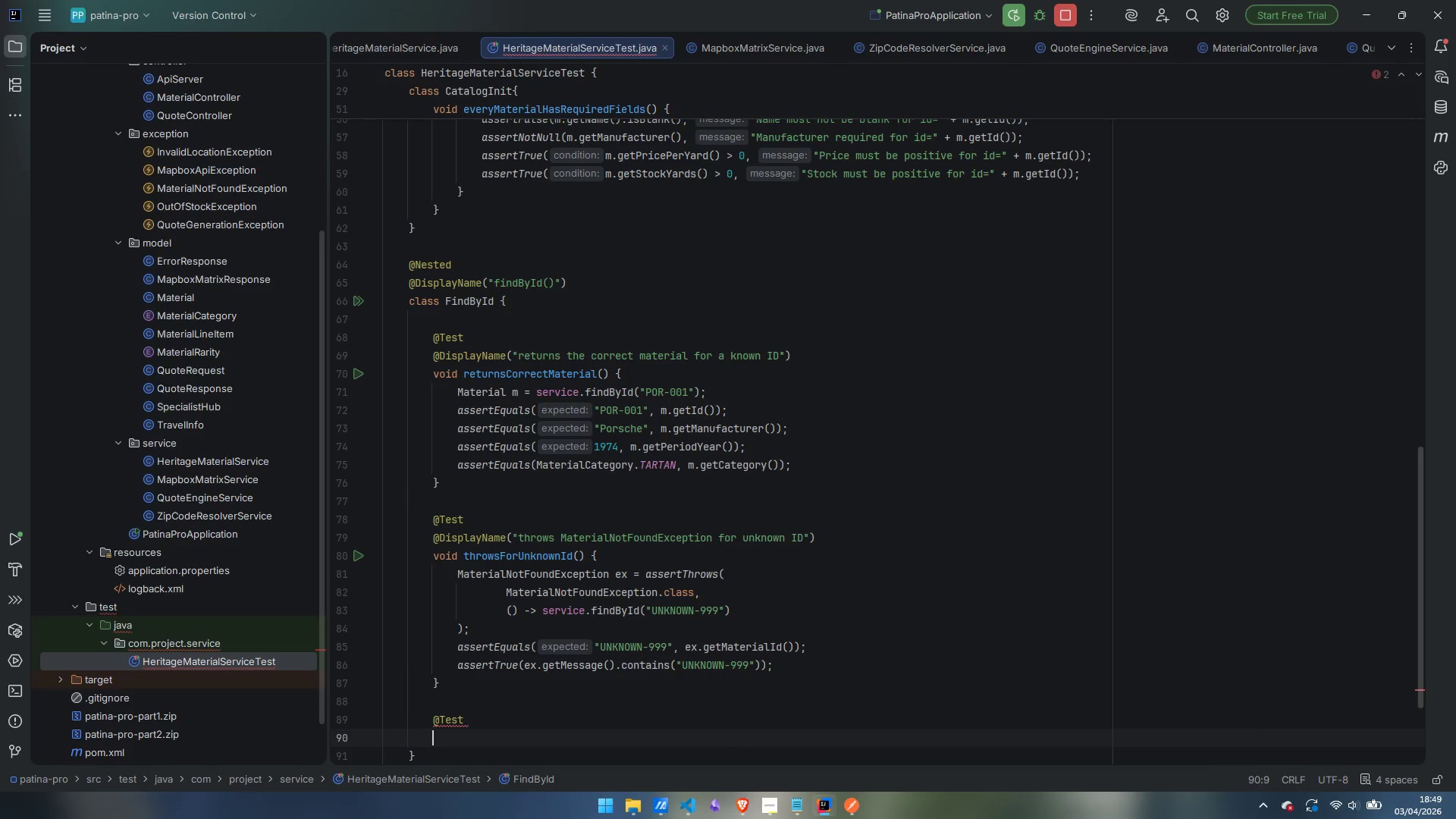 
type(@Display)
 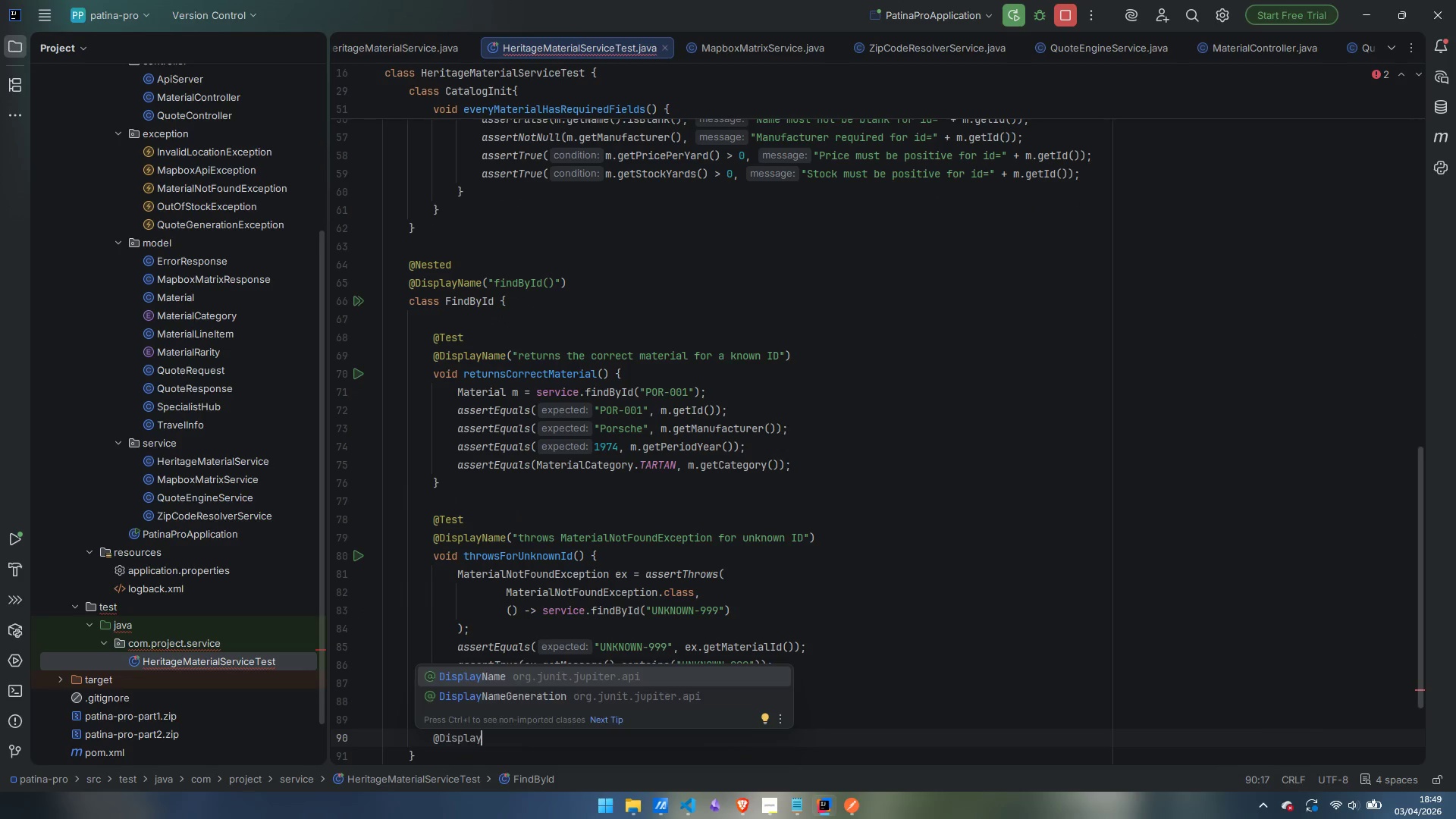 
key(Enter)
 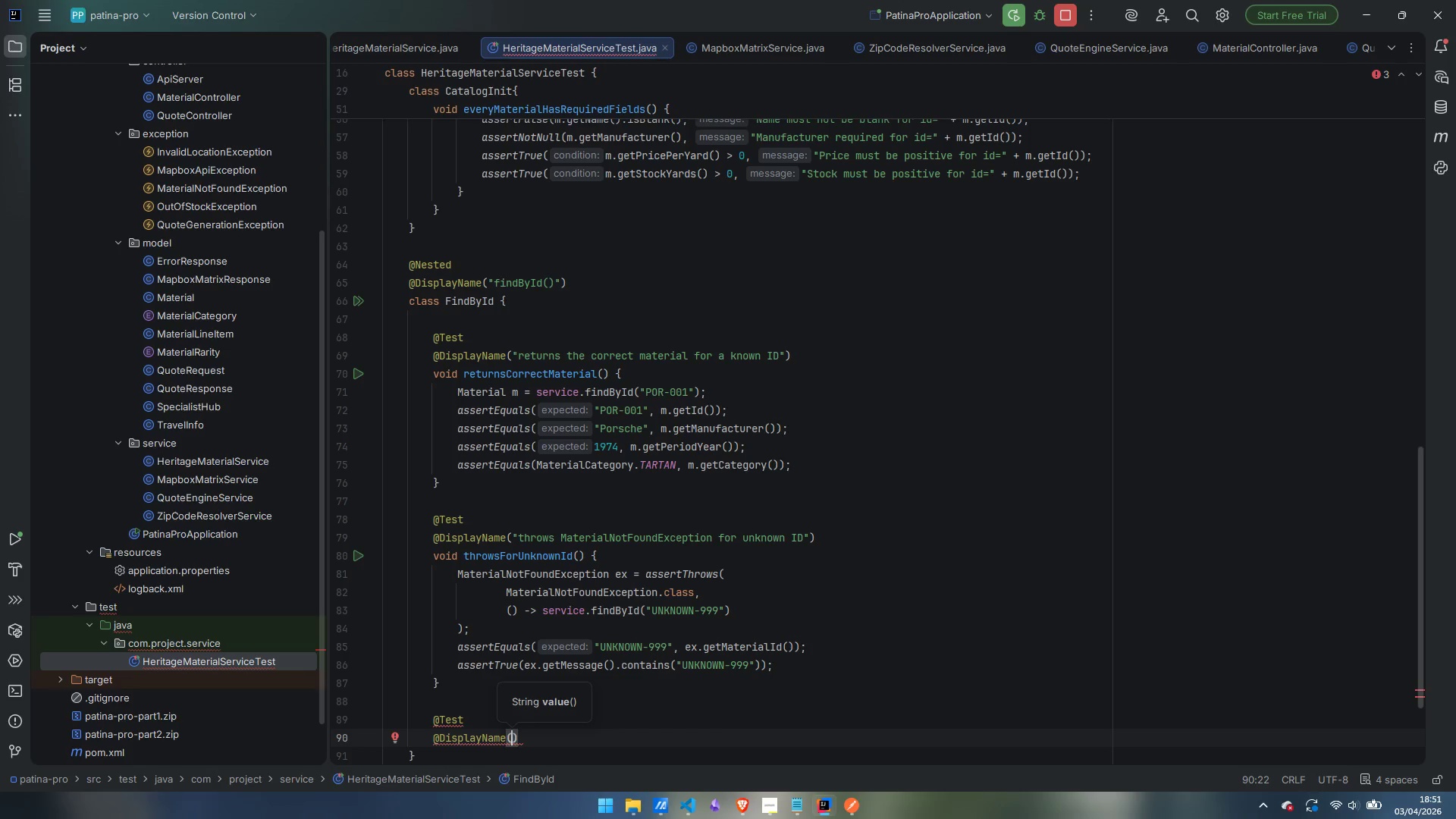 
wait(80.88)
 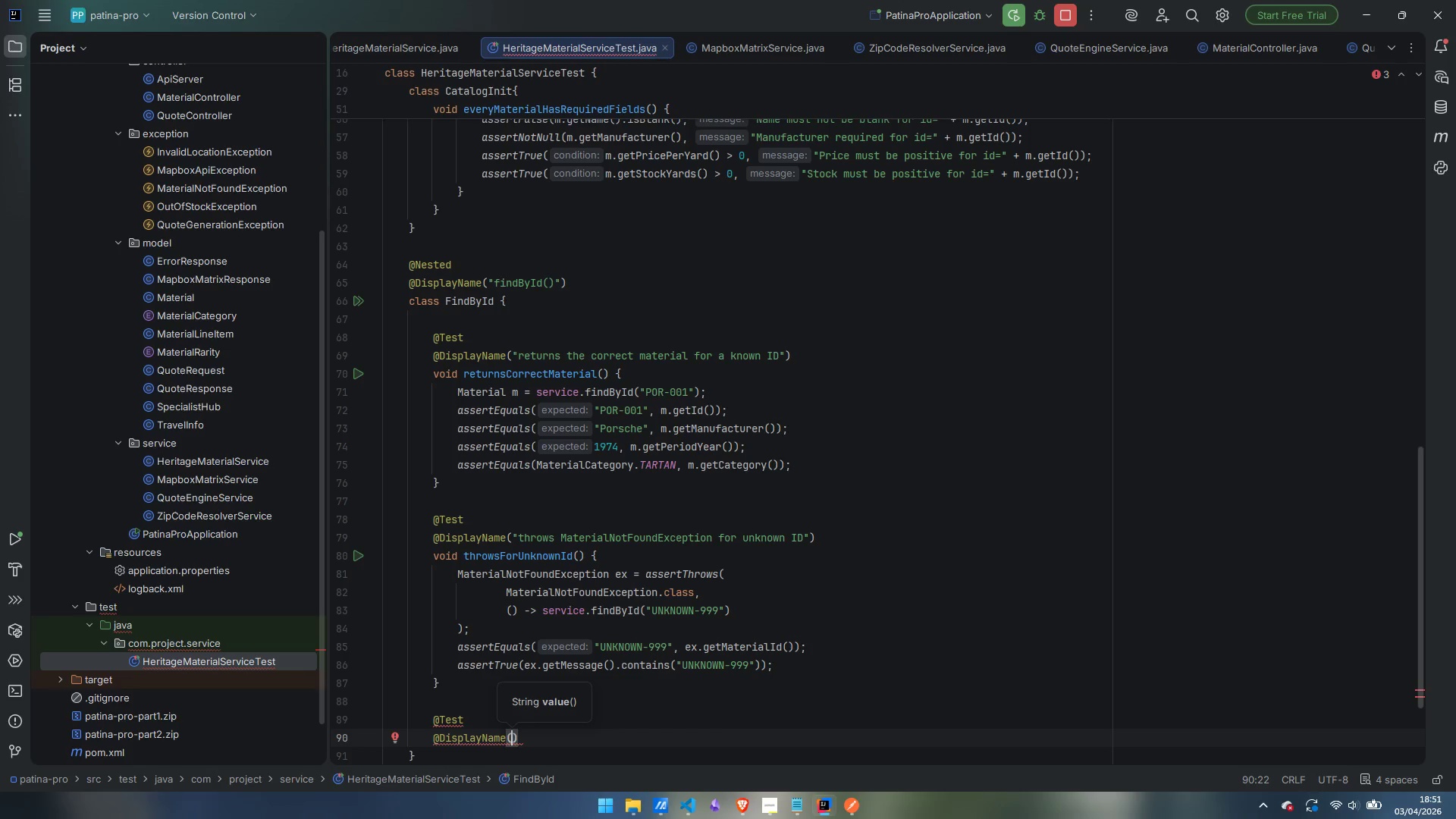 
scroll: coordinate [745, 629], scroll_direction: down, amount: 5.0
 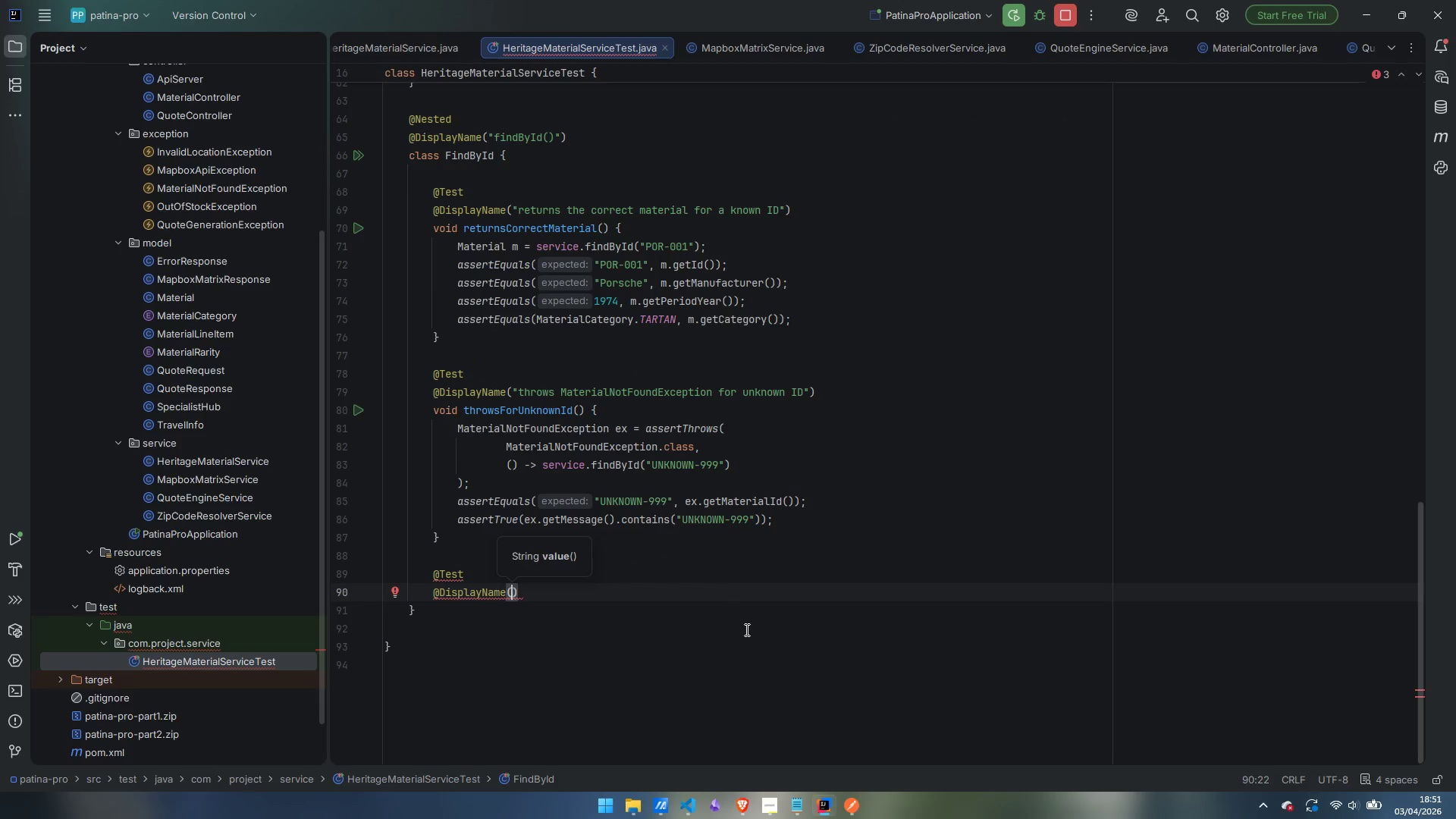 
key(Shift+ShiftRight)
 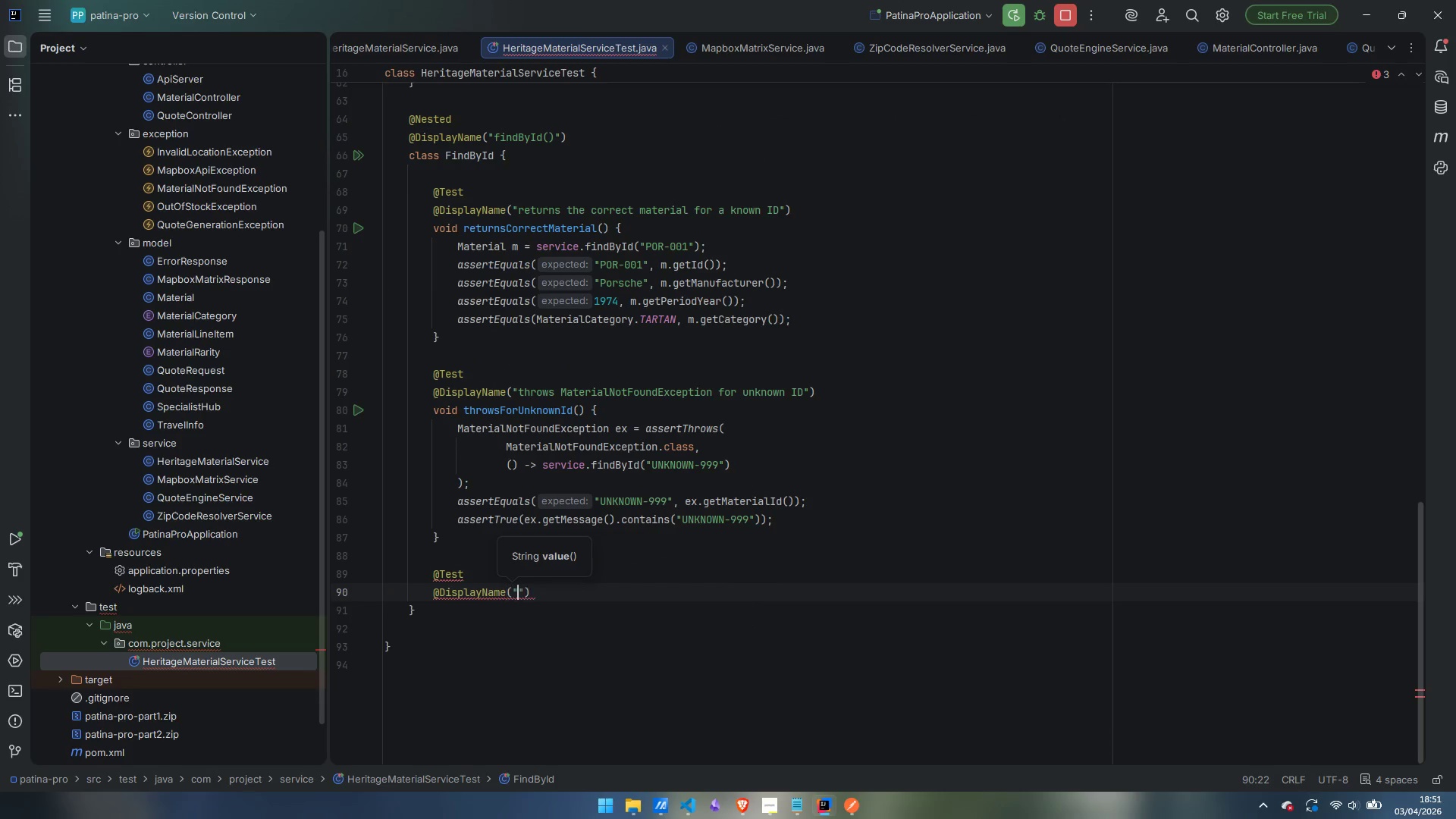 
key(Shift+Quote)
 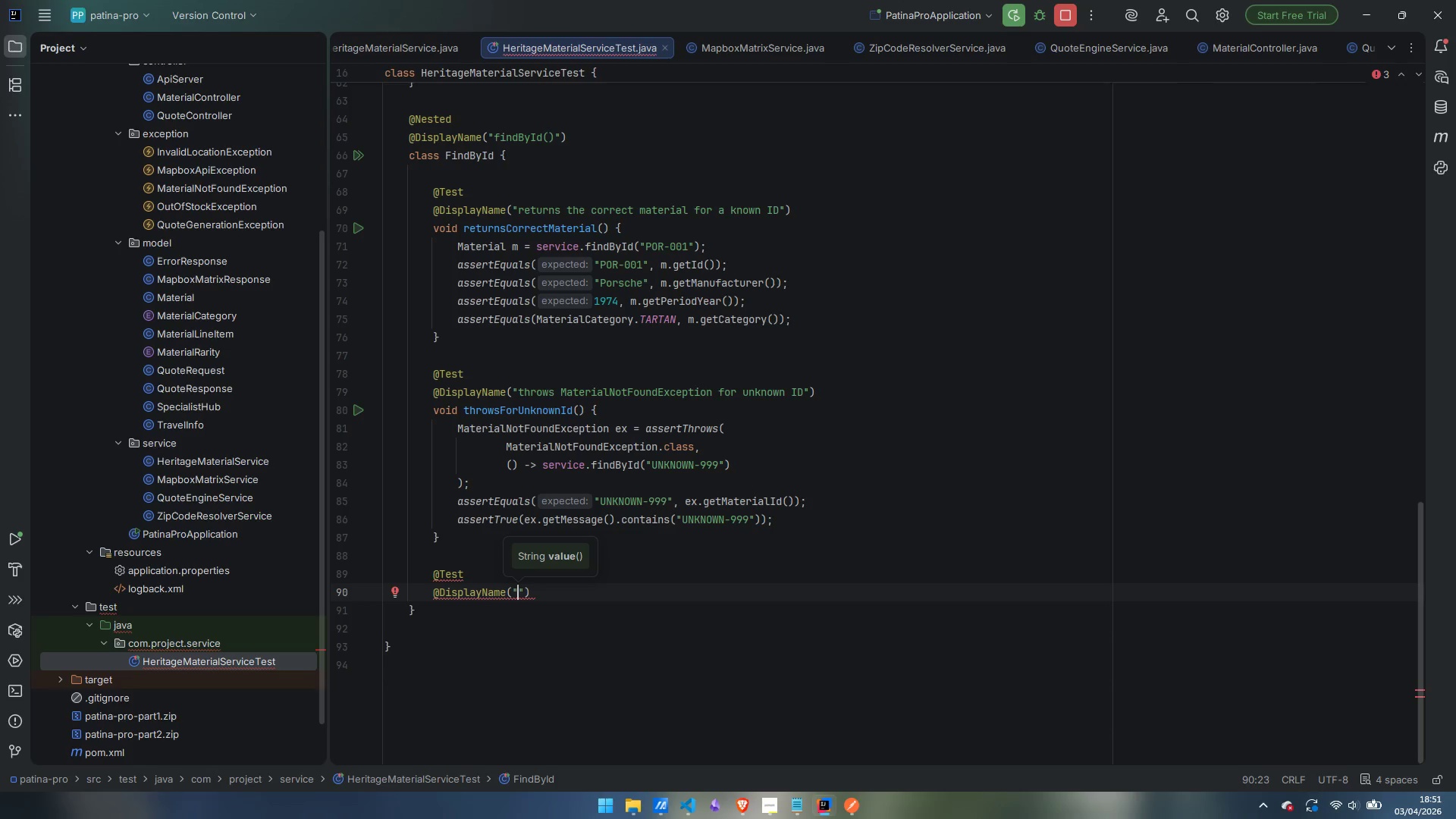 
wait(6.33)
 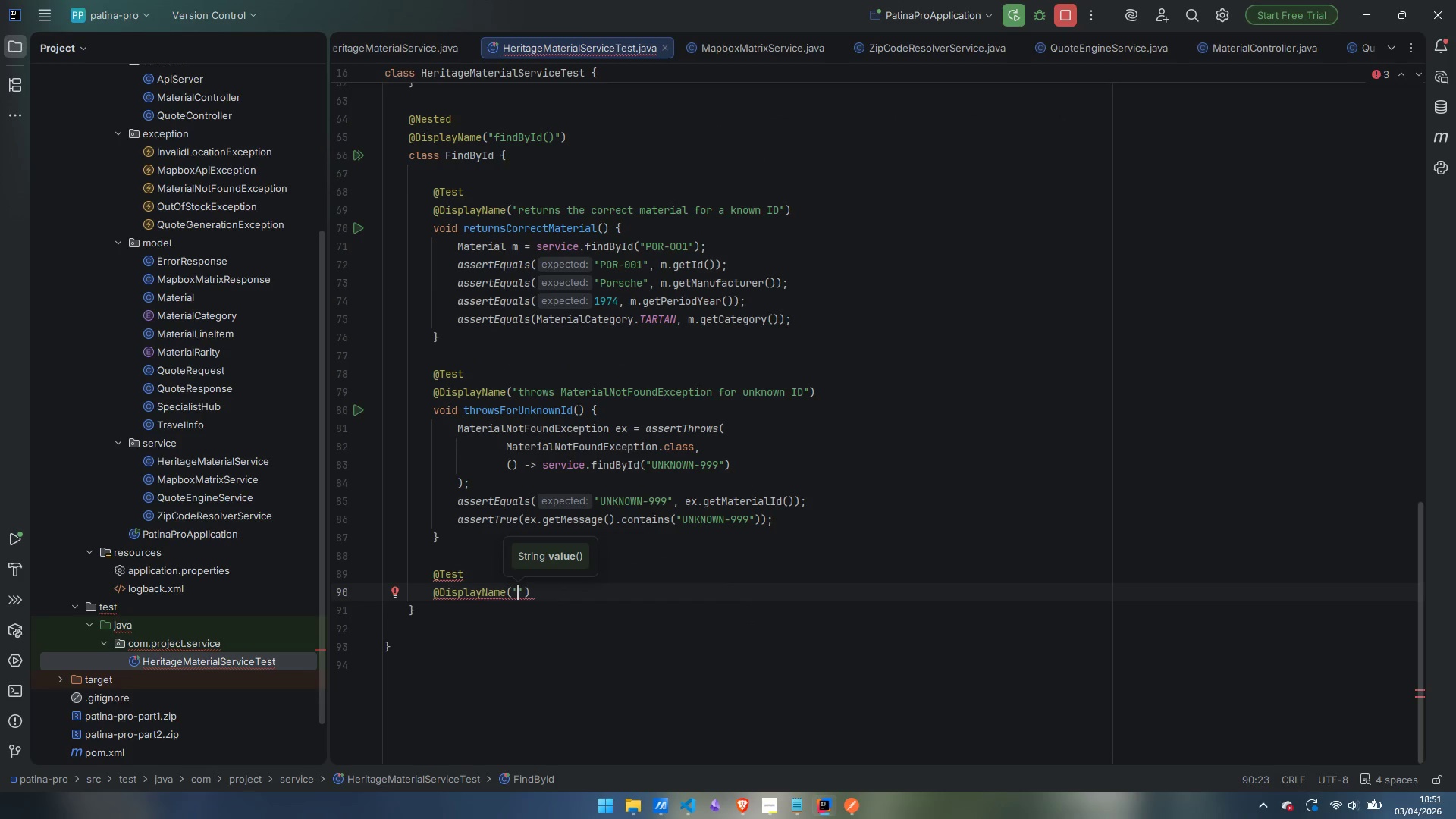 
type(throws material)
 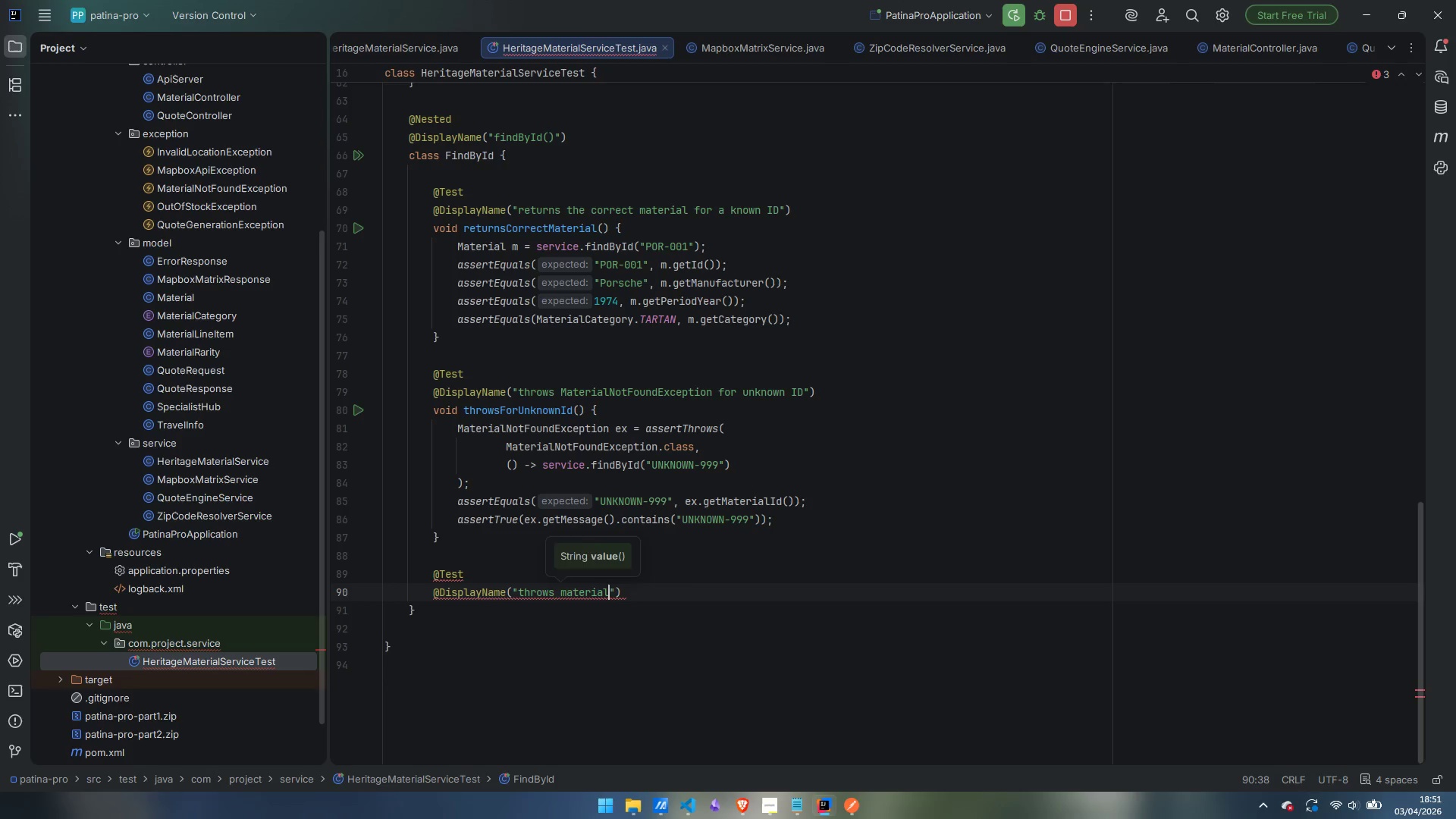 
key(Control+ControlLeft)
 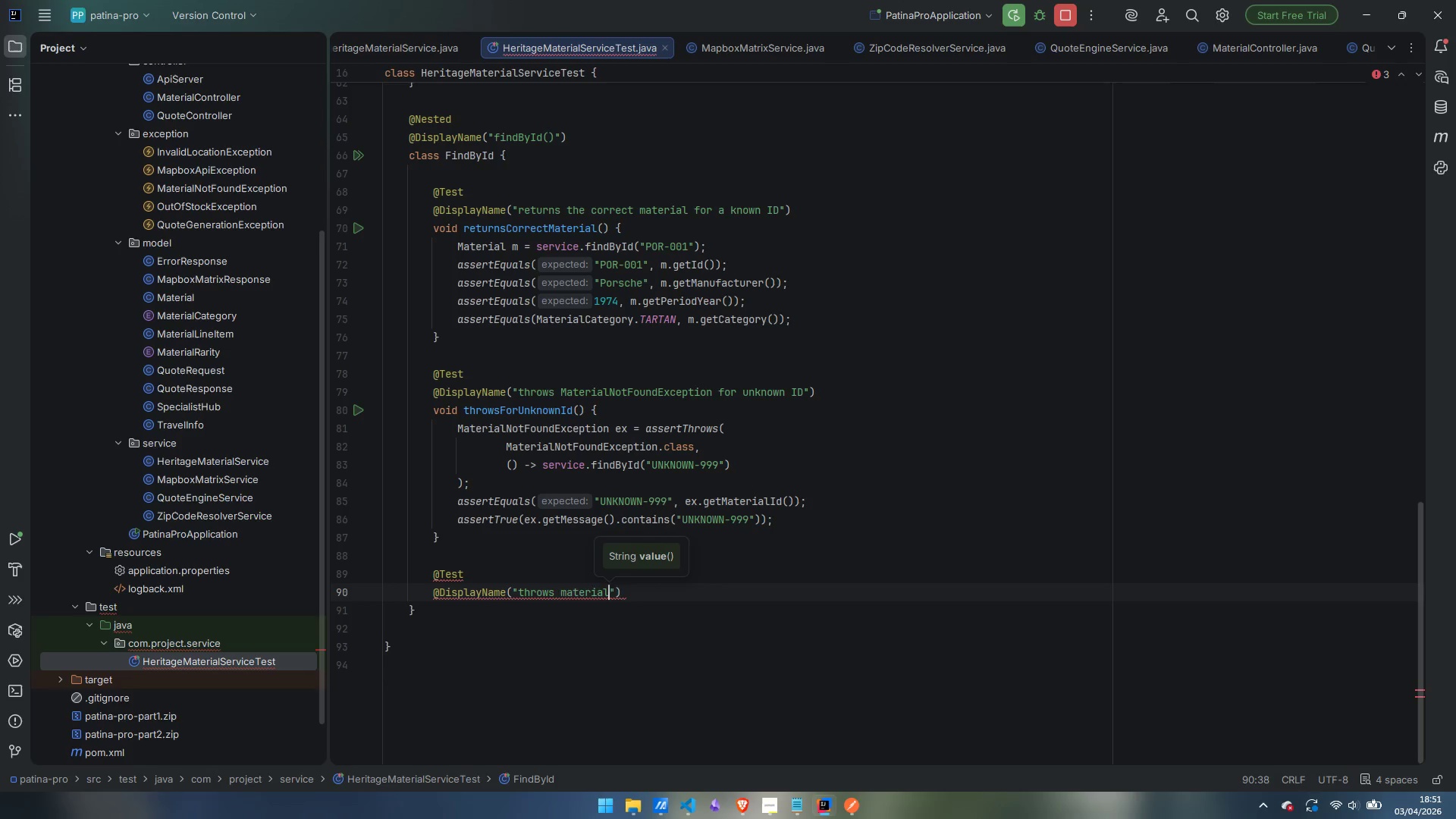 
key(Control+Backspace)
 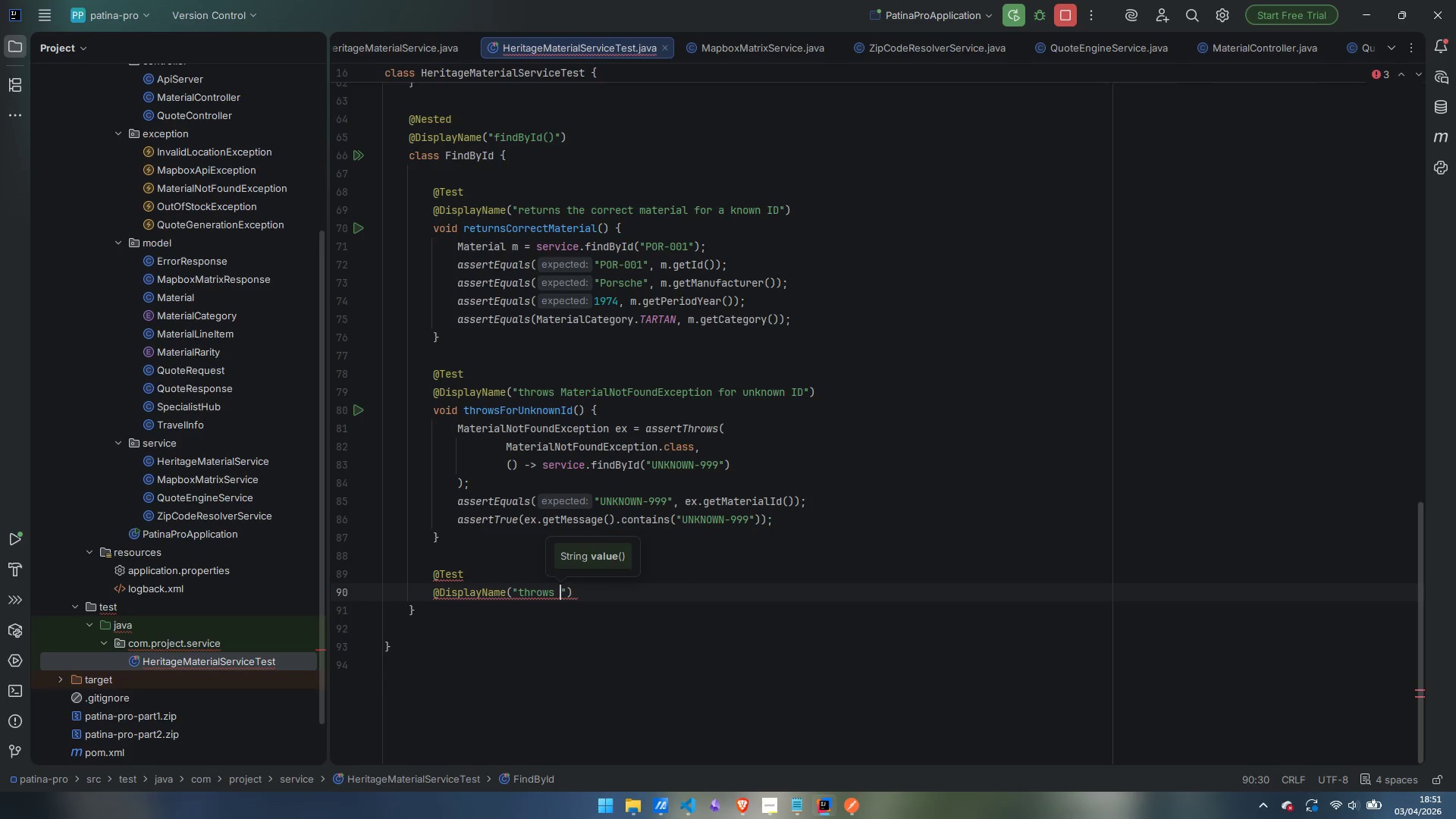 
type(MaterialNotFDOun)
key(Backspace)
key(Backspace)
key(Backspace)
key(Backspace)
key(Backspace)
type(FoundException )
 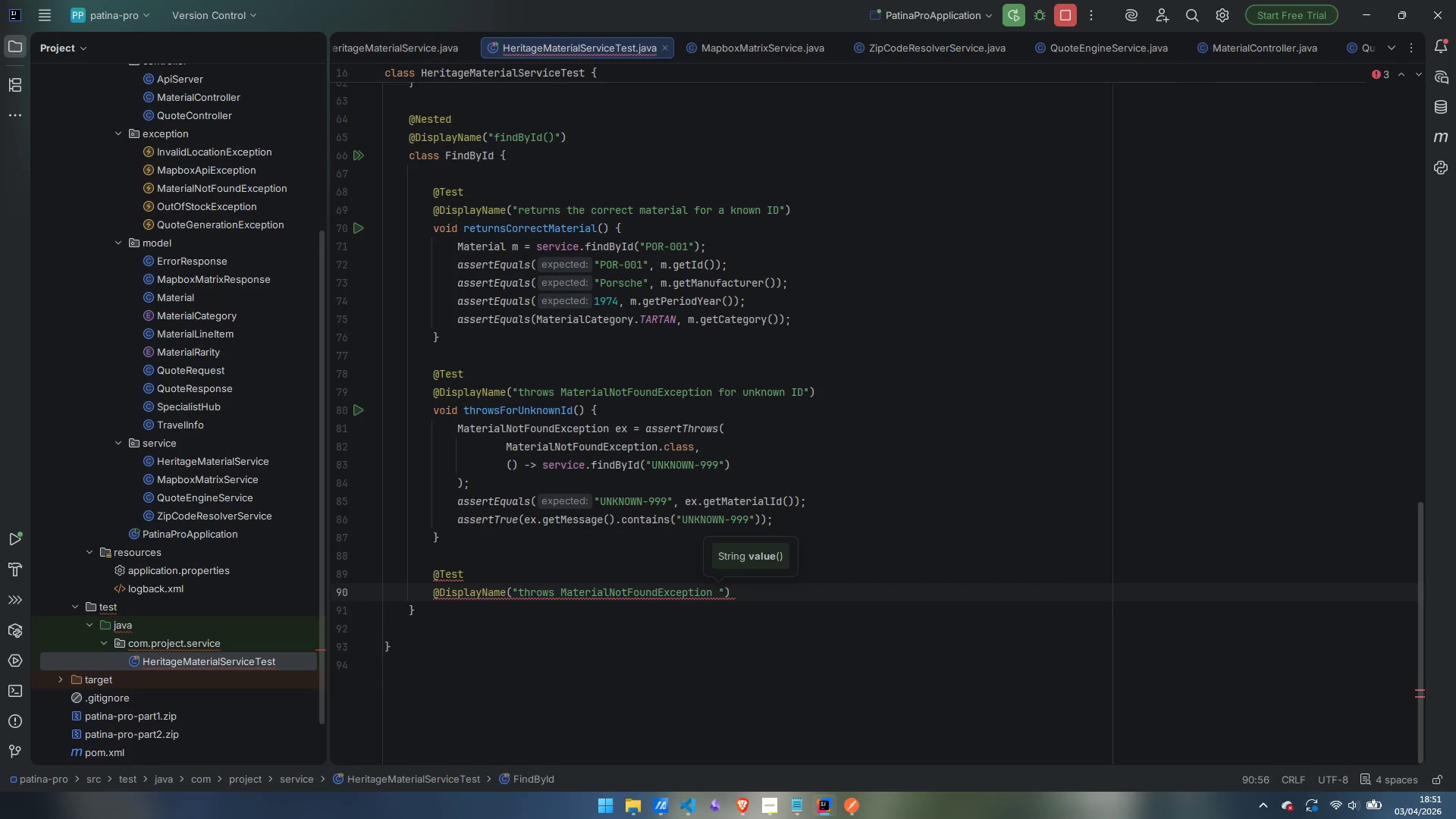 
type(for blank ID)
 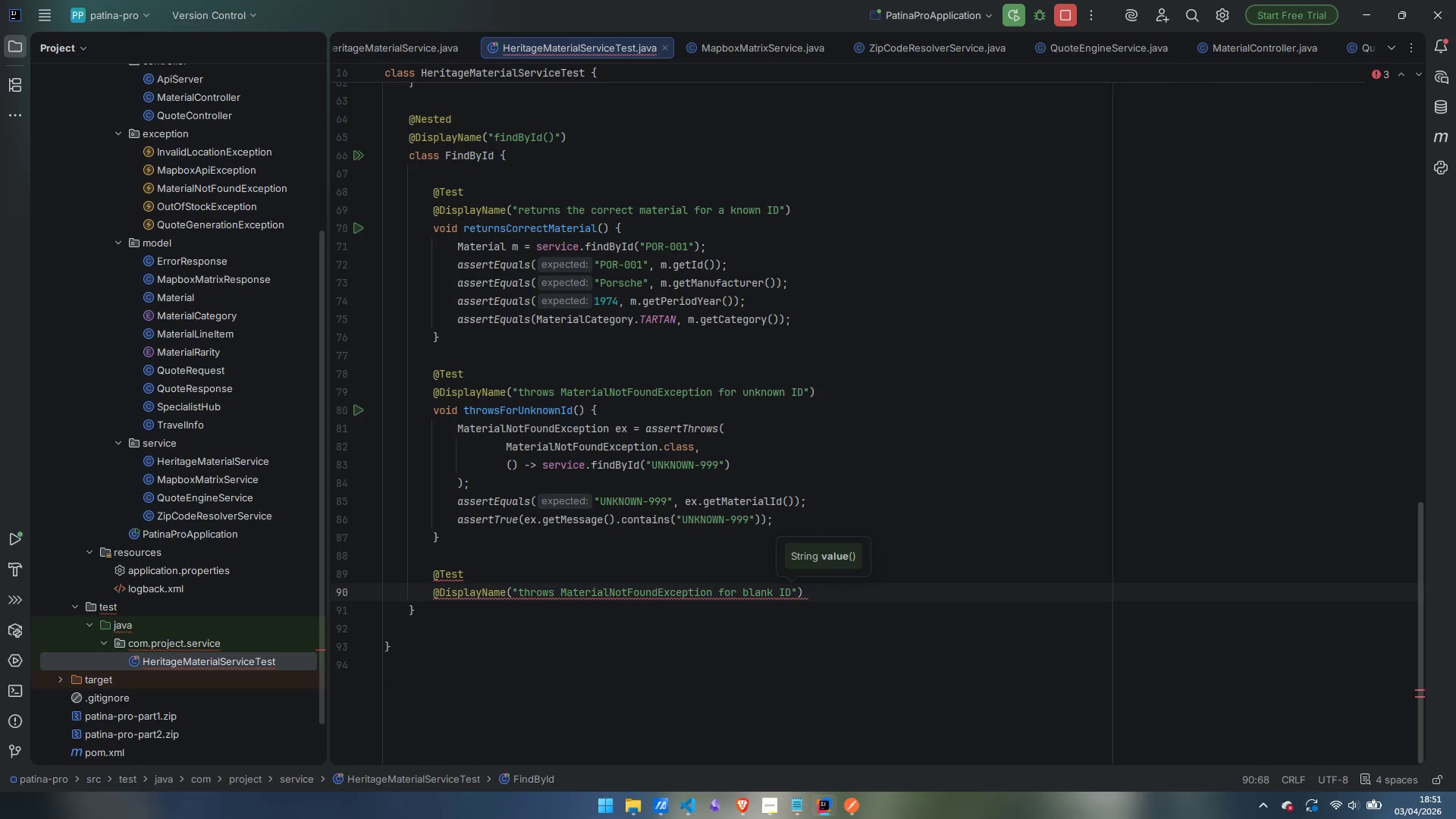 
key(ArrowRight)
 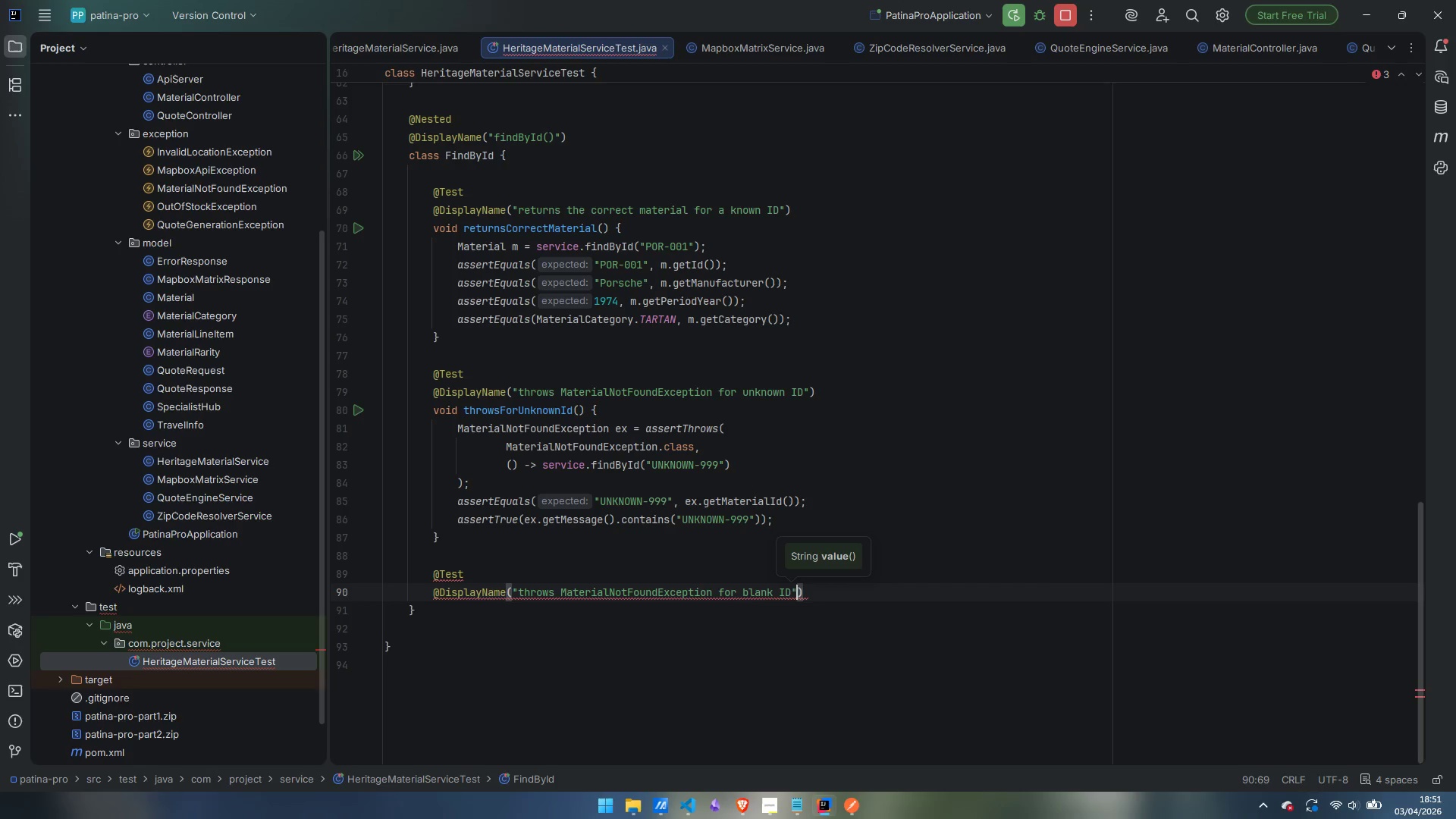 
key(ArrowRight)
 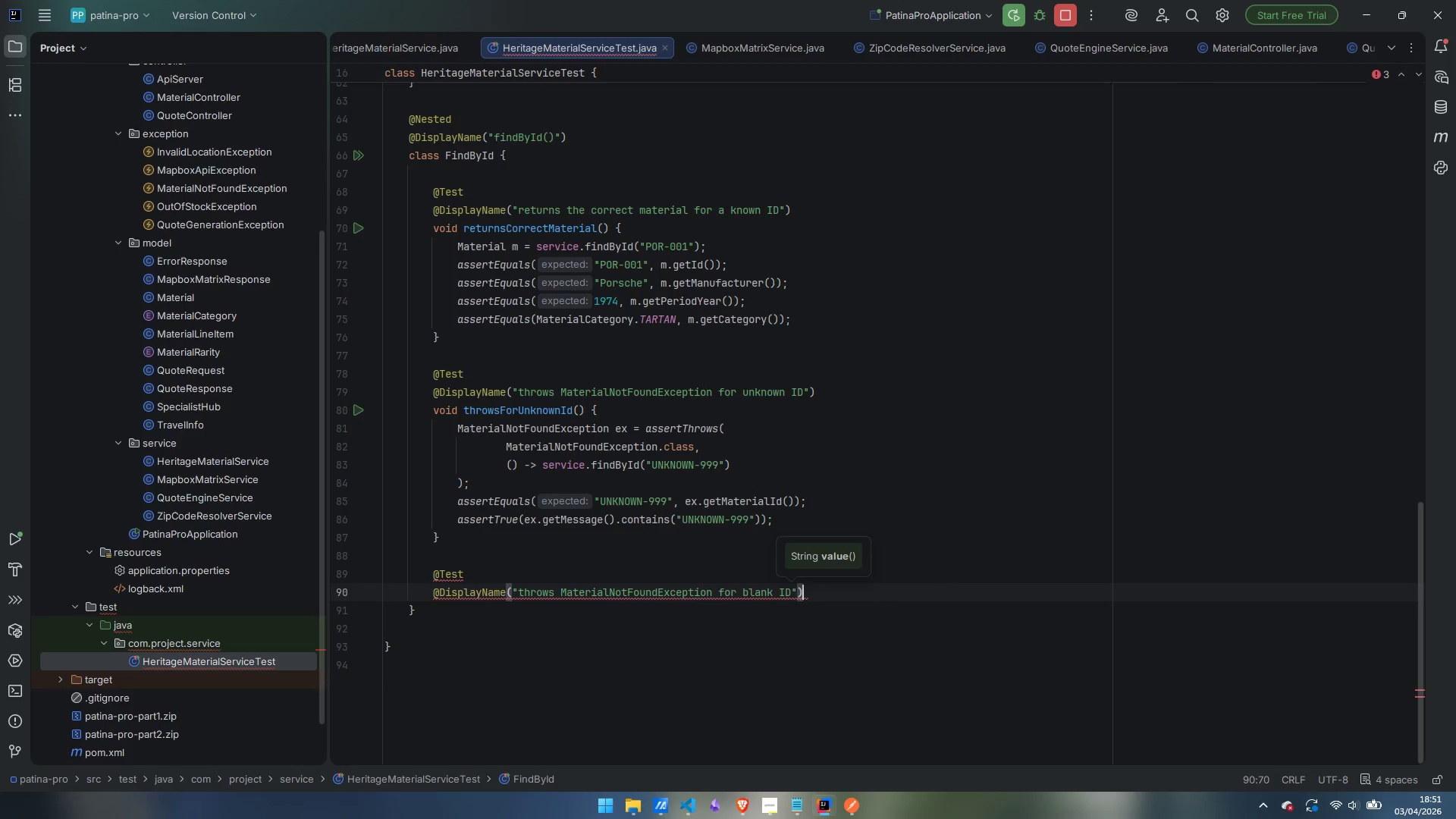 
key(Enter)
 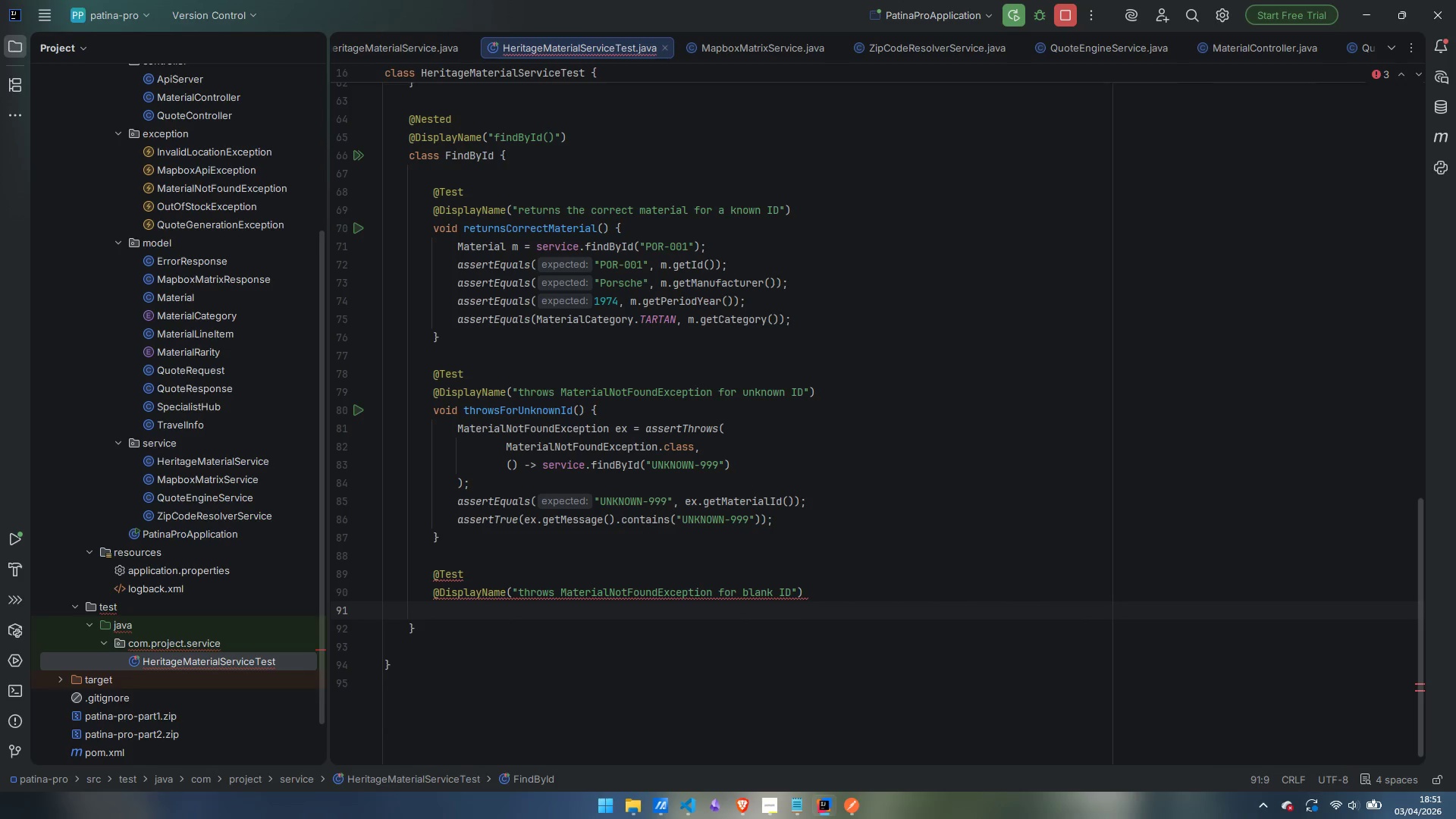 
type(void throws )
key(Backspace)
type(ForBlankId() {)
 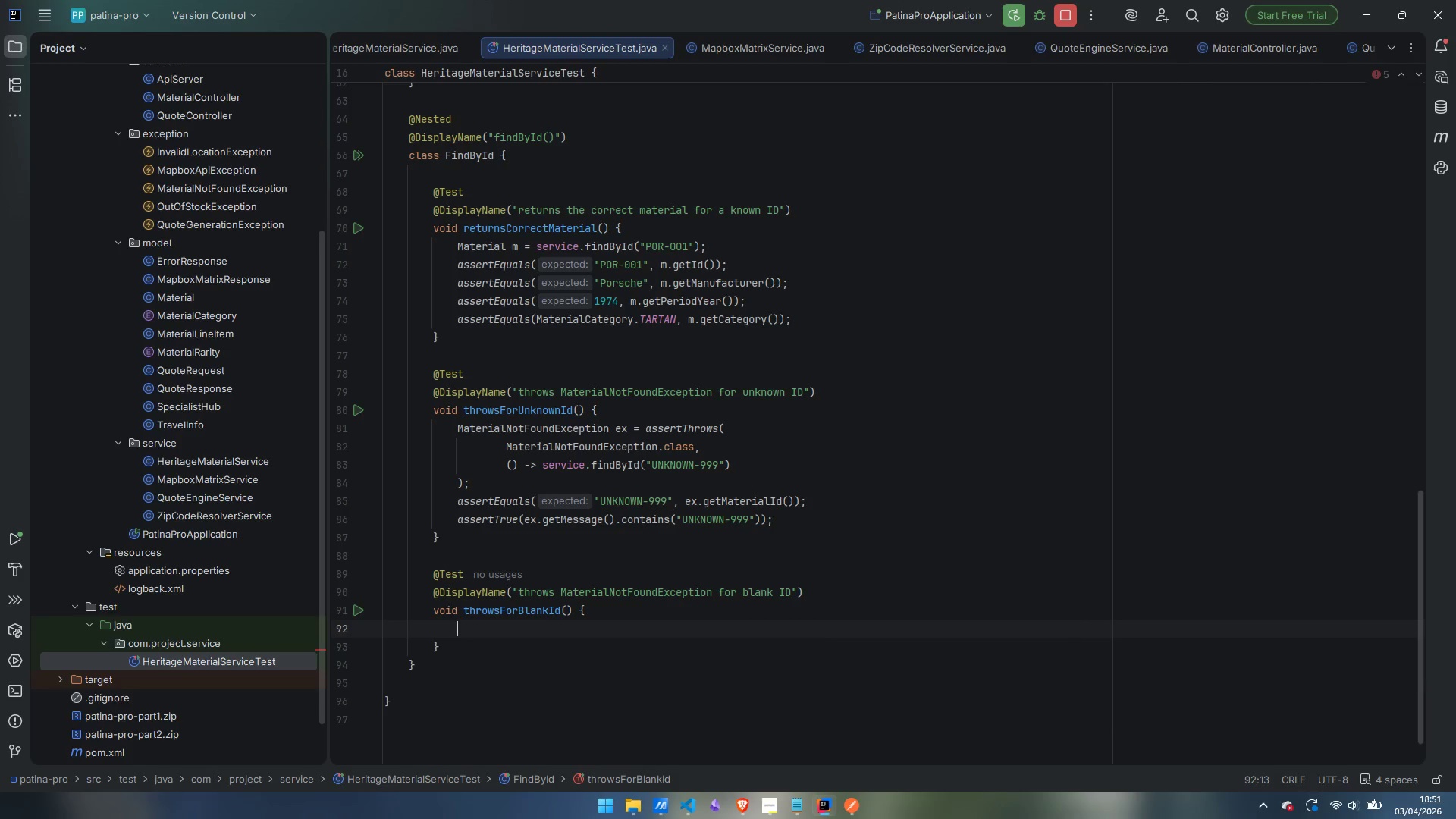 
 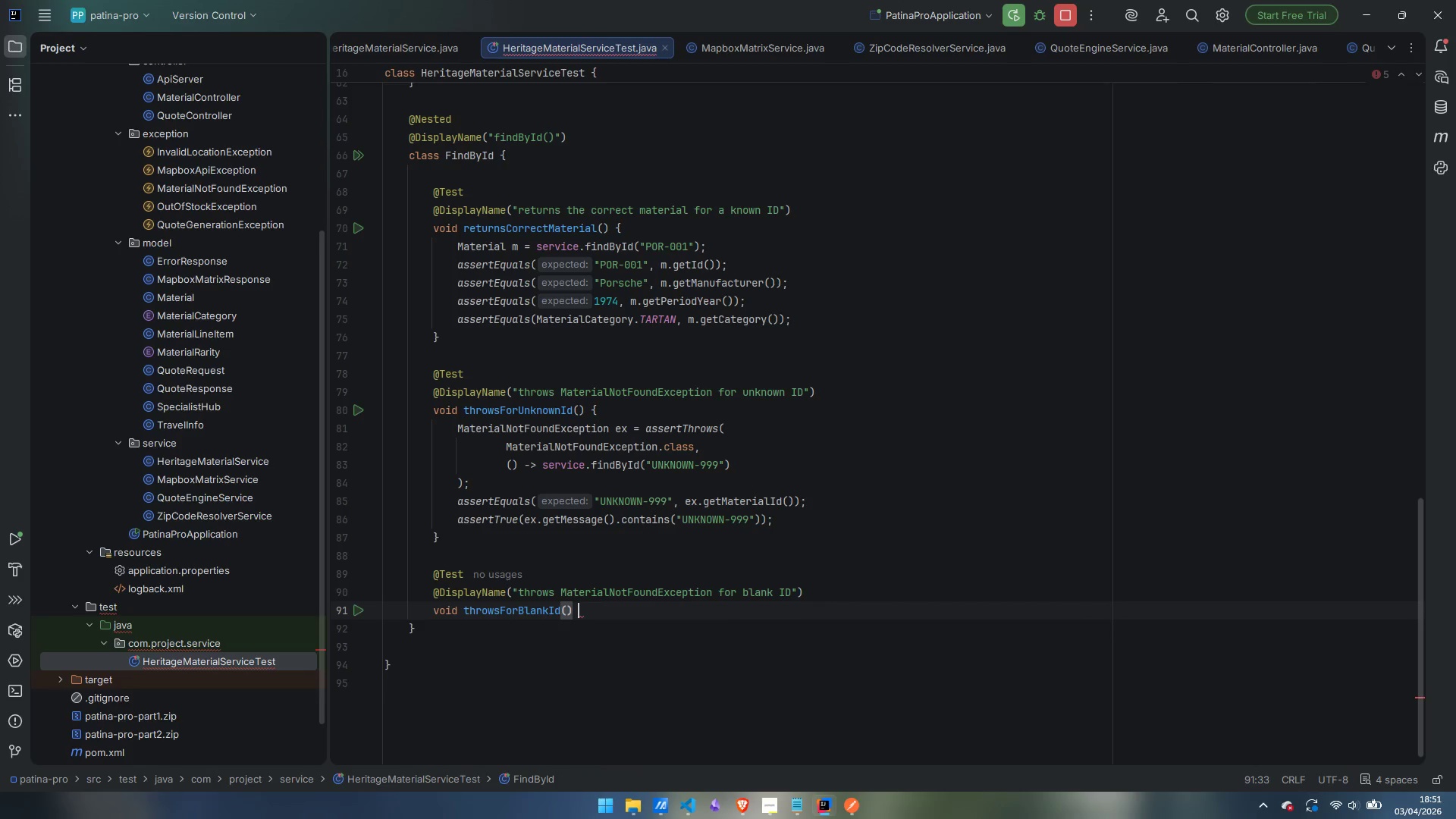 
key(Enter)
 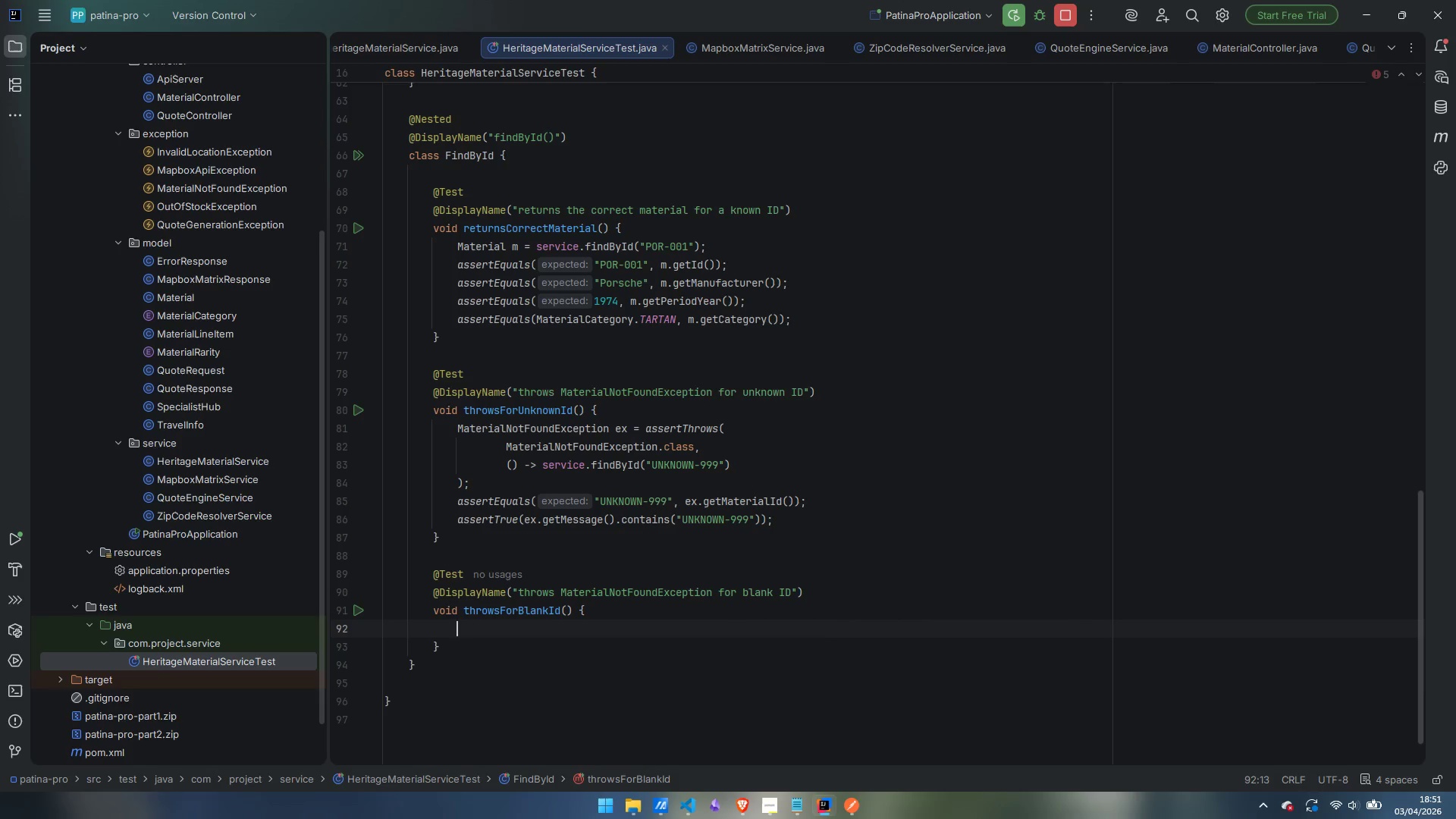 
type(assTh)
 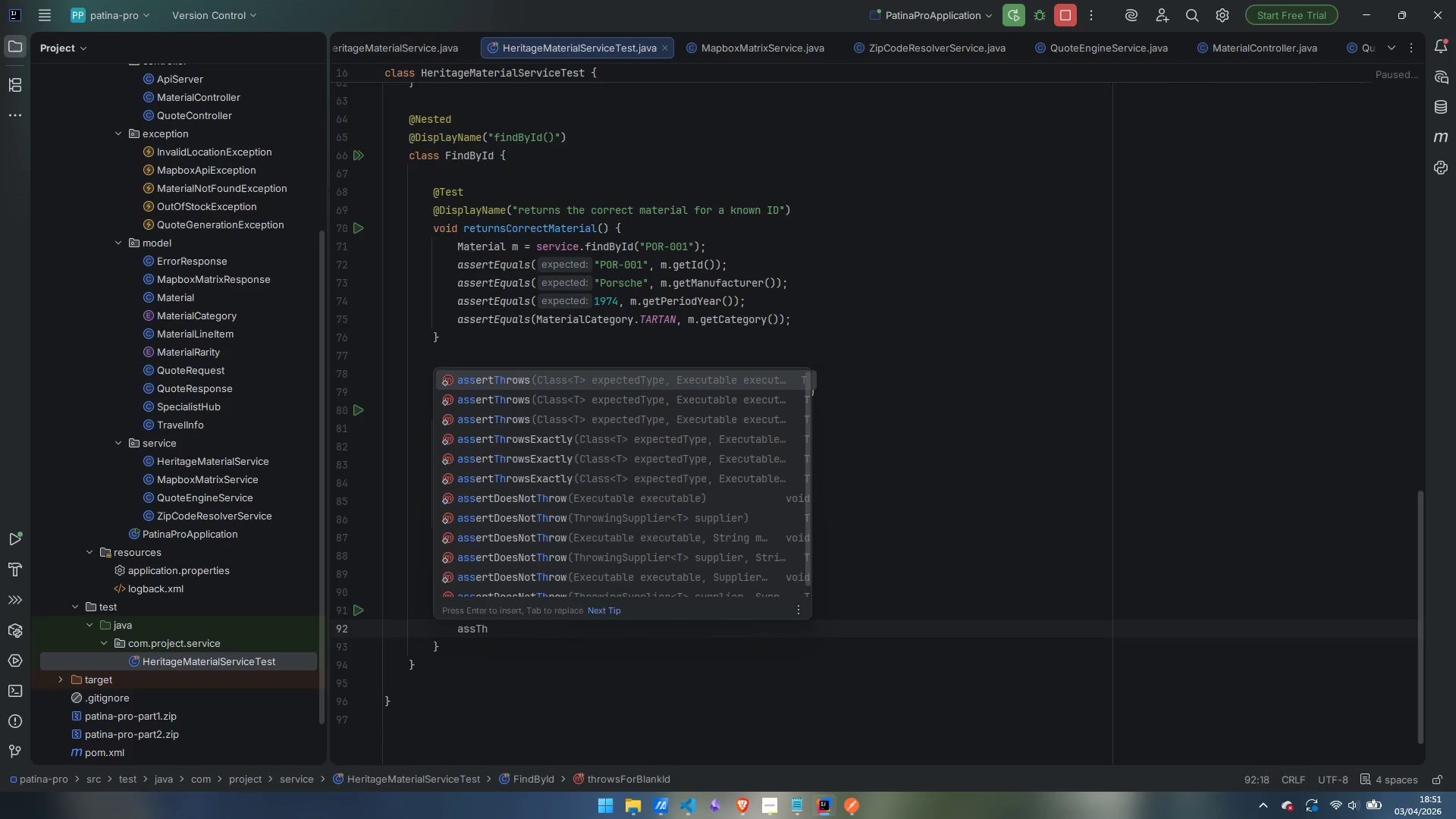 
key(Enter)
 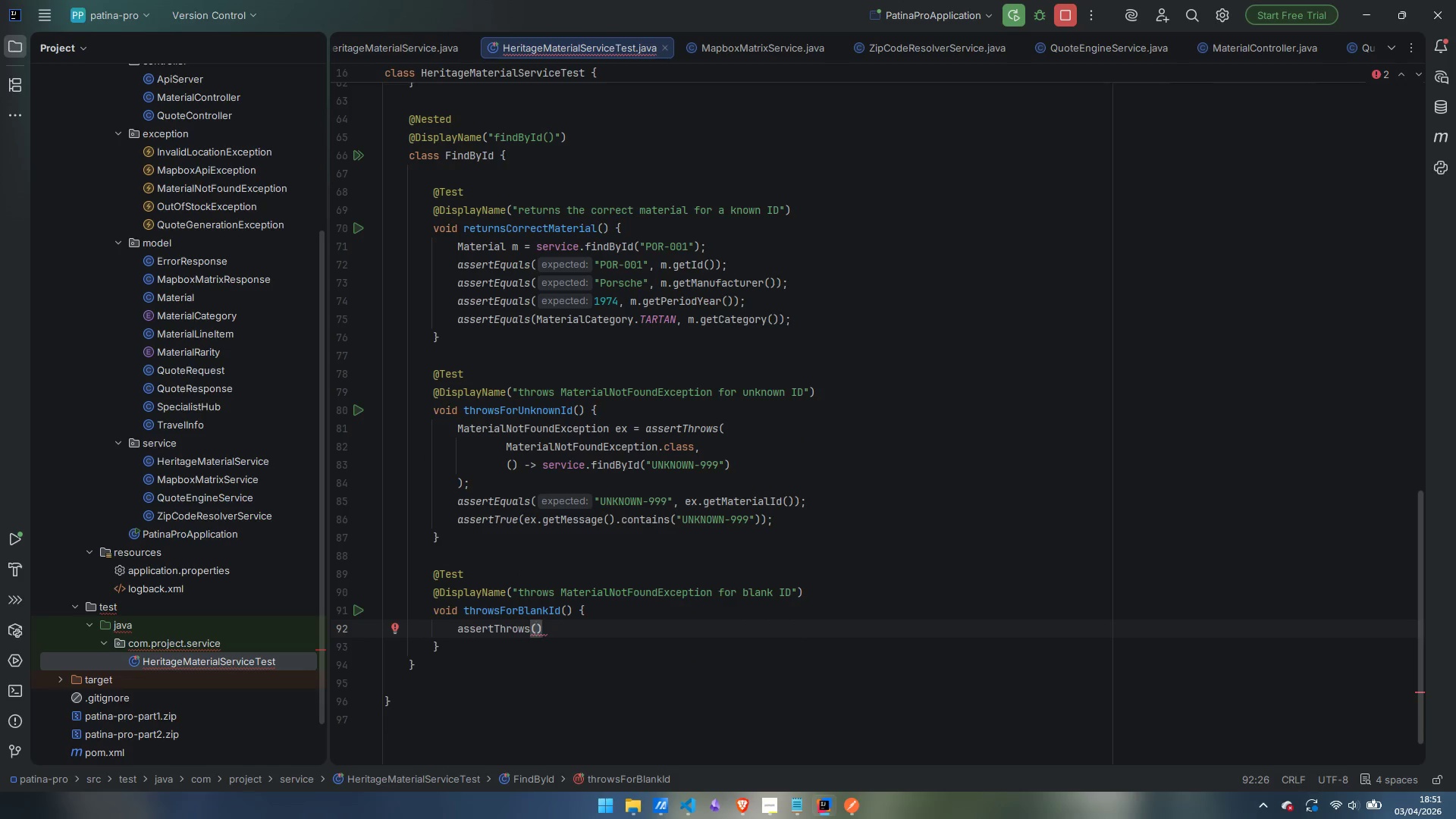 
type(MaterialNotFound)
 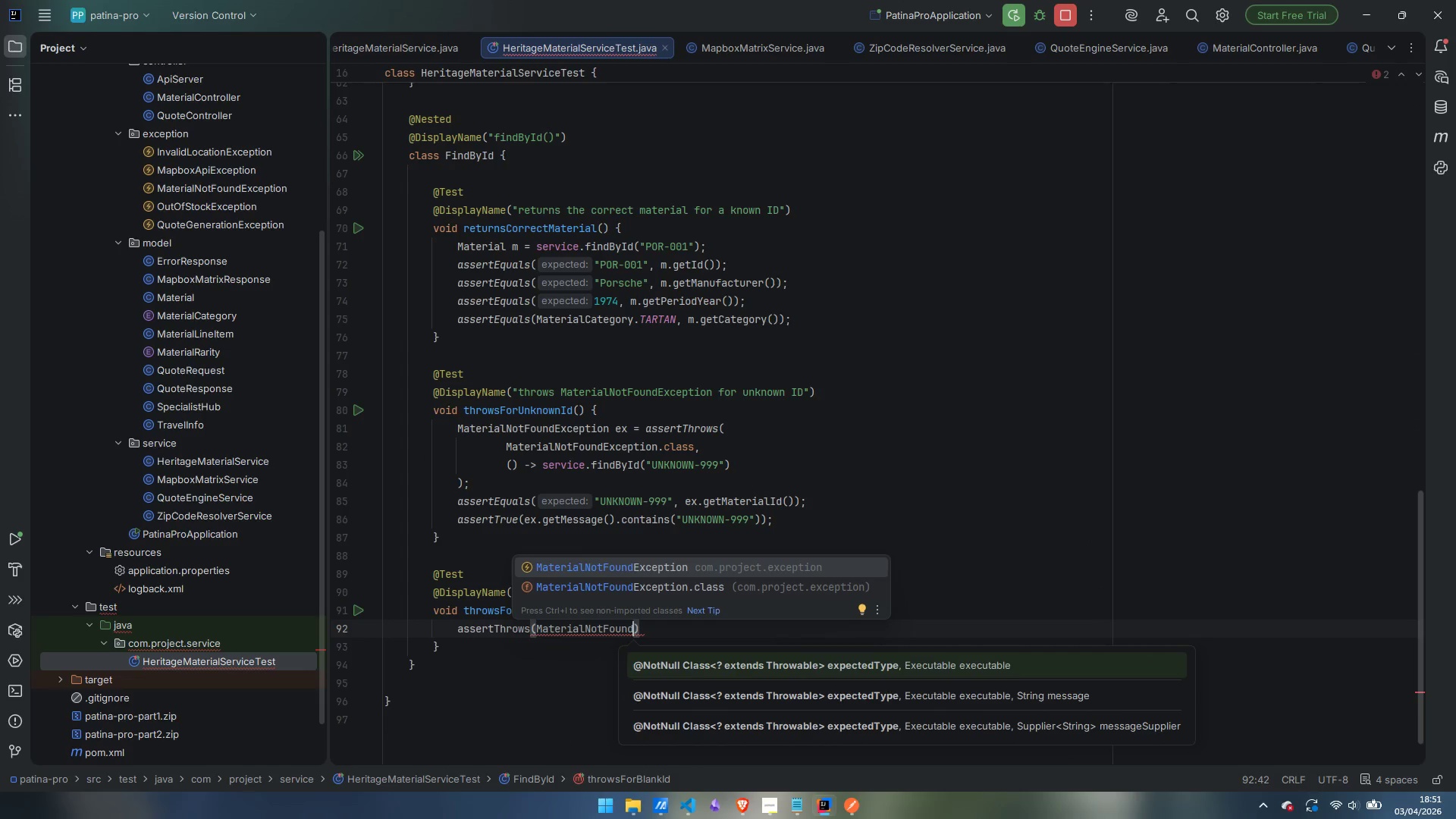 
 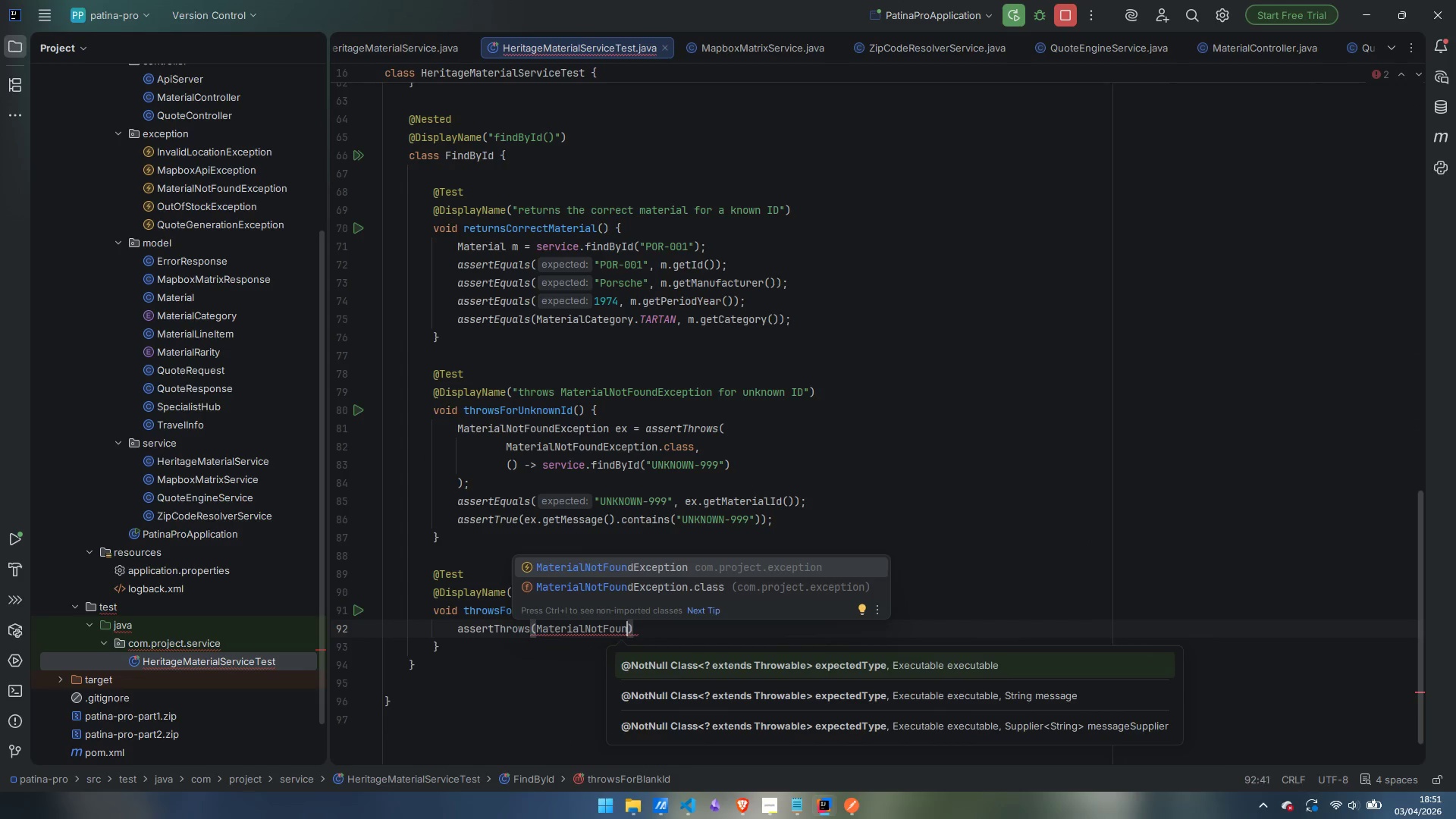 
hold_key(key=ShiftLeft, duration=0.72)
 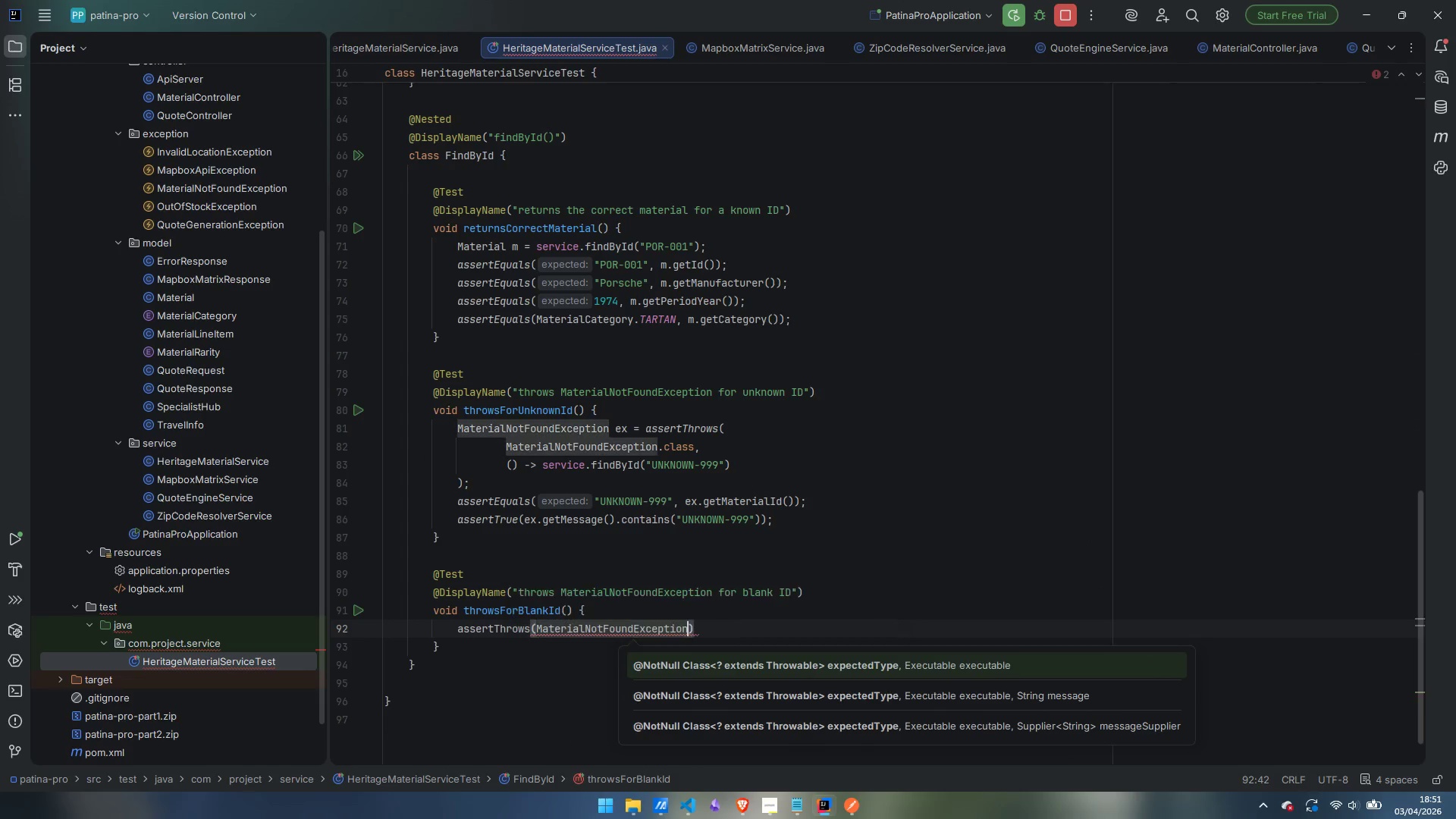 
key(Enter)
 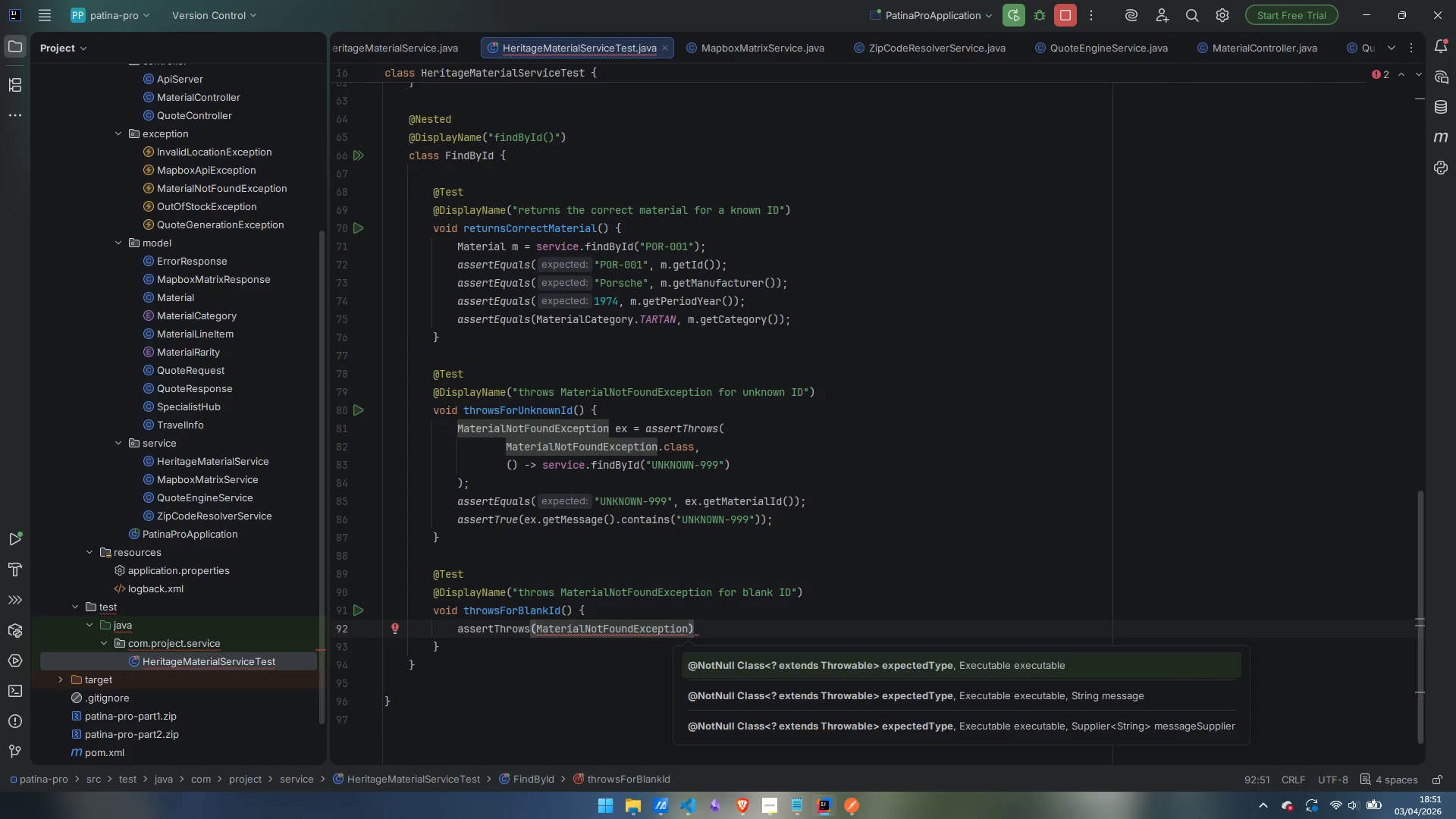 
type(.clas)
 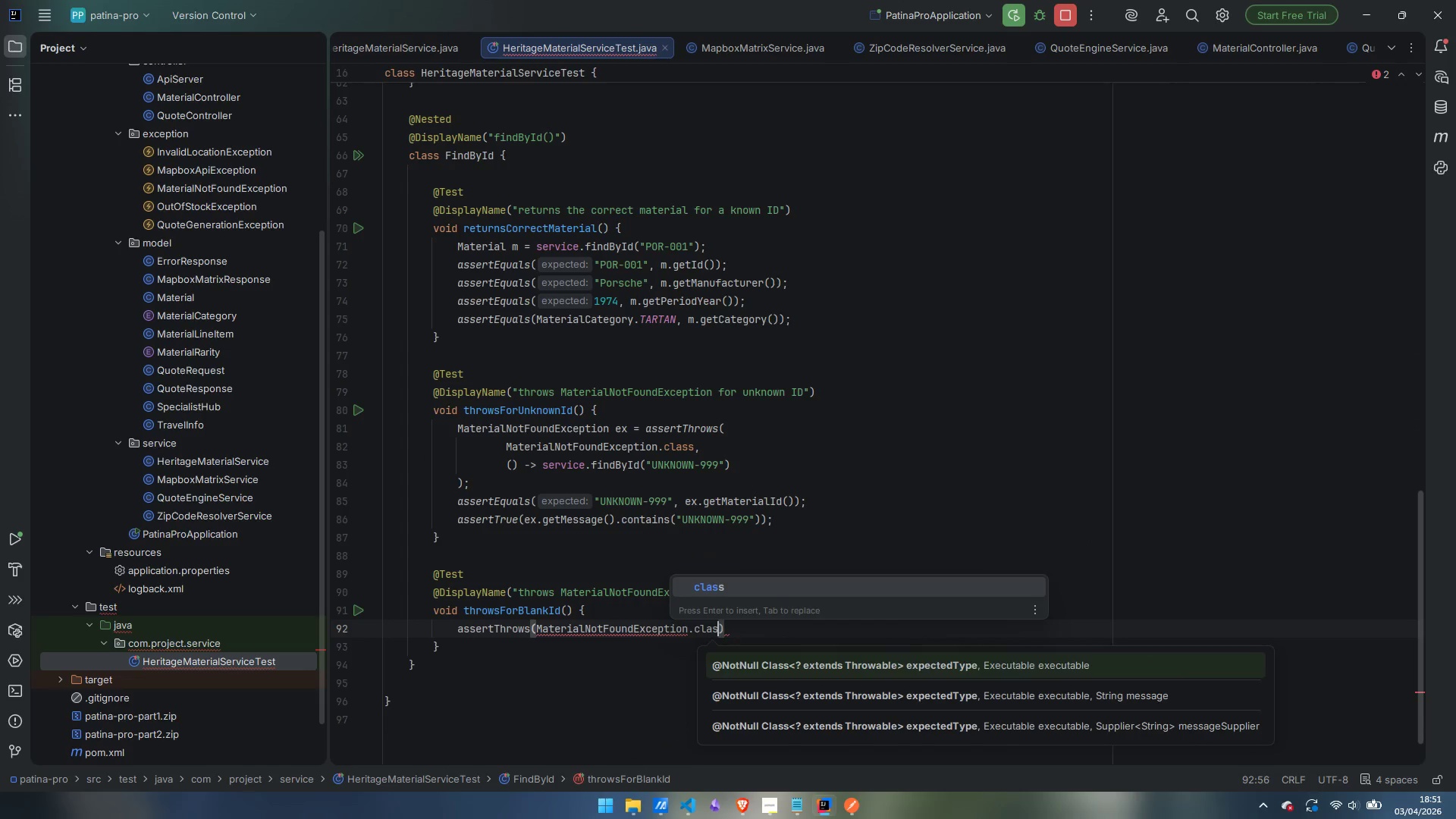 
key(Enter)
 